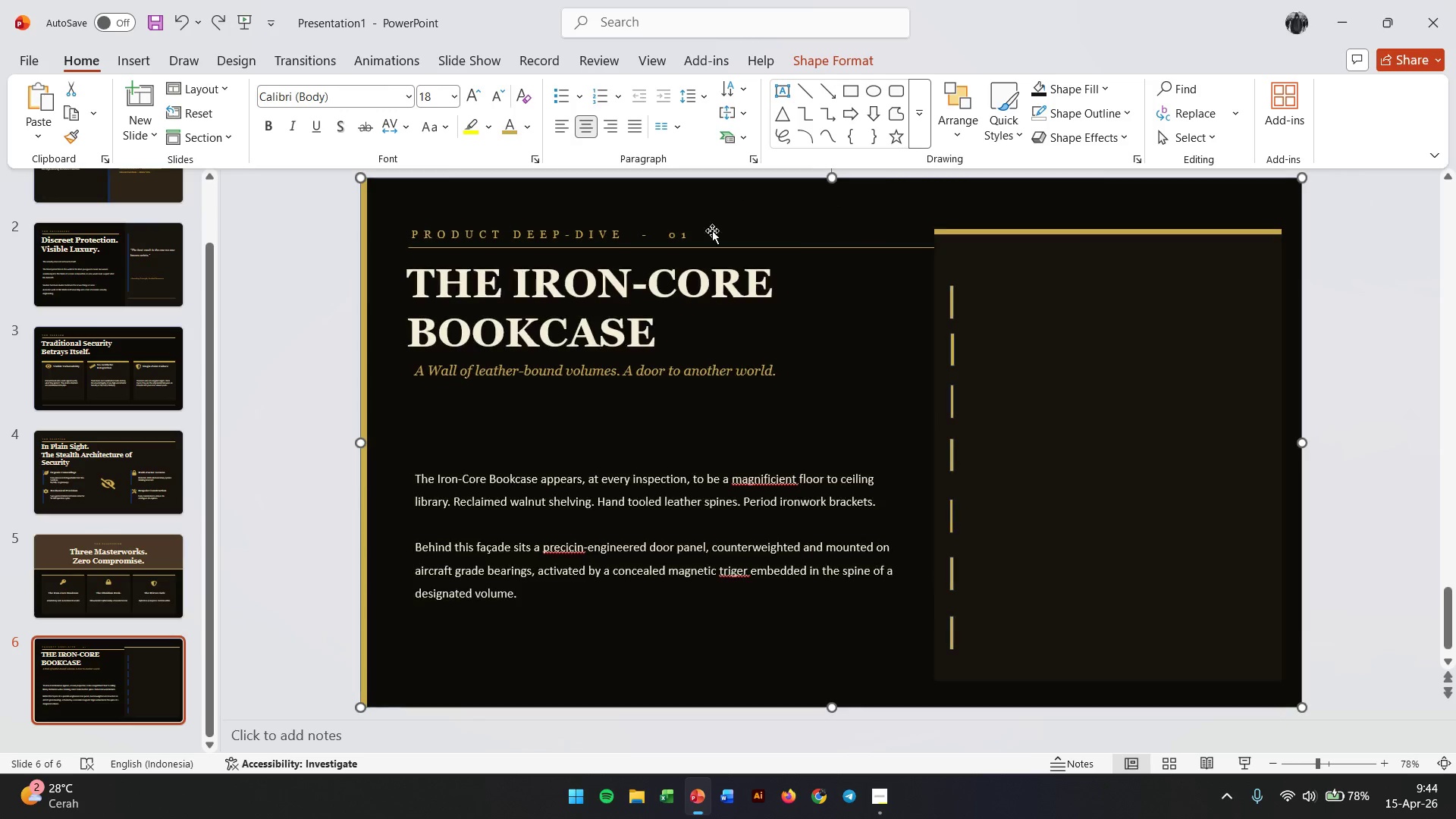 
key(Control+Z)
 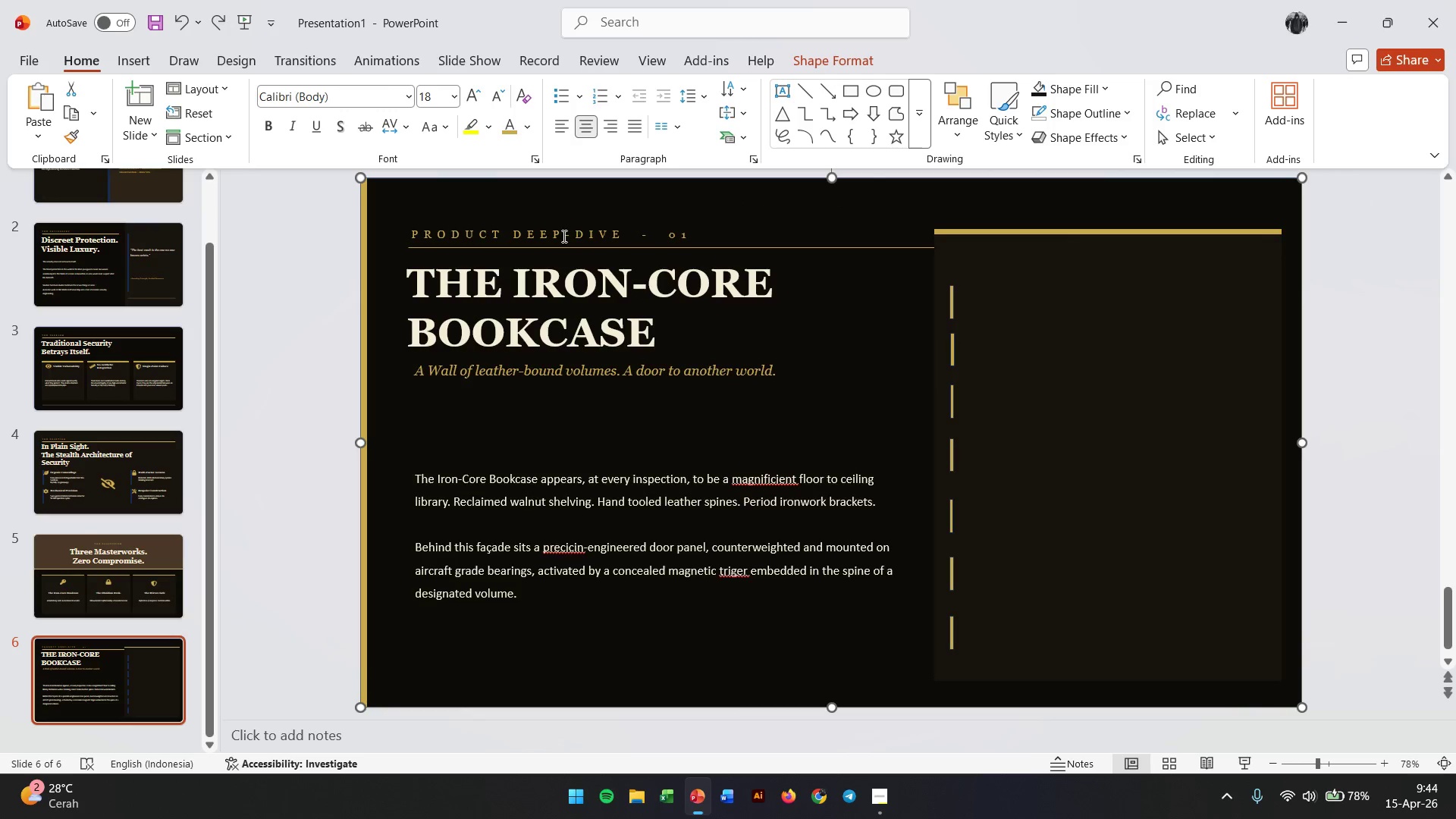 
left_click([560, 235])
 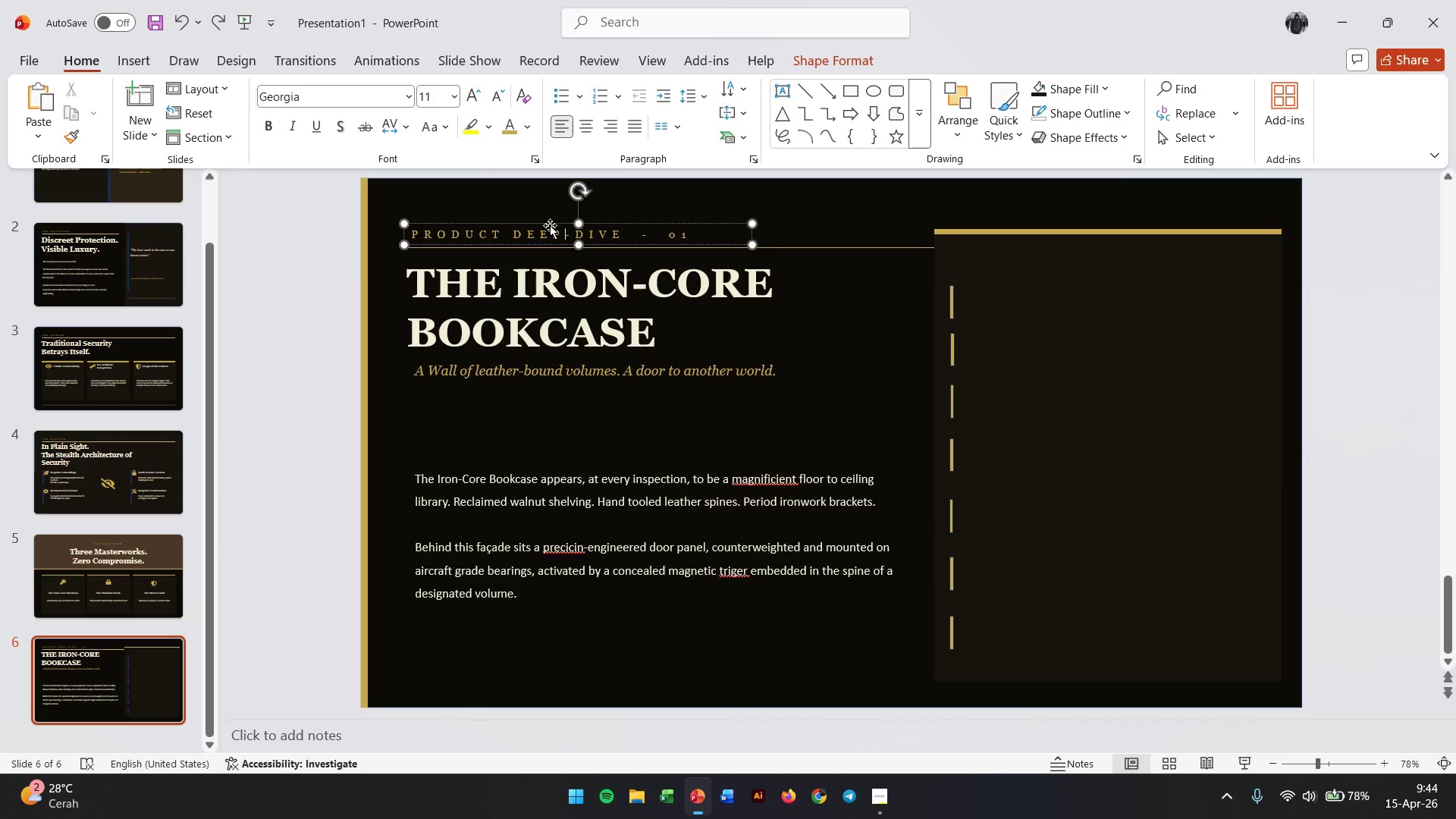 
left_click_drag(start_coordinate=[550, 225], to_coordinate=[1094, 253])
 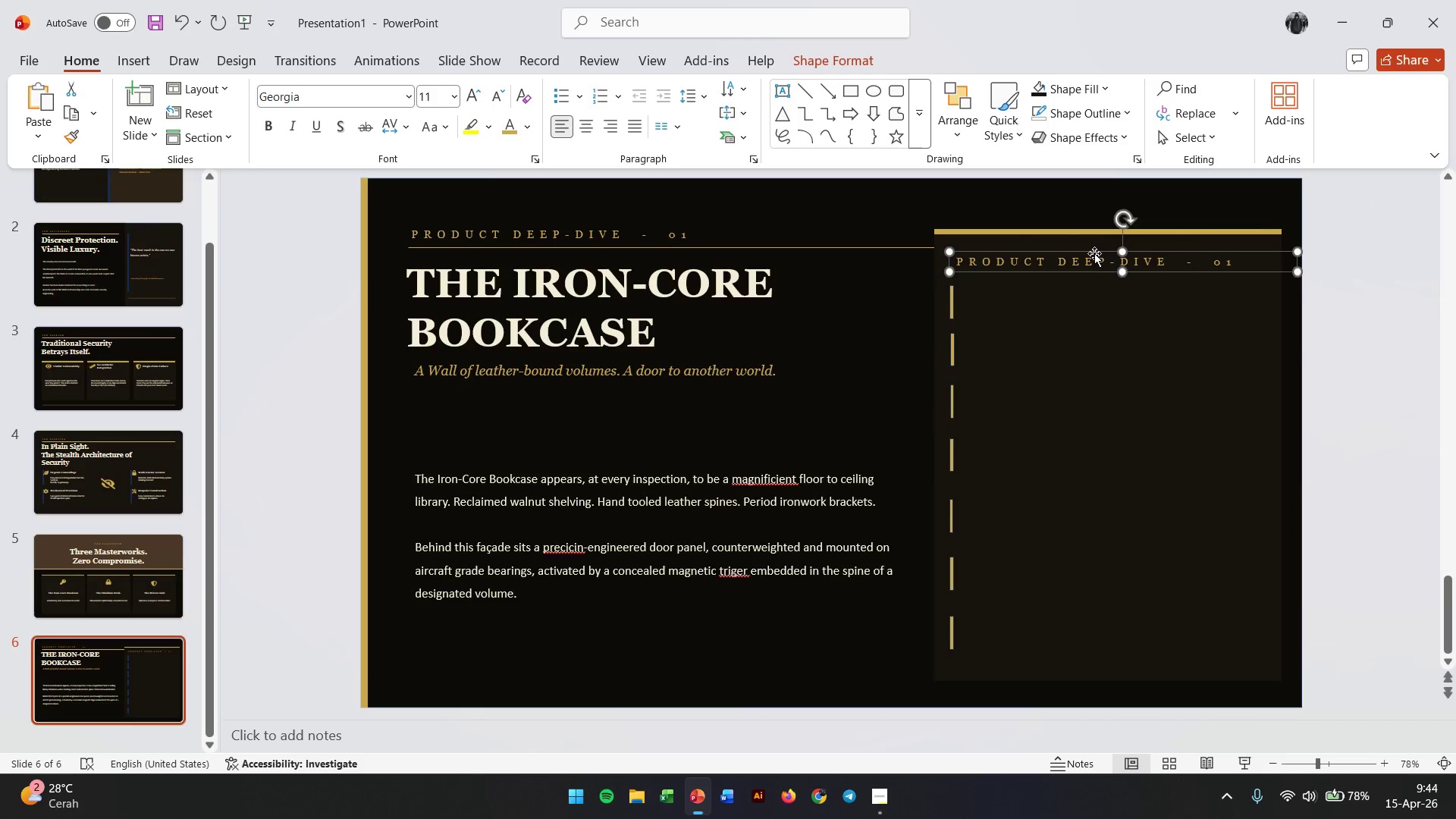 
hold_key(key=ControlLeft, duration=4.14)
 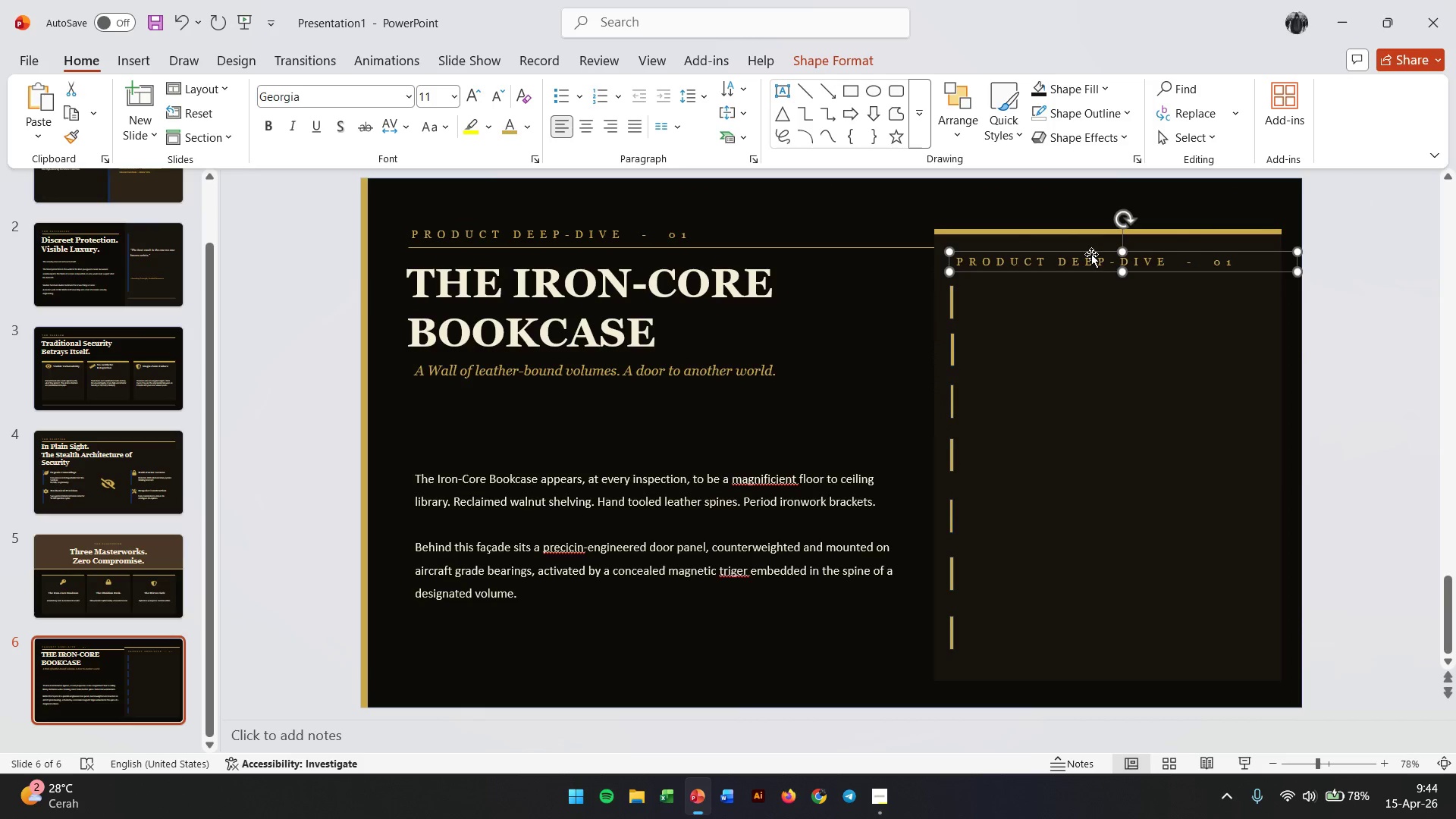 
double_click([1091, 254])
 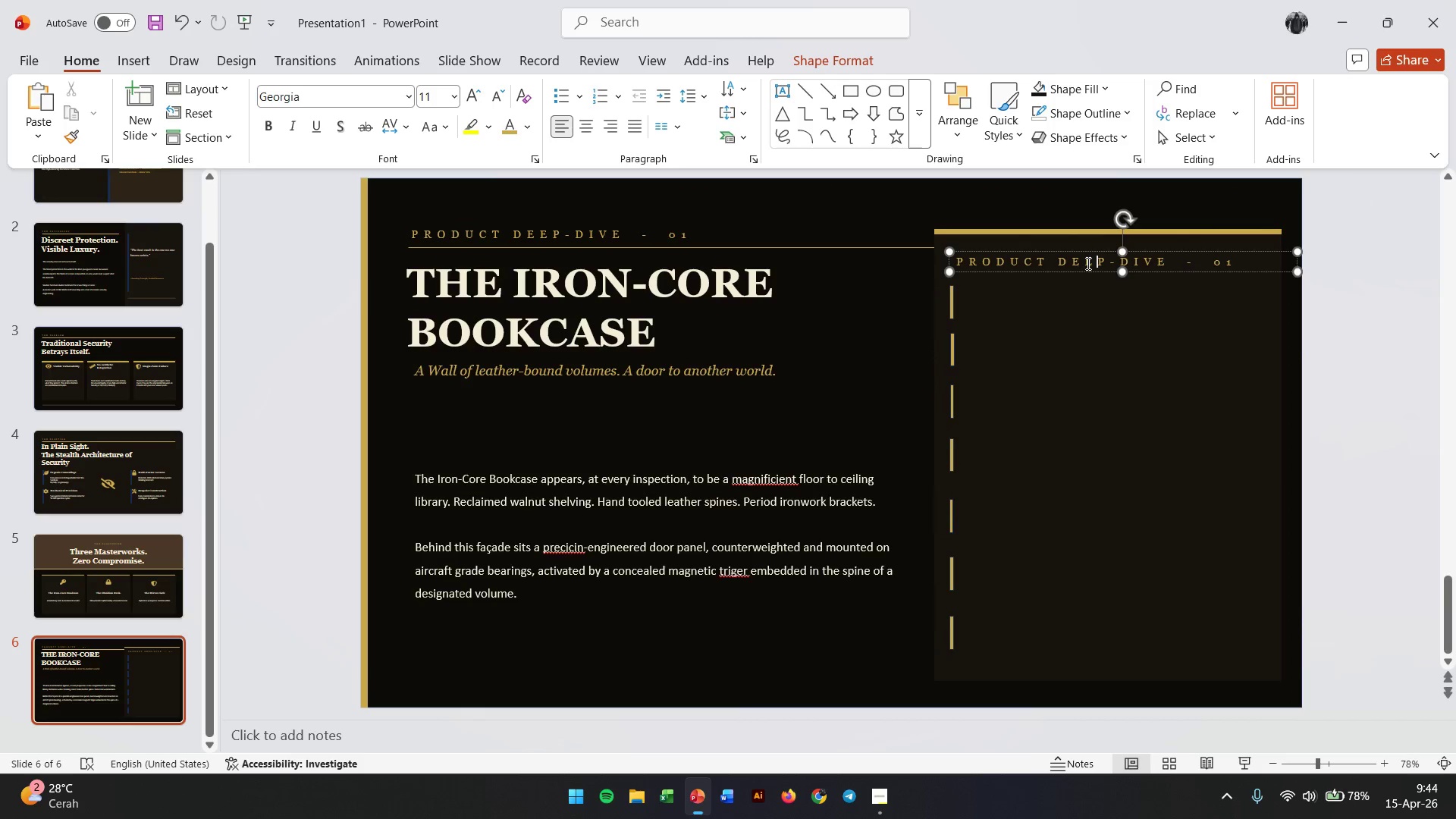 
double_click([1087, 263])
 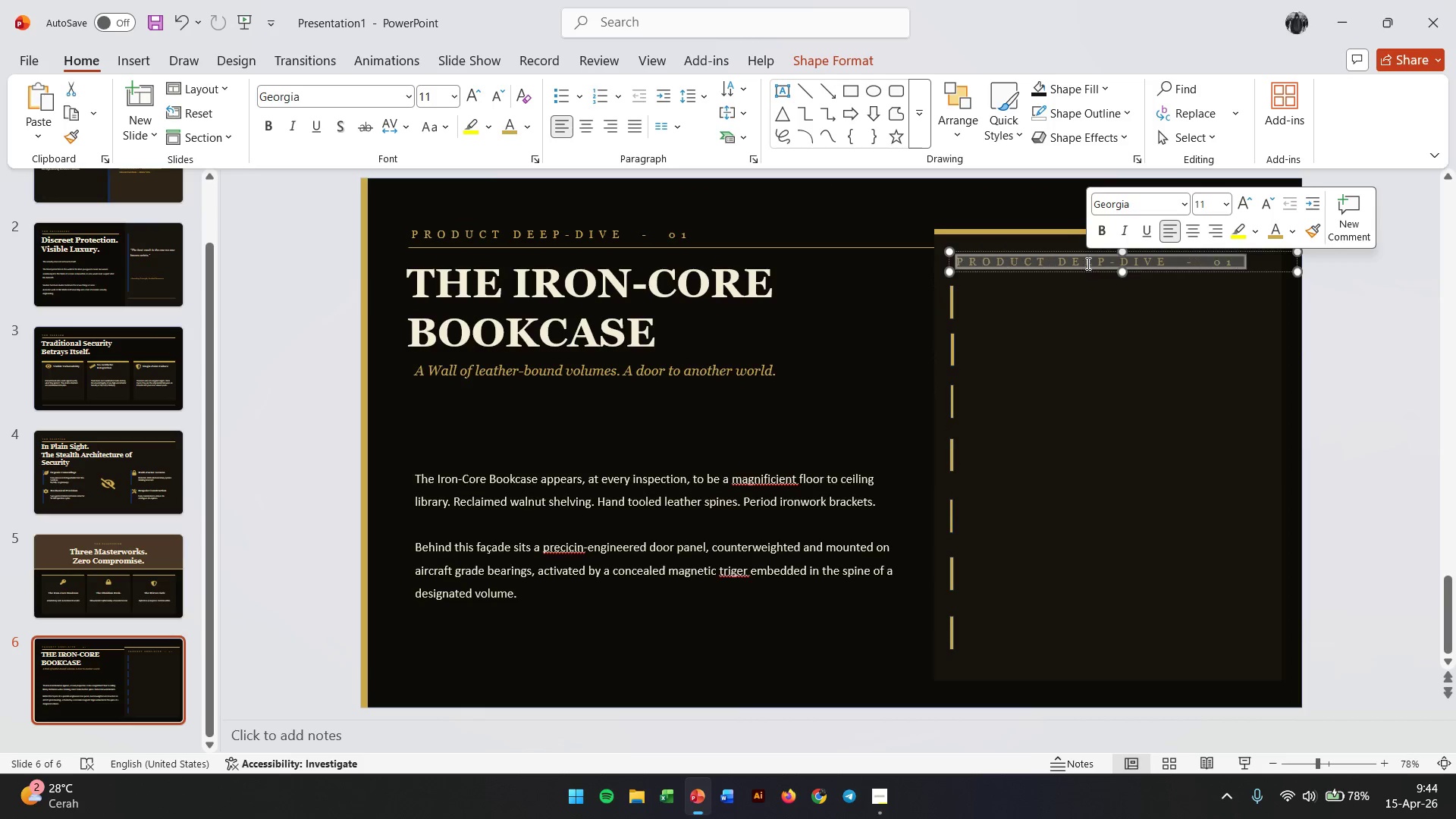 
triple_click([1087, 263])
 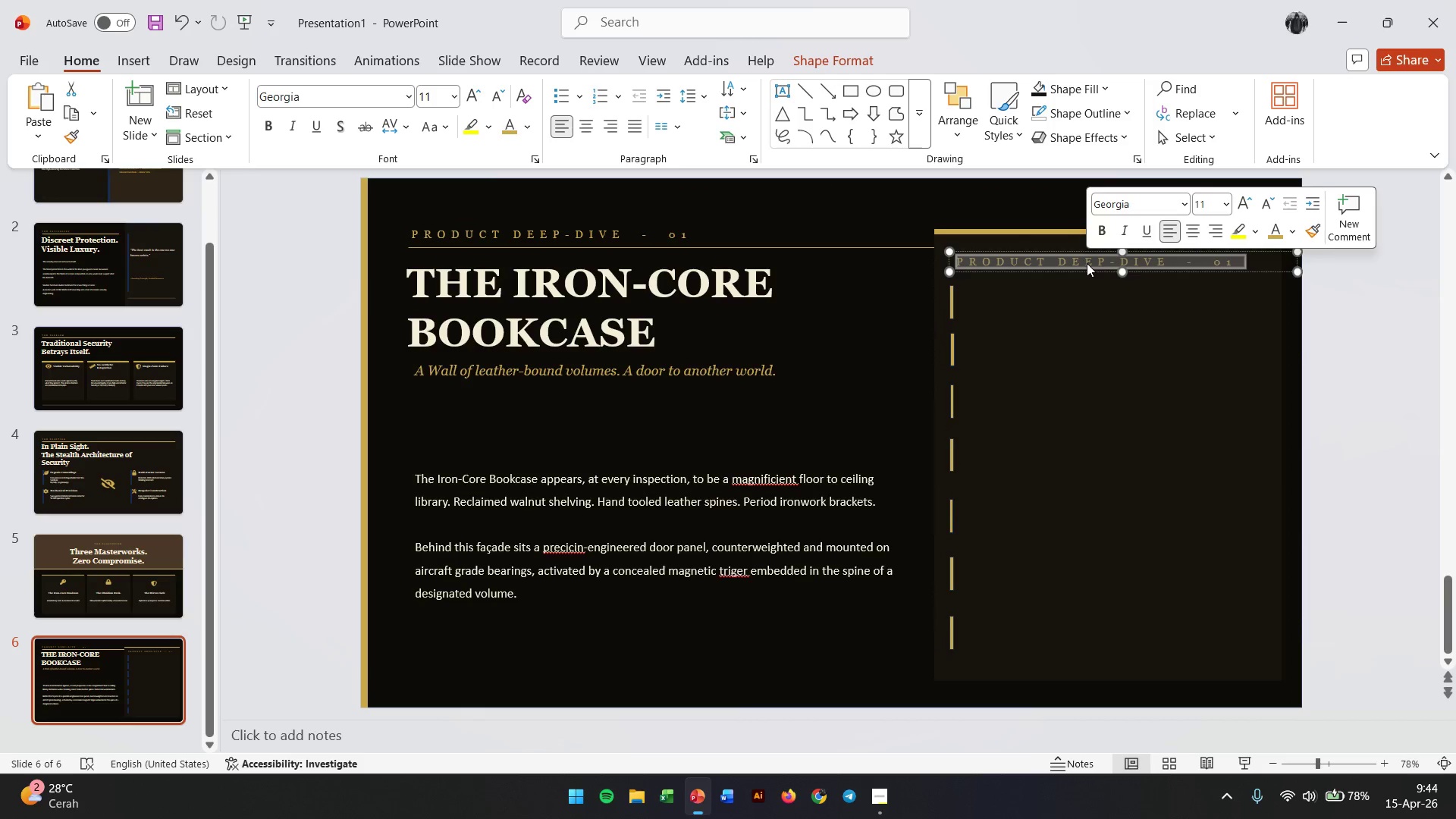 
type(at )
key(Backspace)
key(Backspace)
key(Backspace)
key(Backspace)
type(AT A GLANCE)
 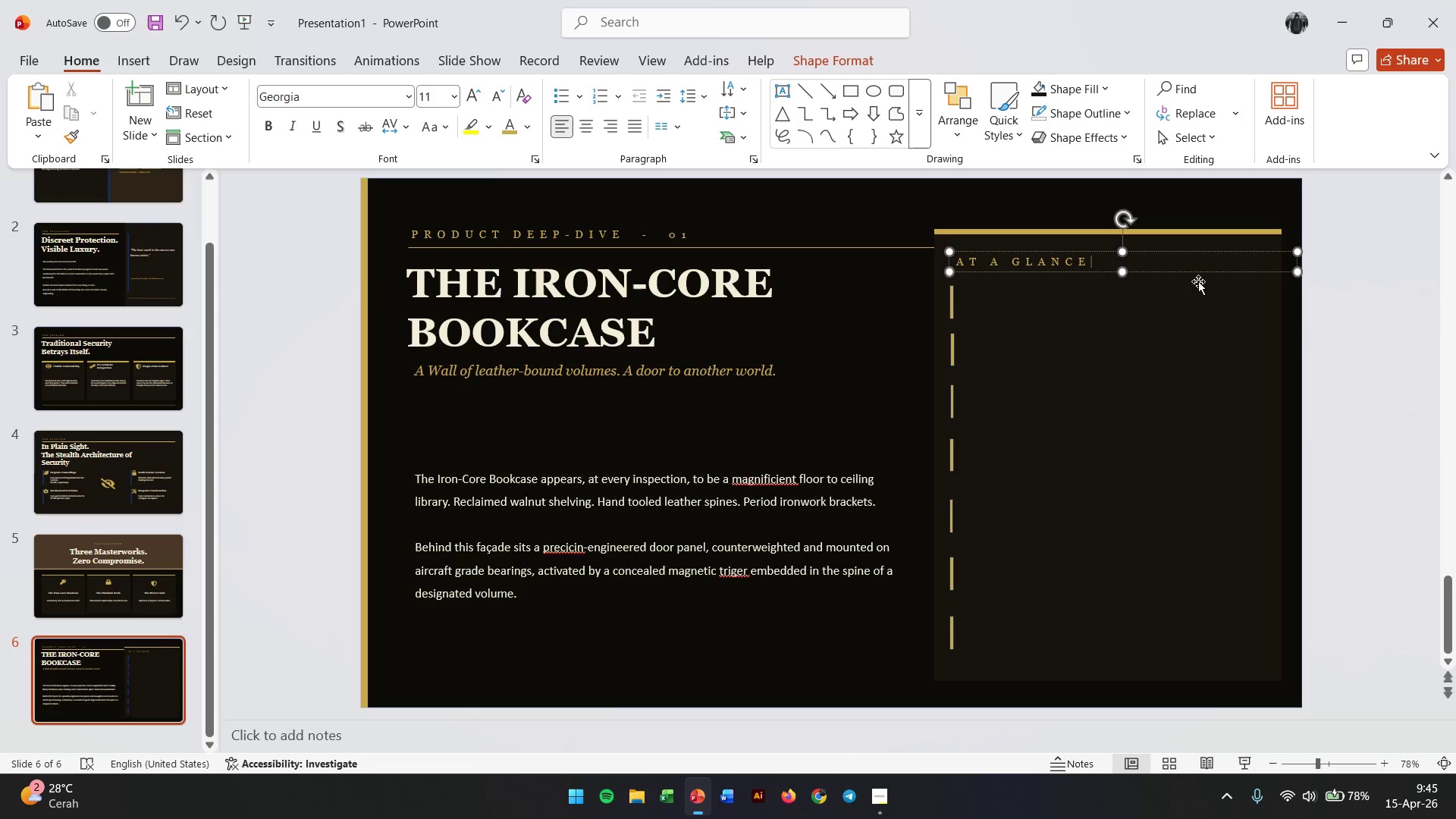 
left_click([1326, 294])
 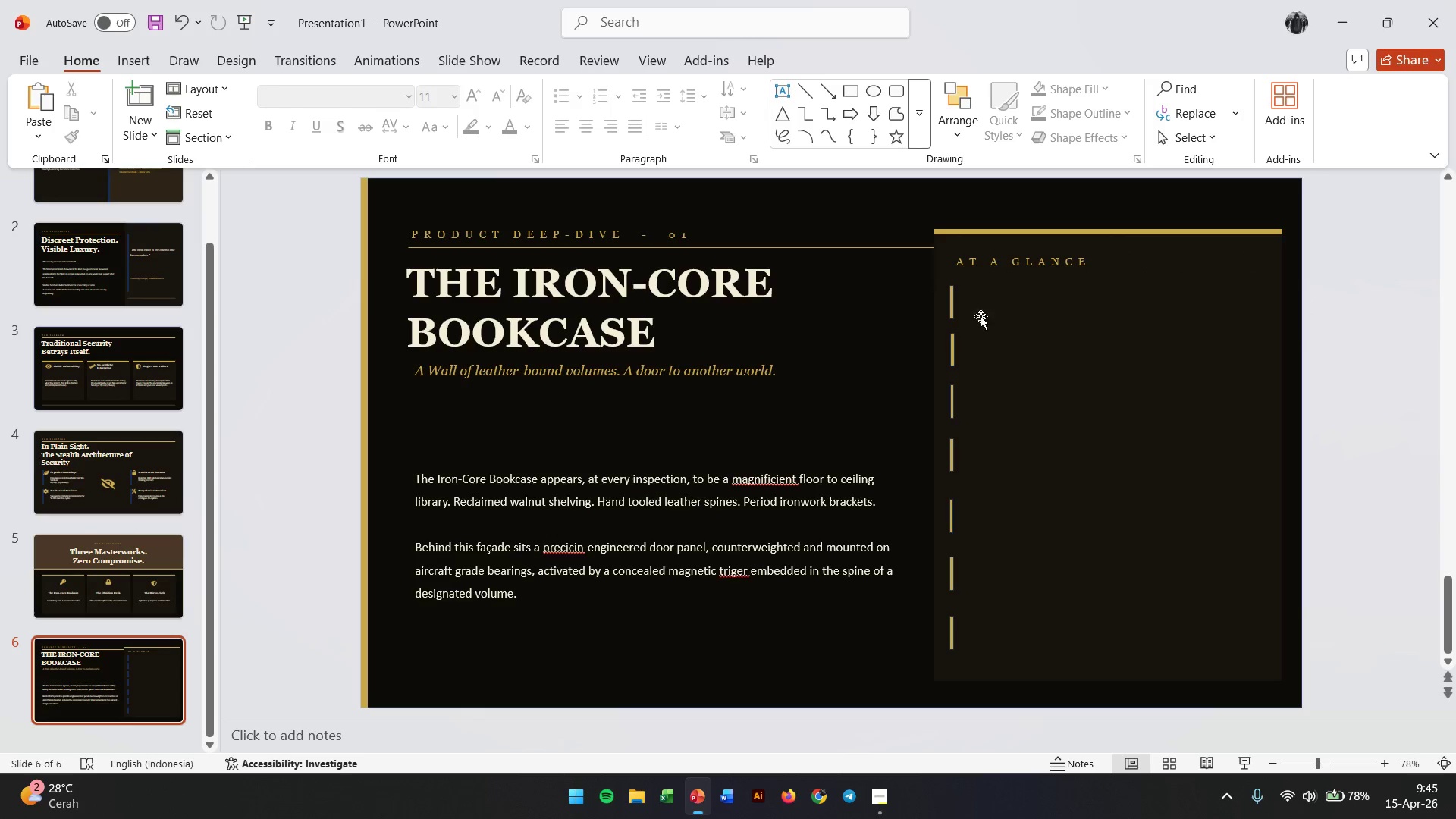 
left_click([118, 580])
 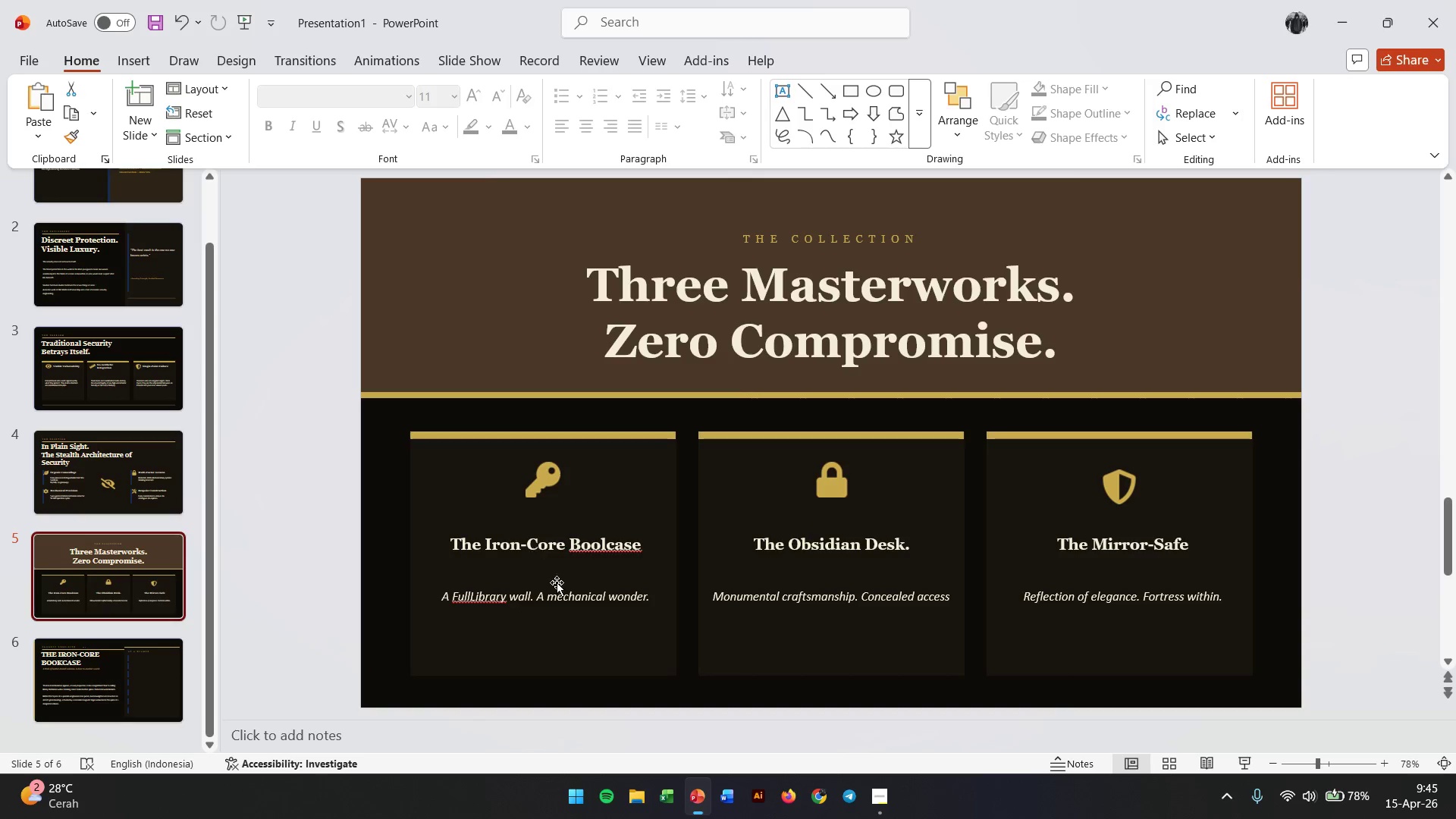 
left_click([570, 598])
 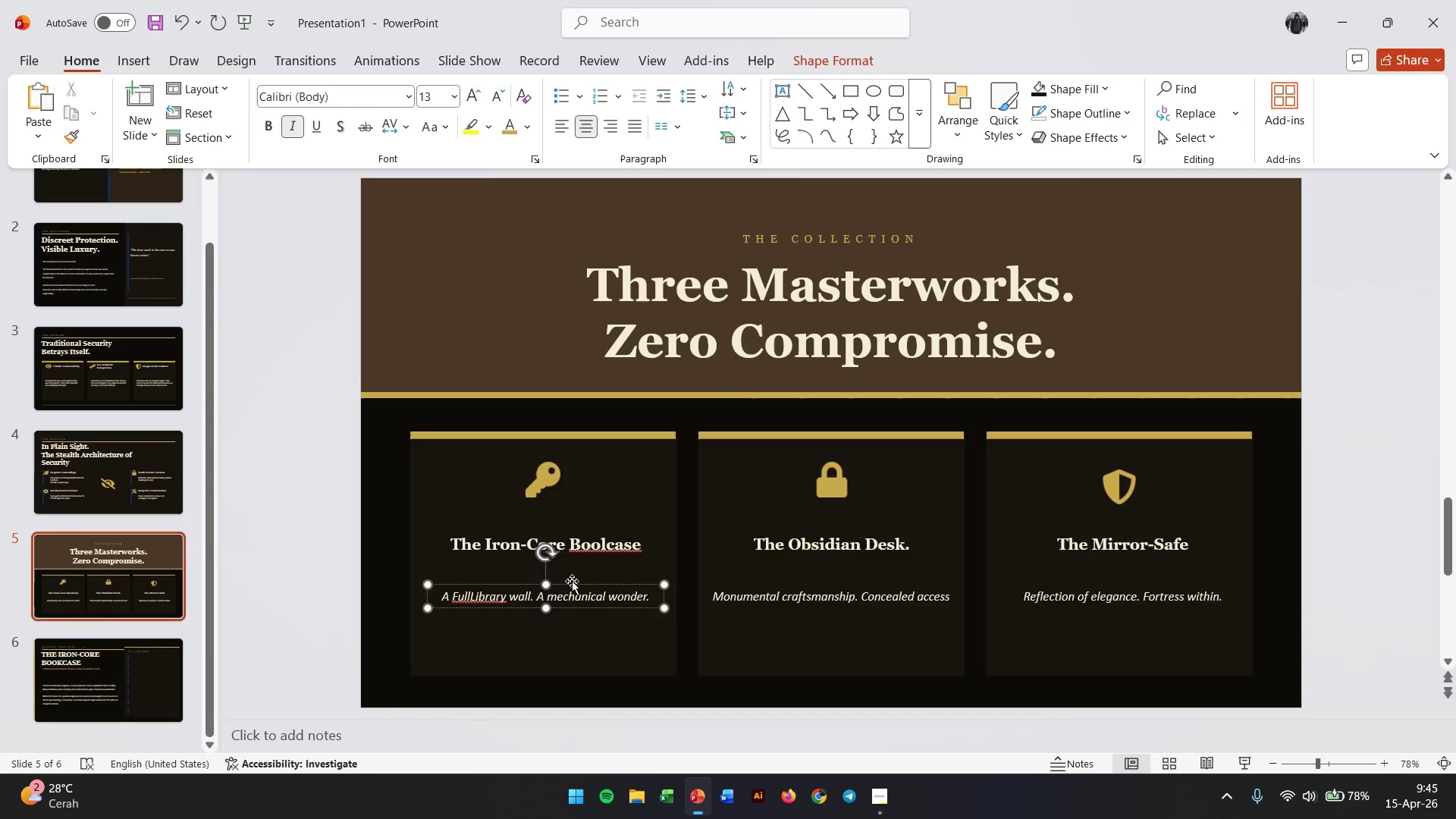 
left_click([572, 581])
 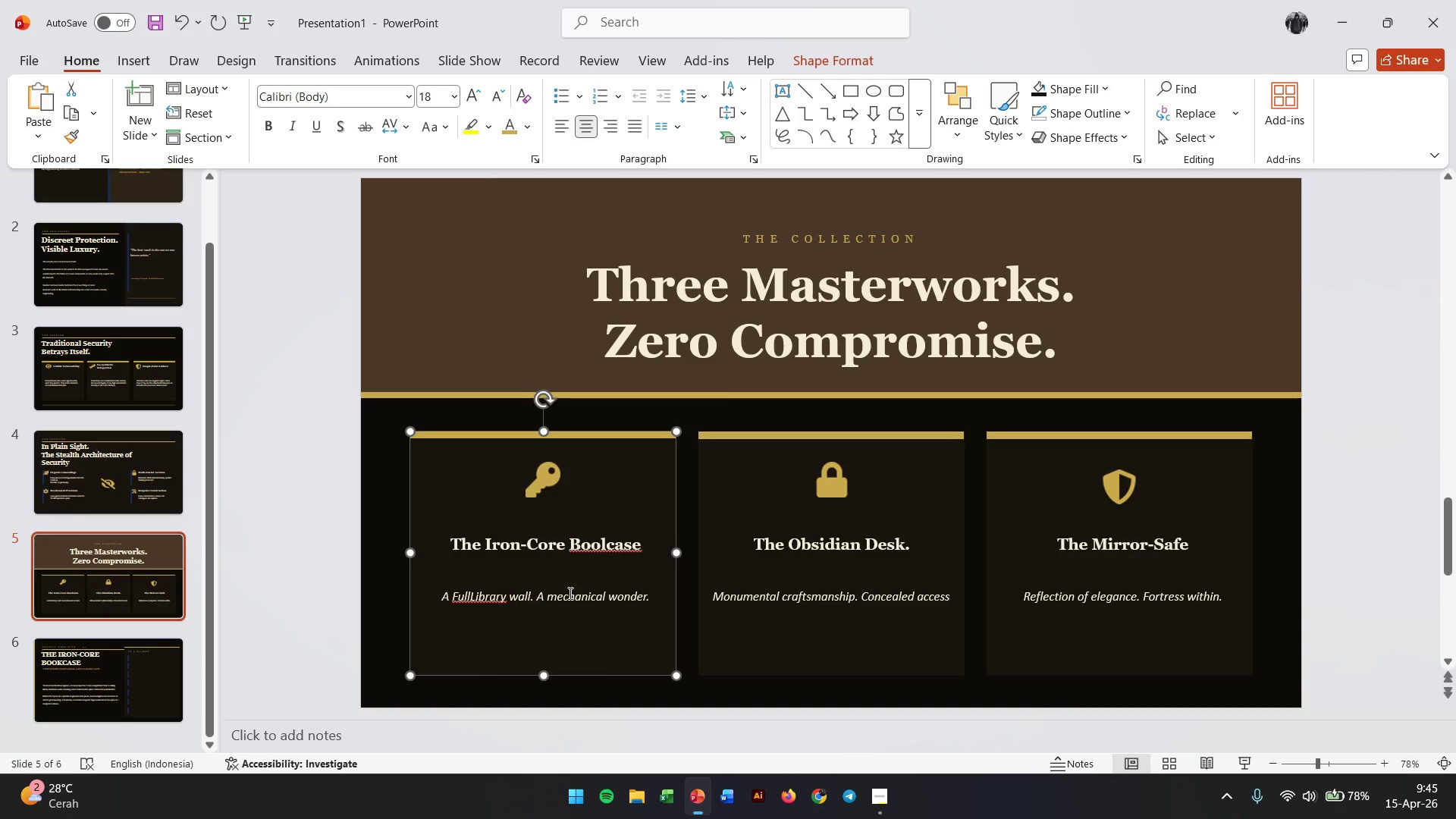 
left_click([566, 600])
 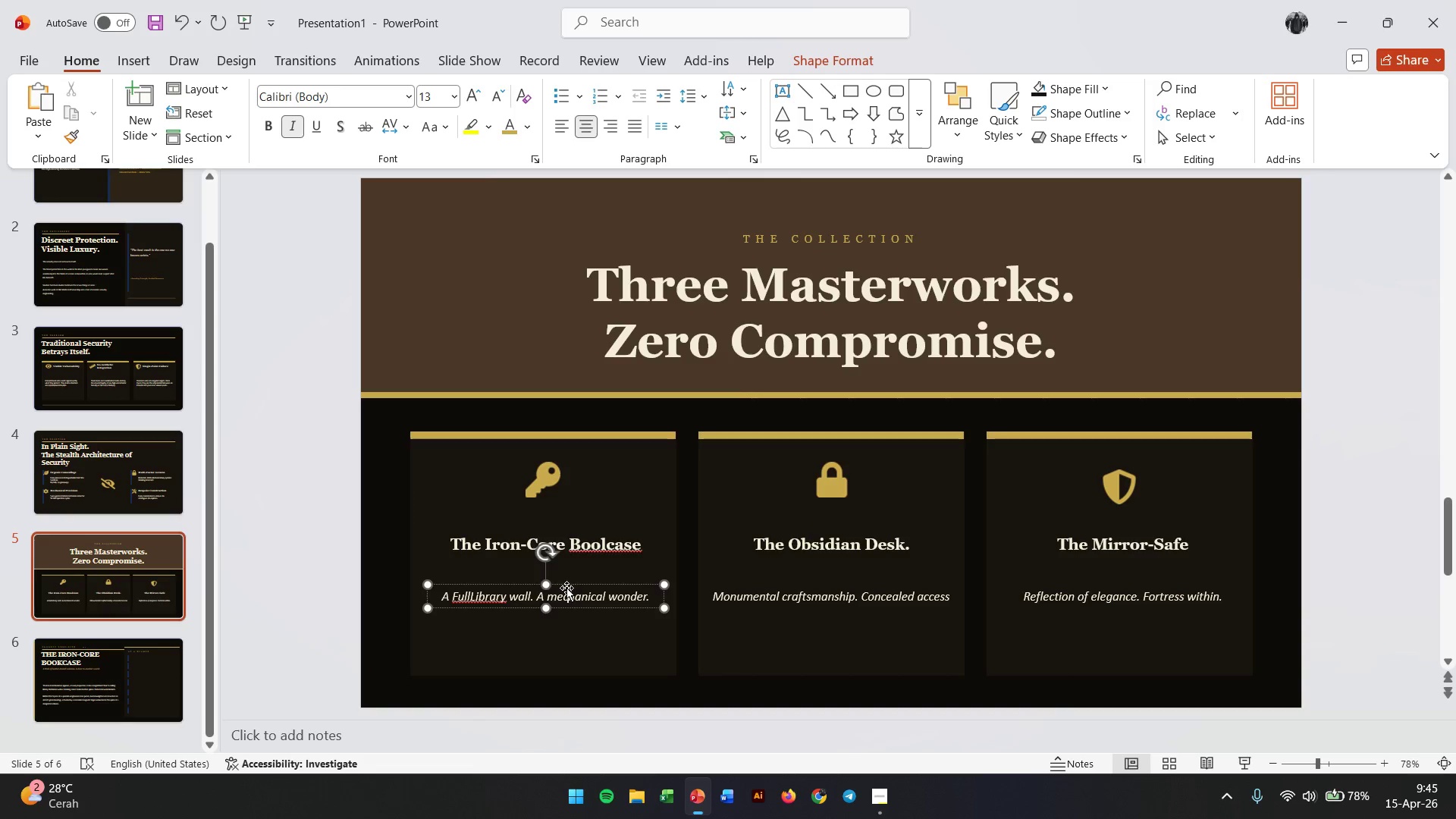 
left_click([566, 588])
 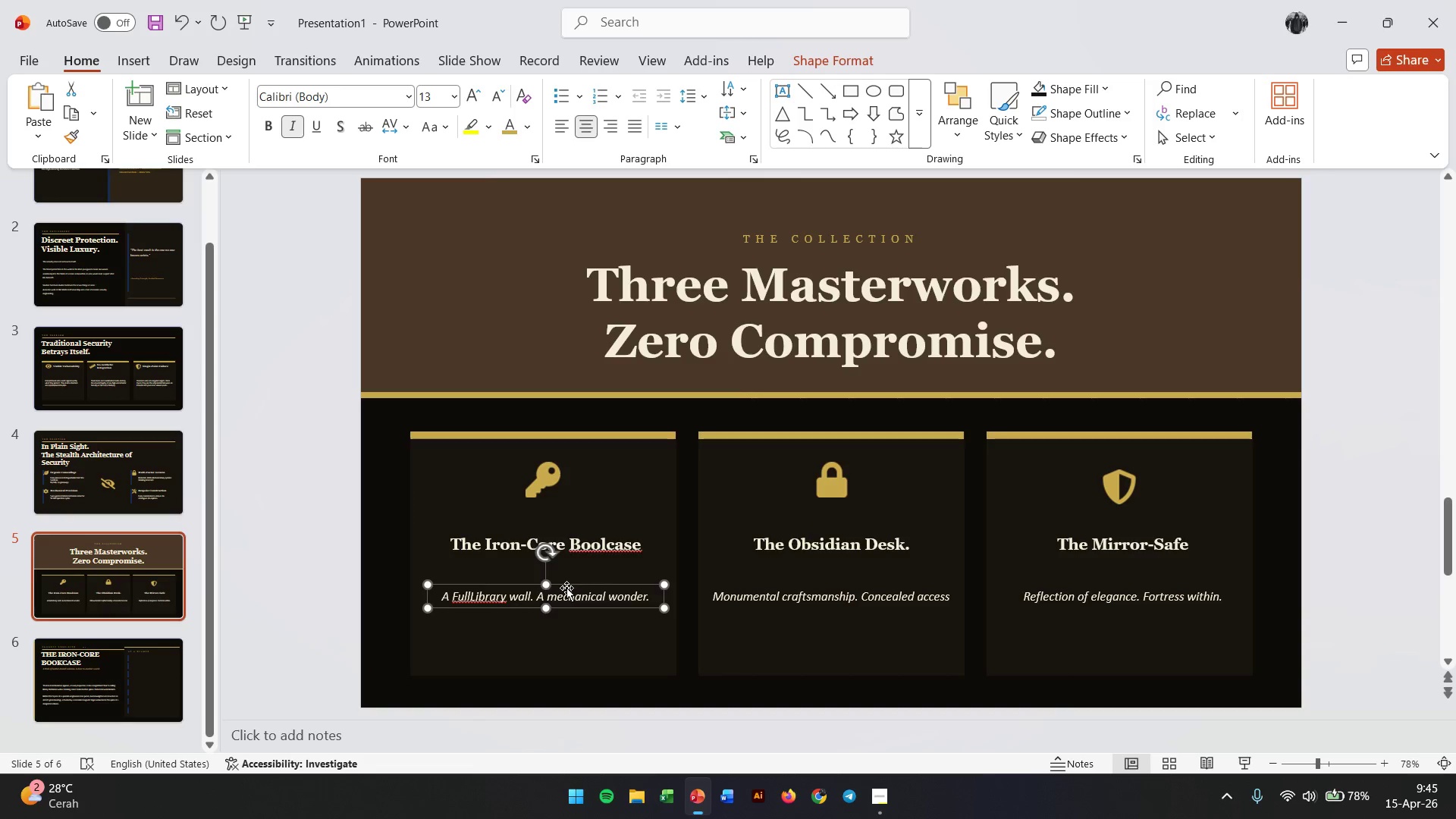 
key(Control+C)
 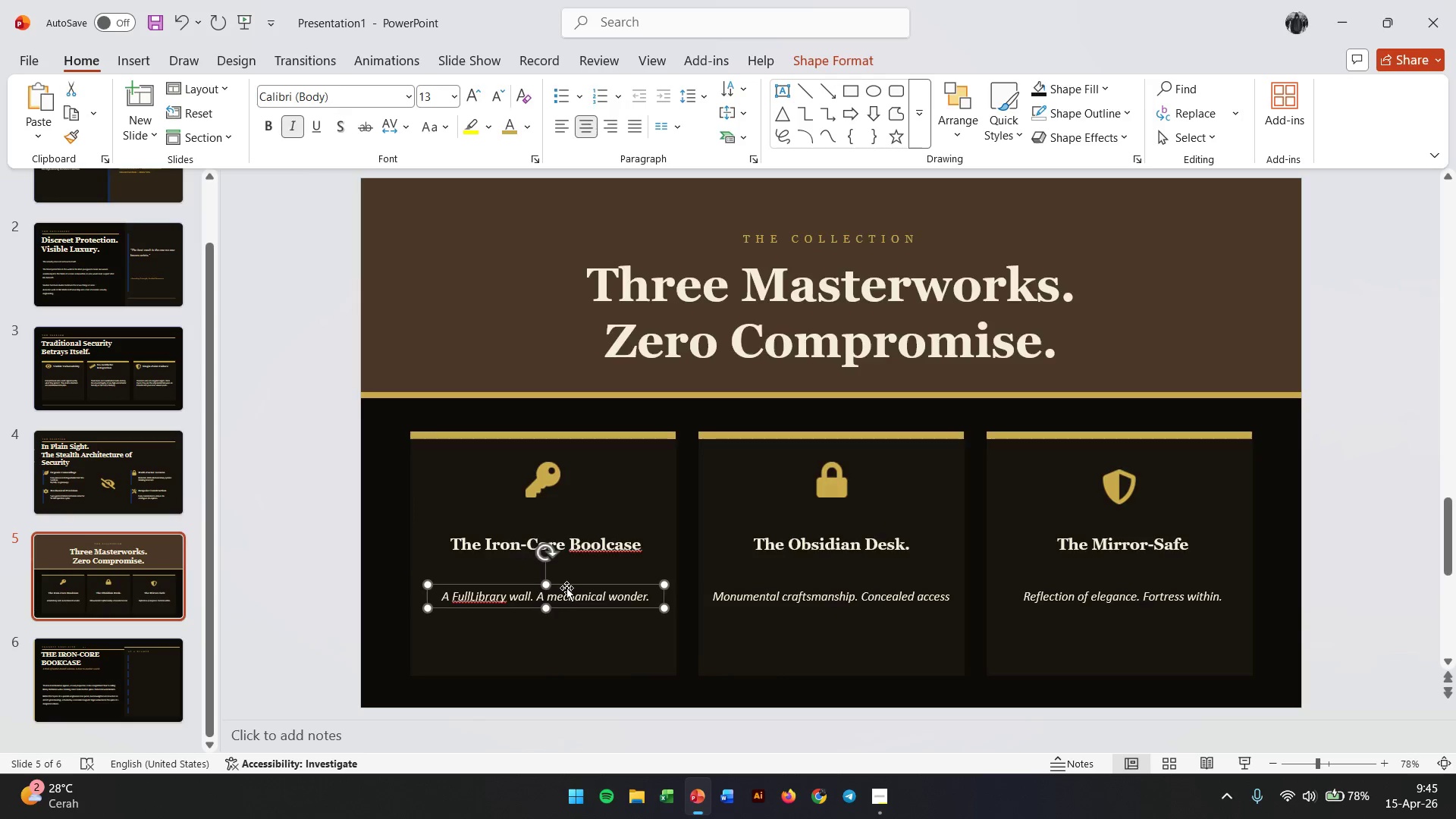 
scroll: coordinate [566, 588], scroll_direction: down, amount: 7.0
 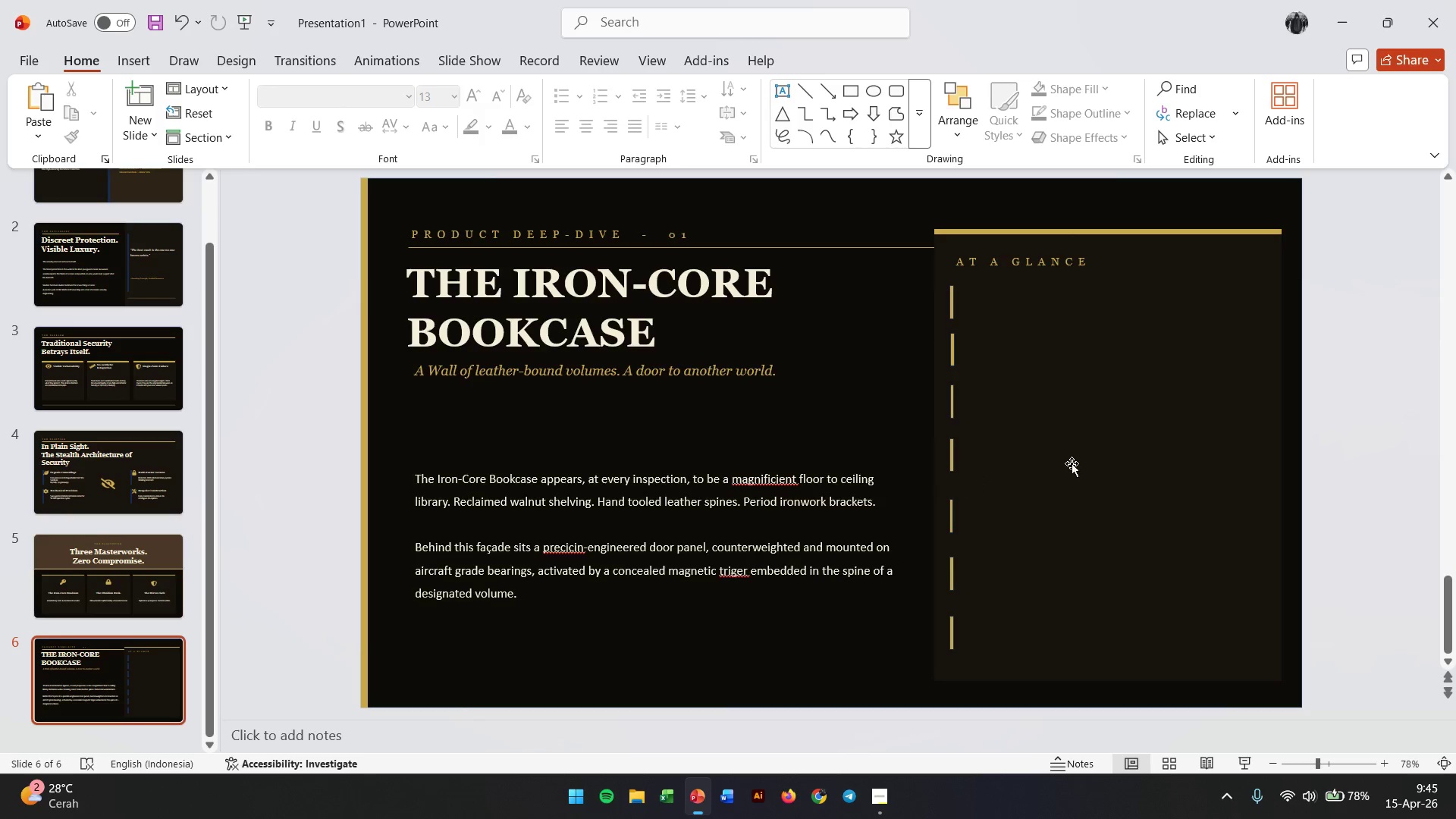 
left_click([1130, 447])
 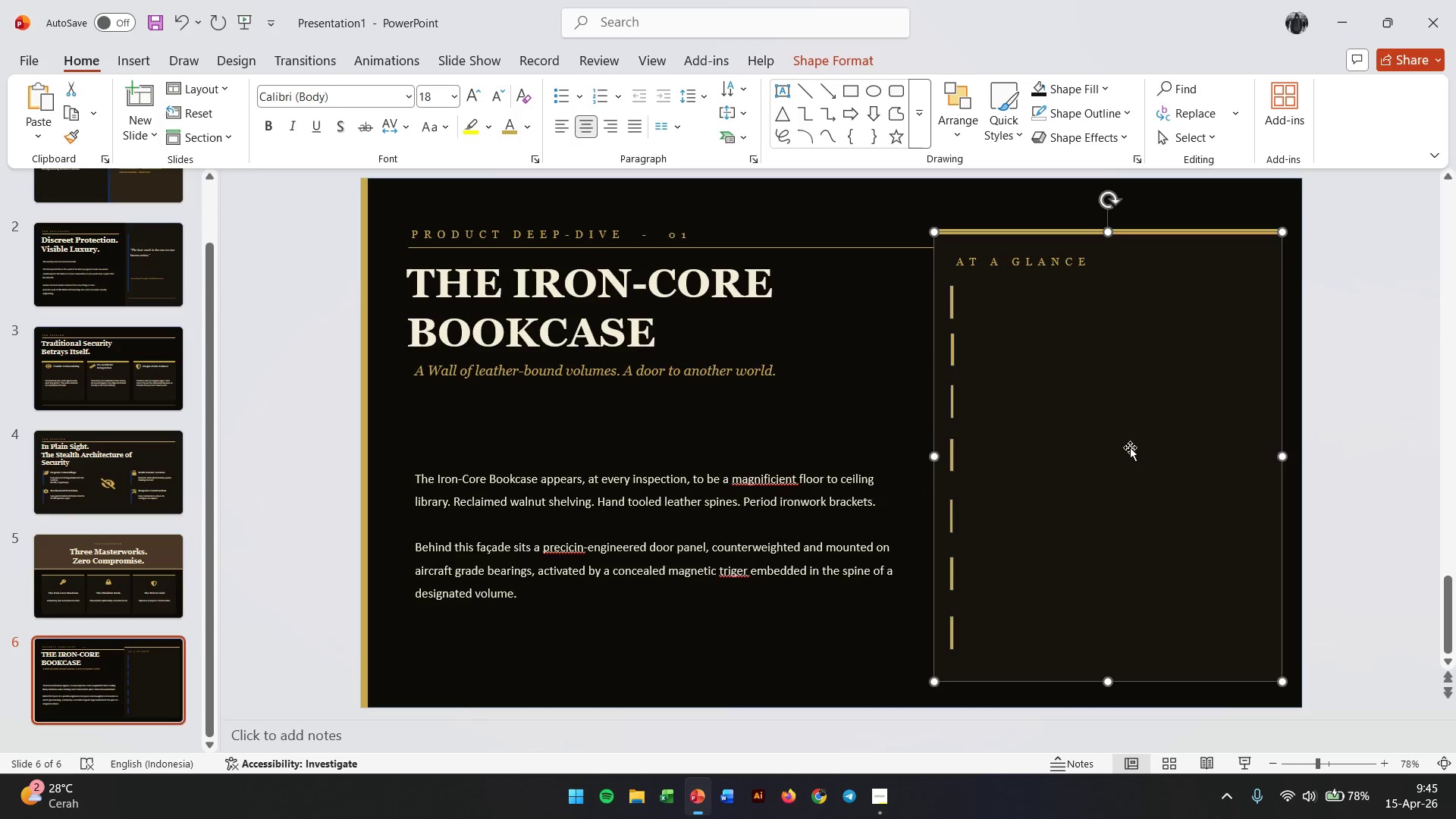 
key(Control+V)
 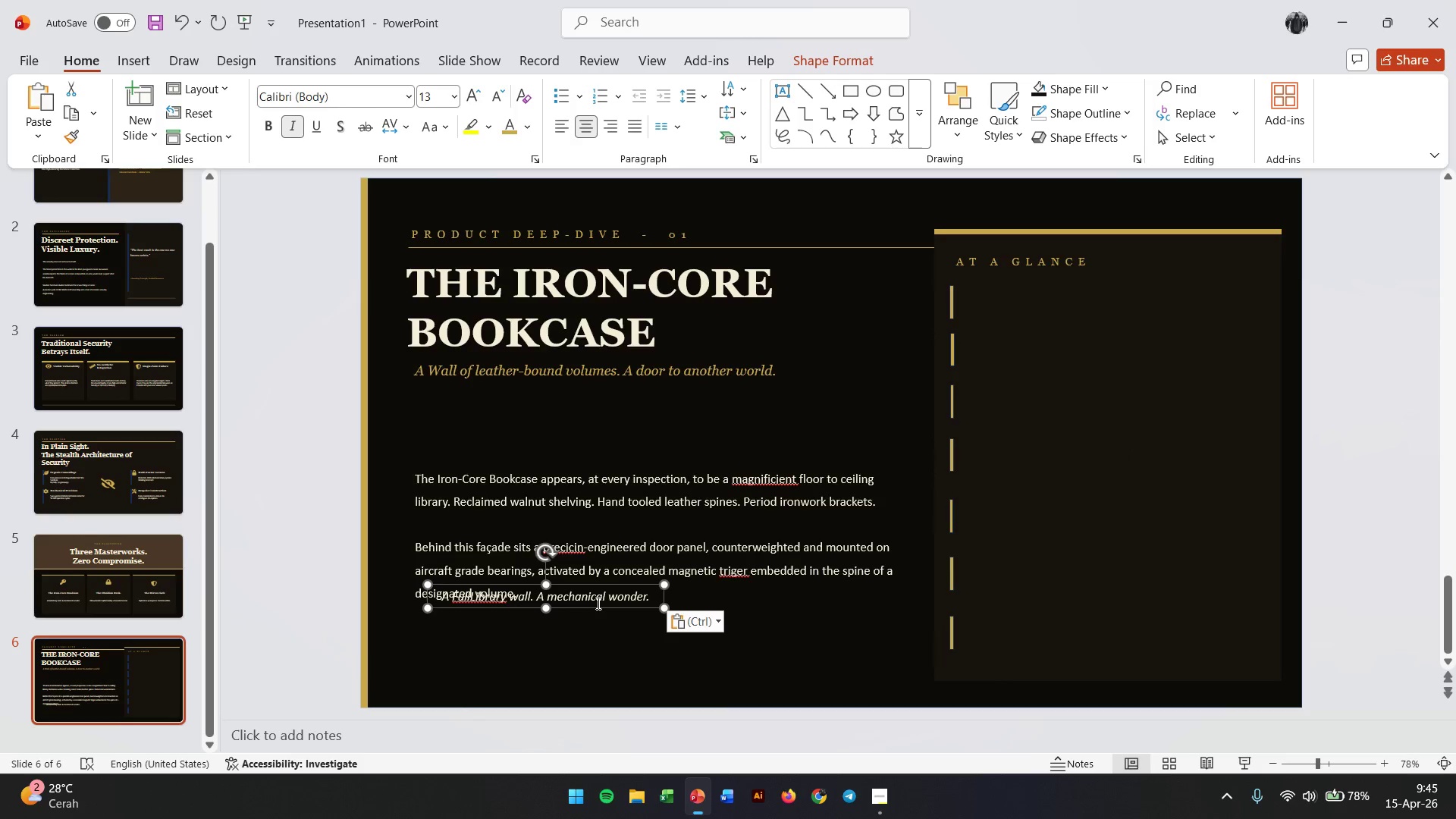 
left_click_drag(start_coordinate=[595, 605], to_coordinate=[1128, 312])
 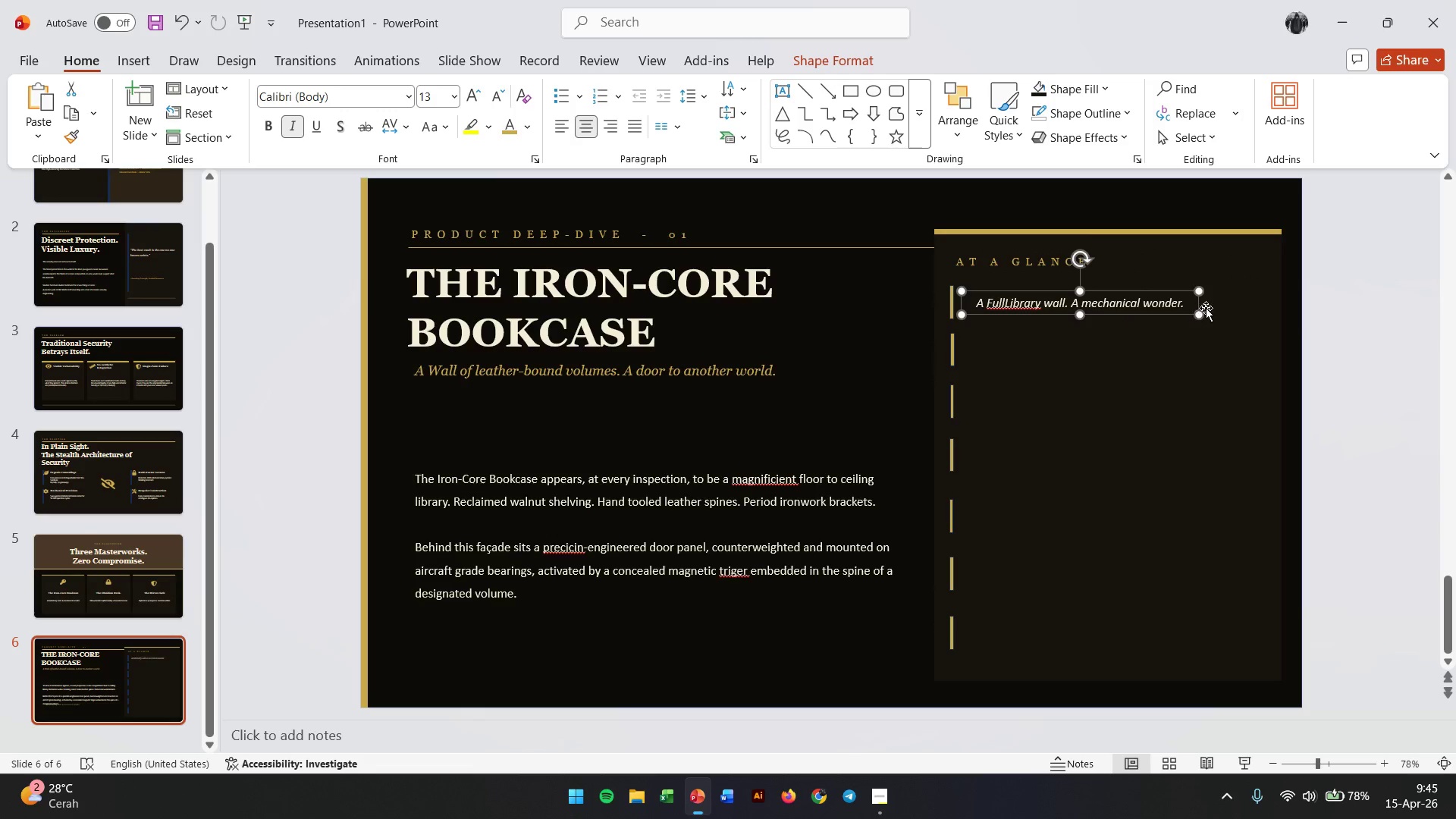 
hold_key(key=ControlLeft, duration=1.27)
scroll: coordinate [1206, 307], scroll_direction: up, amount: 1.0
 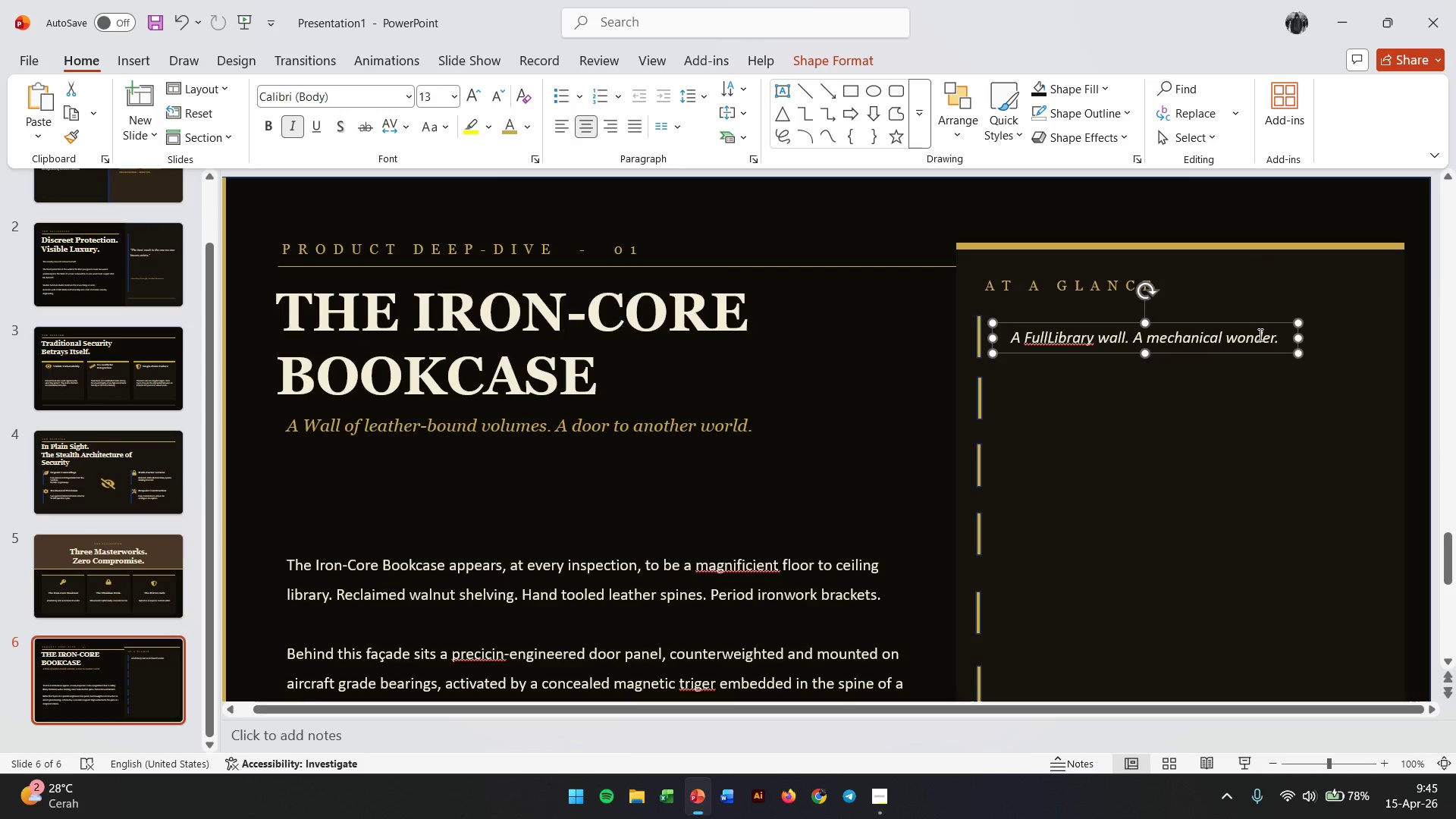 
double_click([1178, 341])
 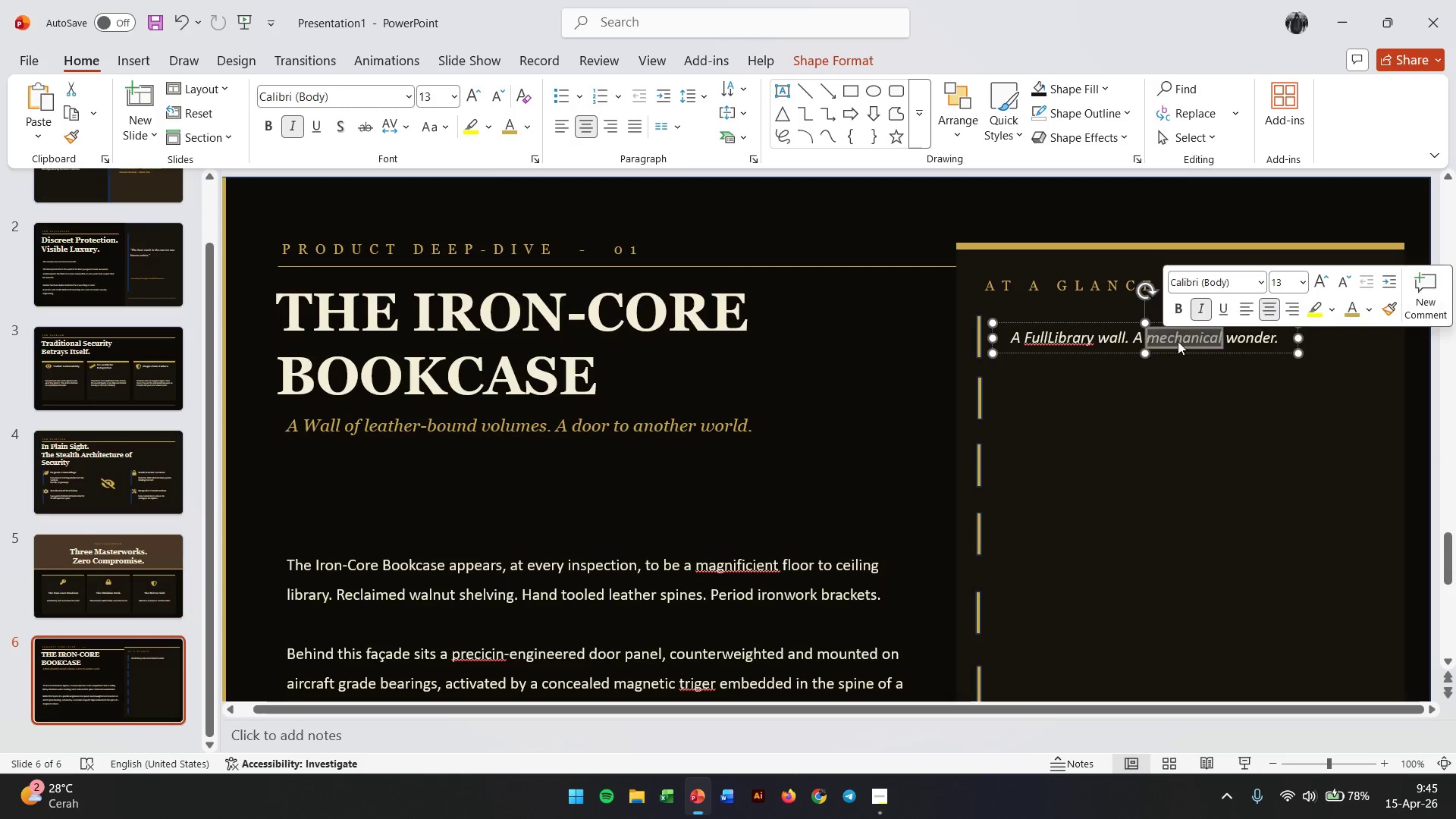 
triple_click([1178, 341])
 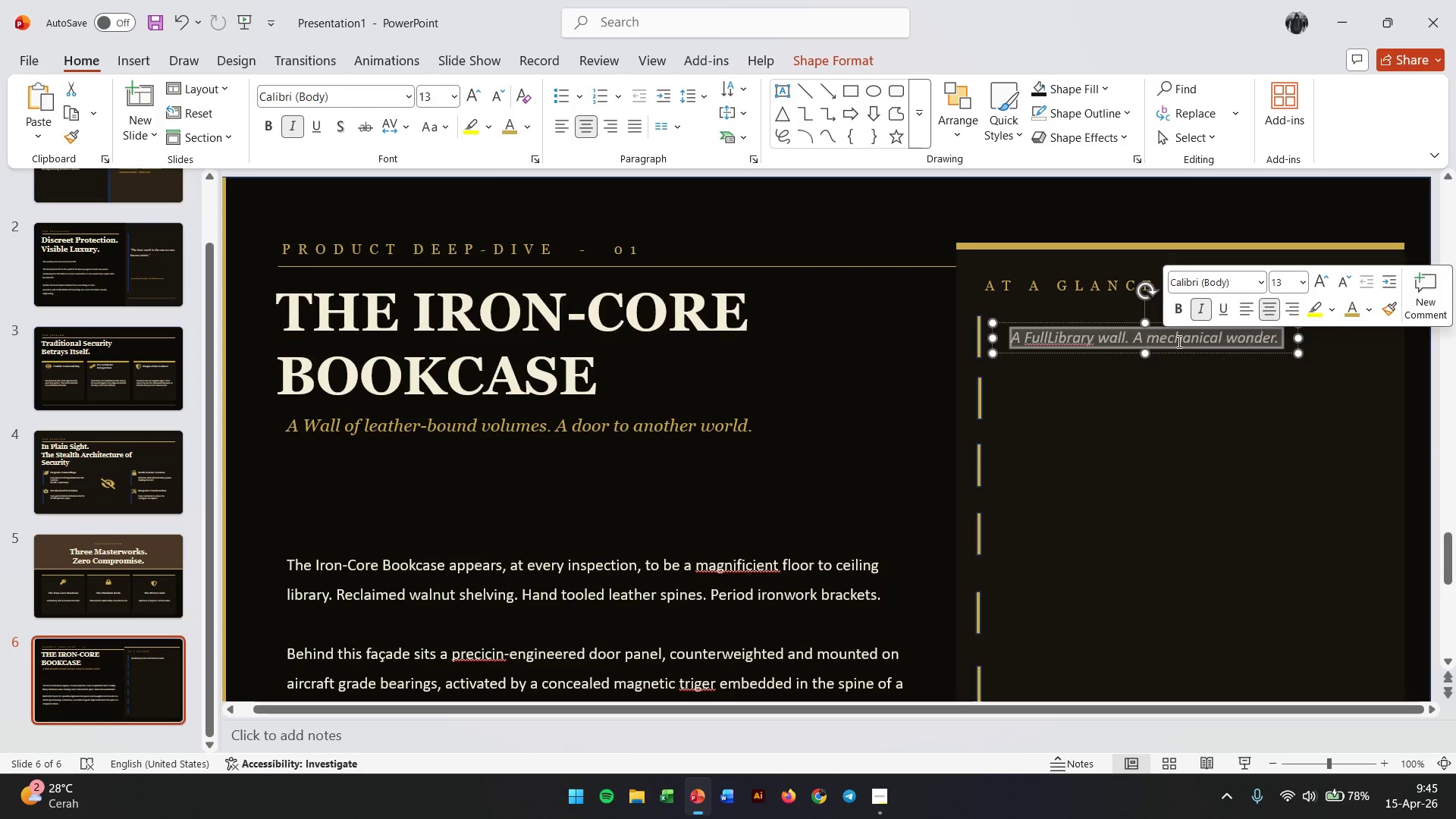 
triple_click([1178, 341])
 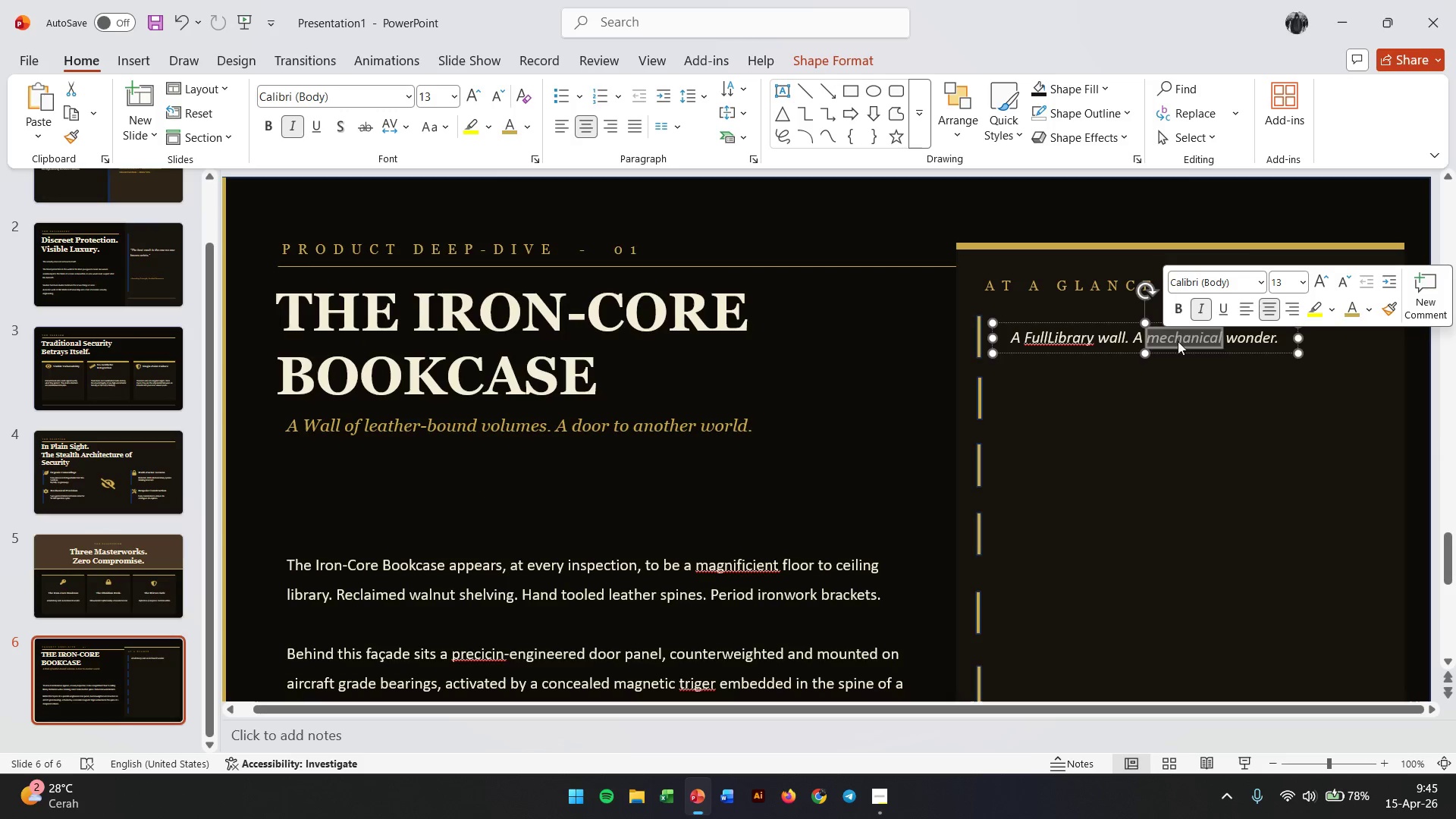 
triple_click([1178, 341])
 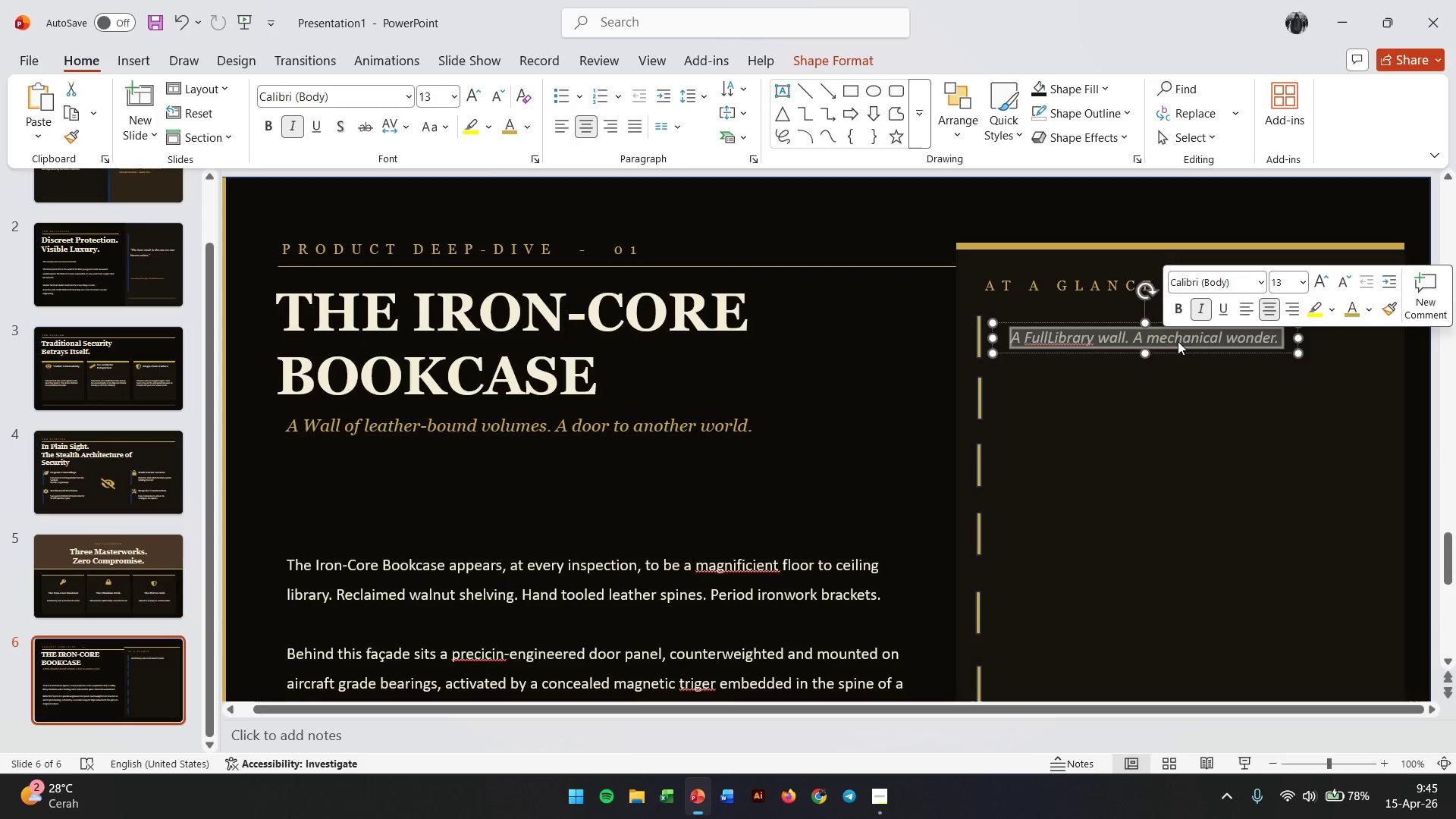 
key(Control+I)
 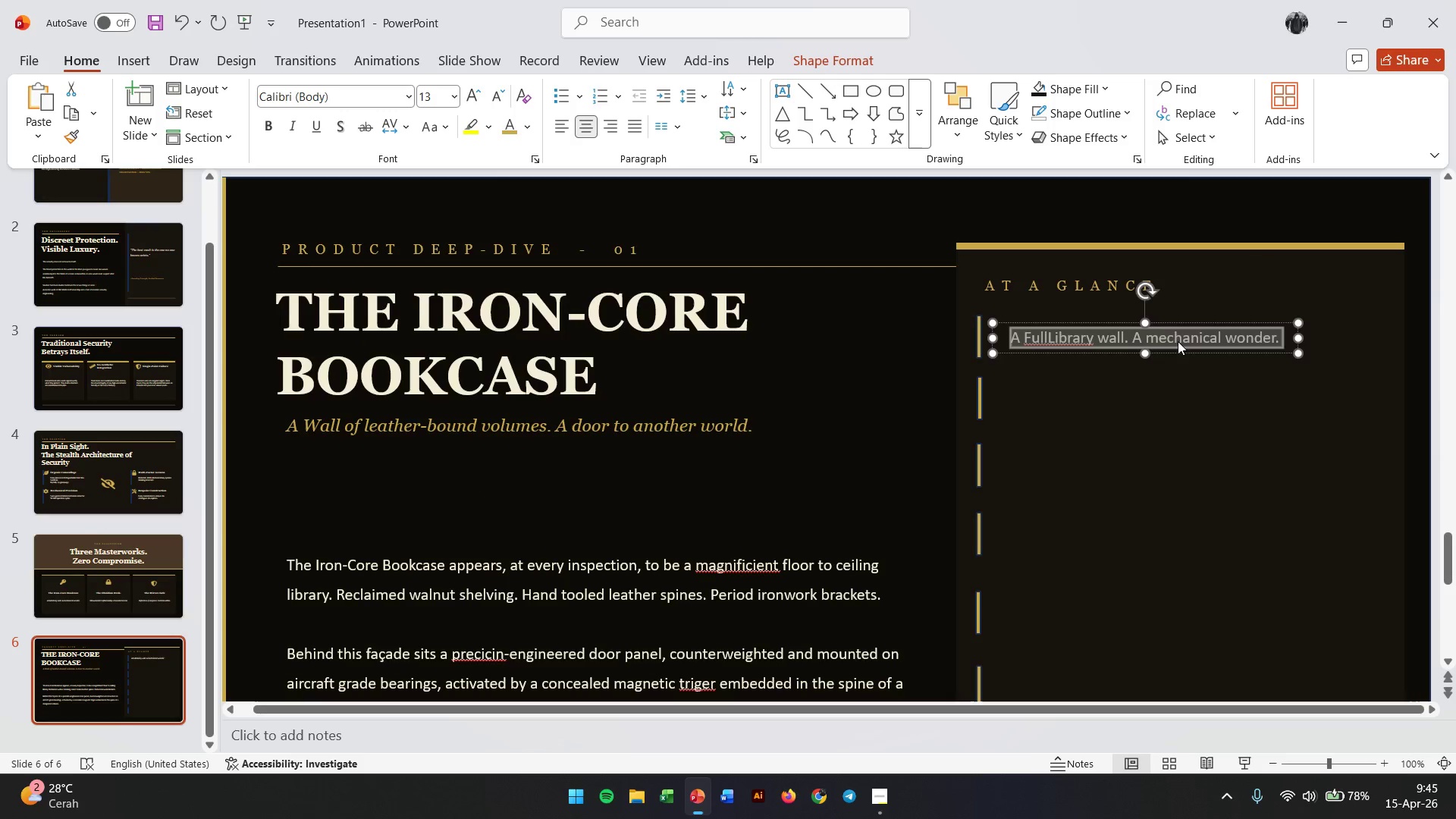 
type(aC)
key(Backspace)
key(Backspace)
key(Backspace)
key(Backspace)
key(Backspace)
type(Activation)
 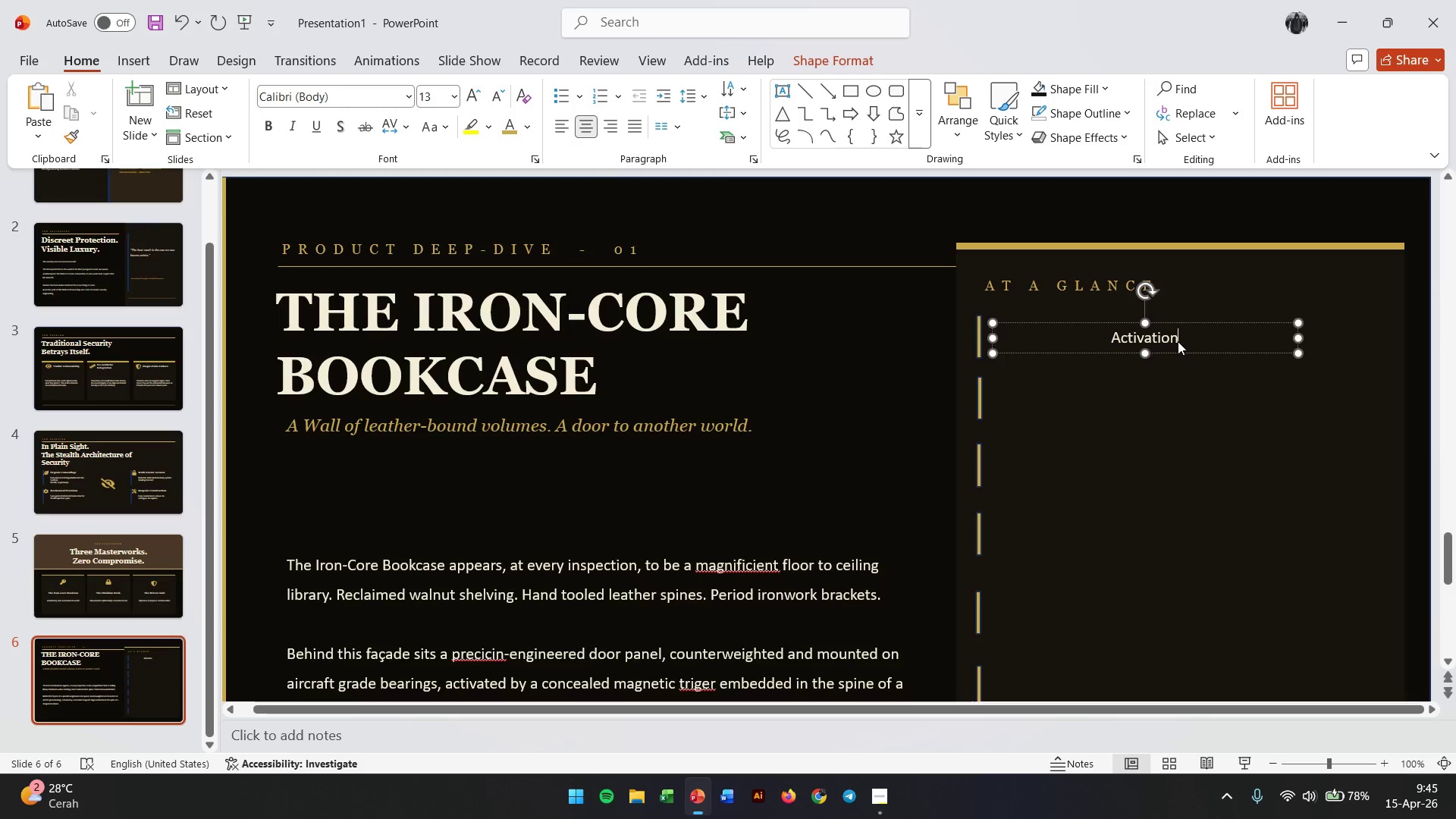 
double_click([1178, 341])
 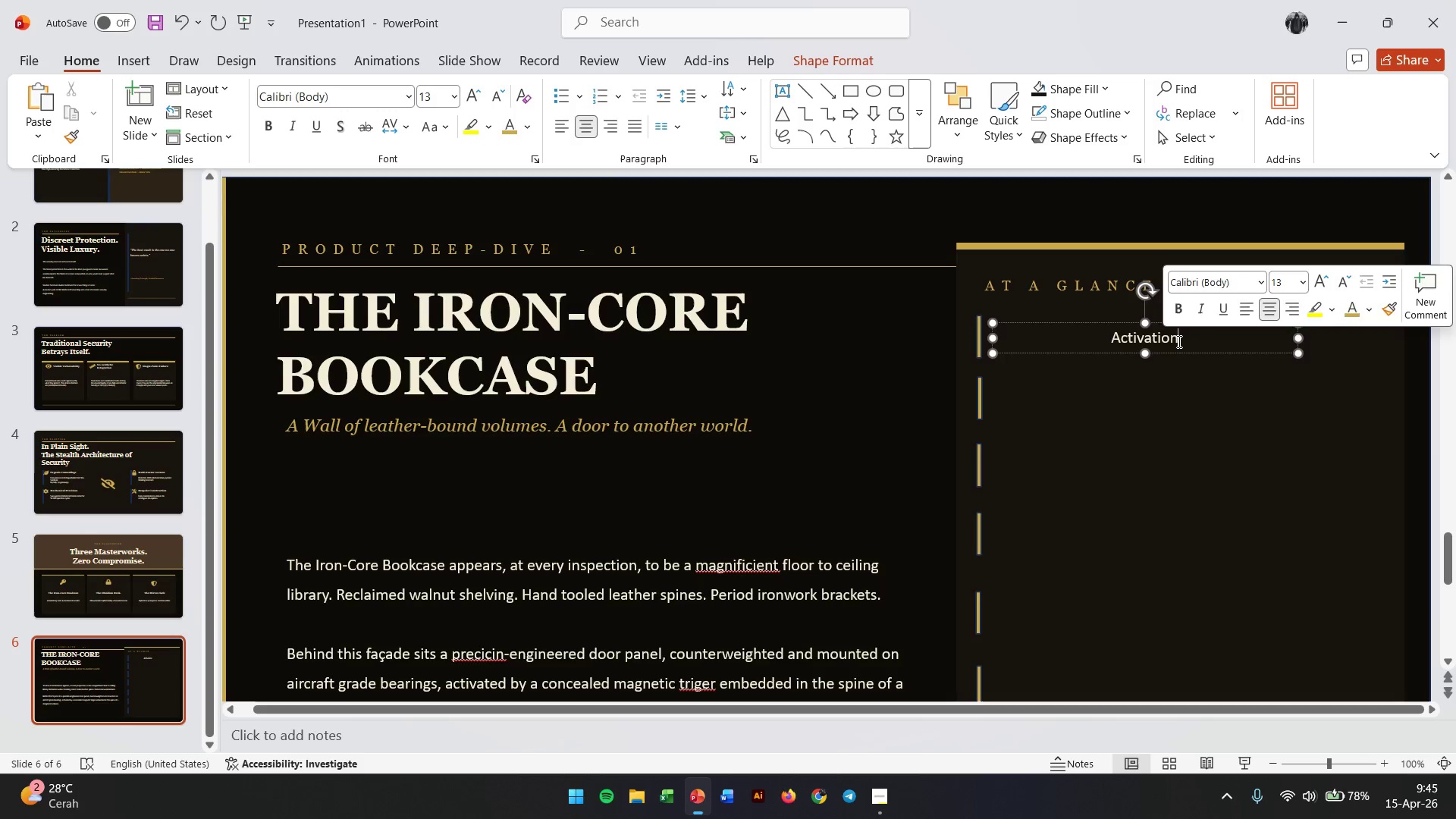 
triple_click([1178, 341])
 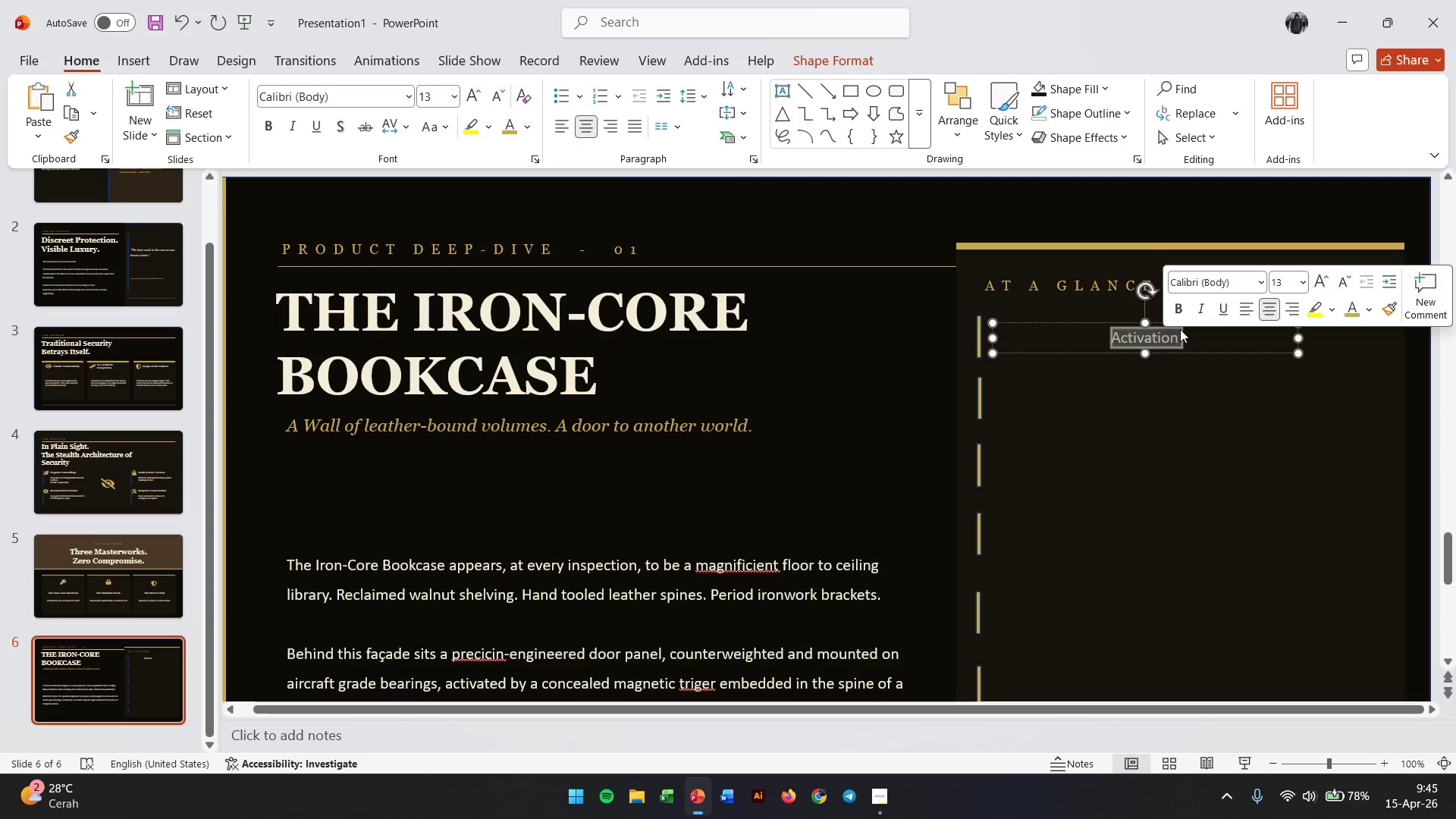 
left_click([1183, 337])
 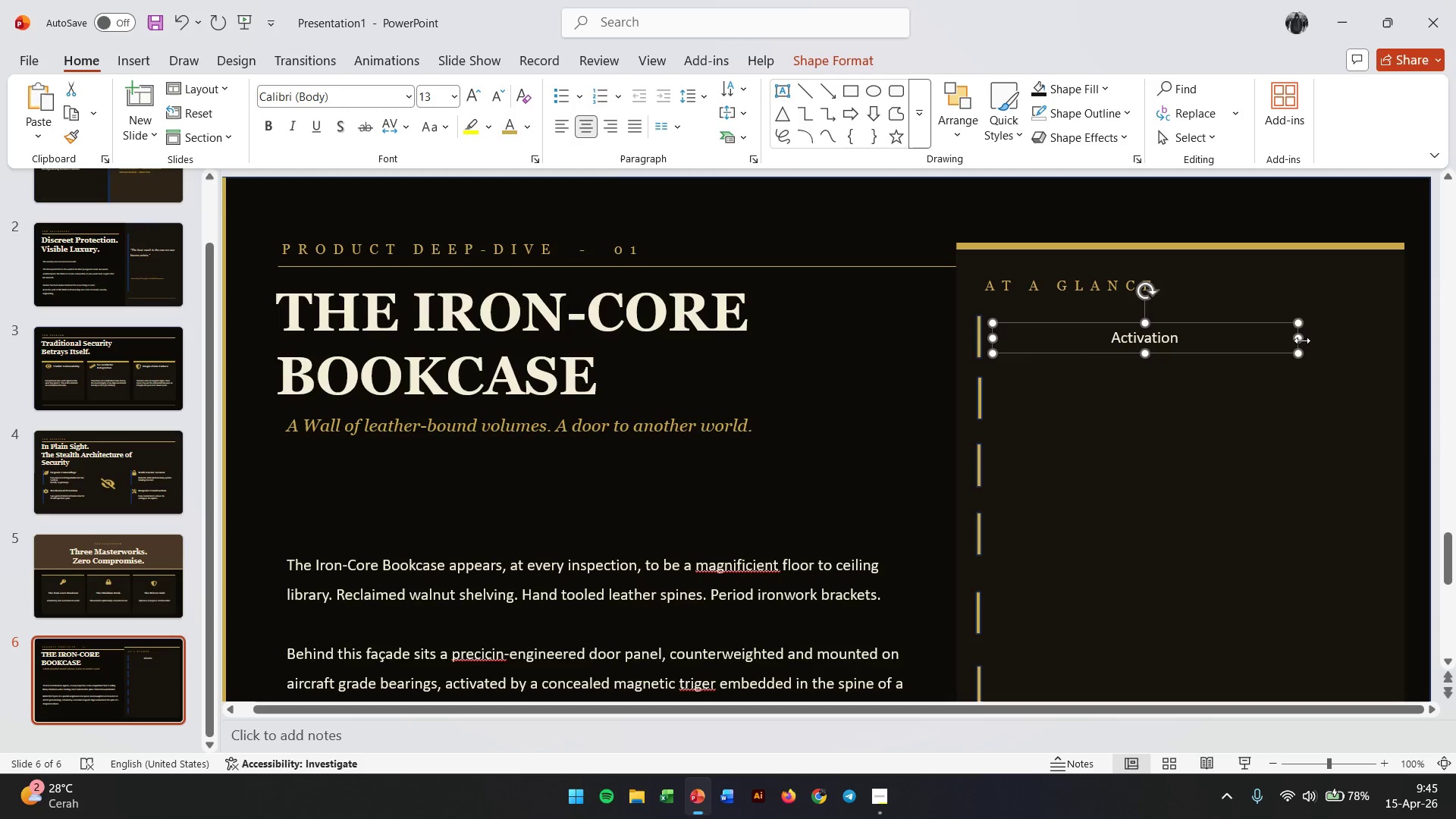 
left_click_drag(start_coordinate=[1302, 340], to_coordinate=[1079, 344])
 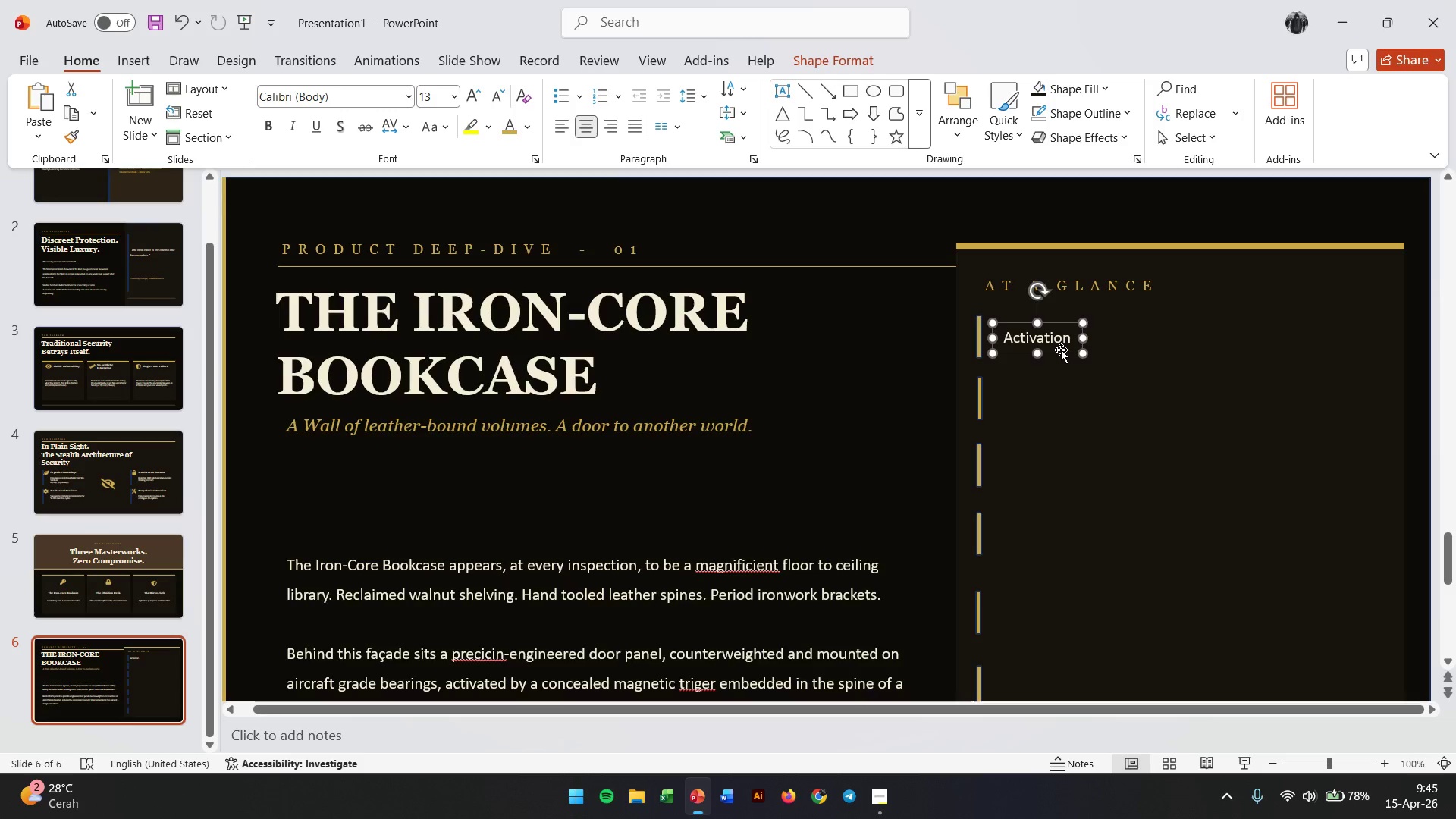 
hold_key(key=ControlLeft, duration=4.08)
left_click_drag(start_coordinate=[1061, 350], to_coordinate=[1068, 409])
 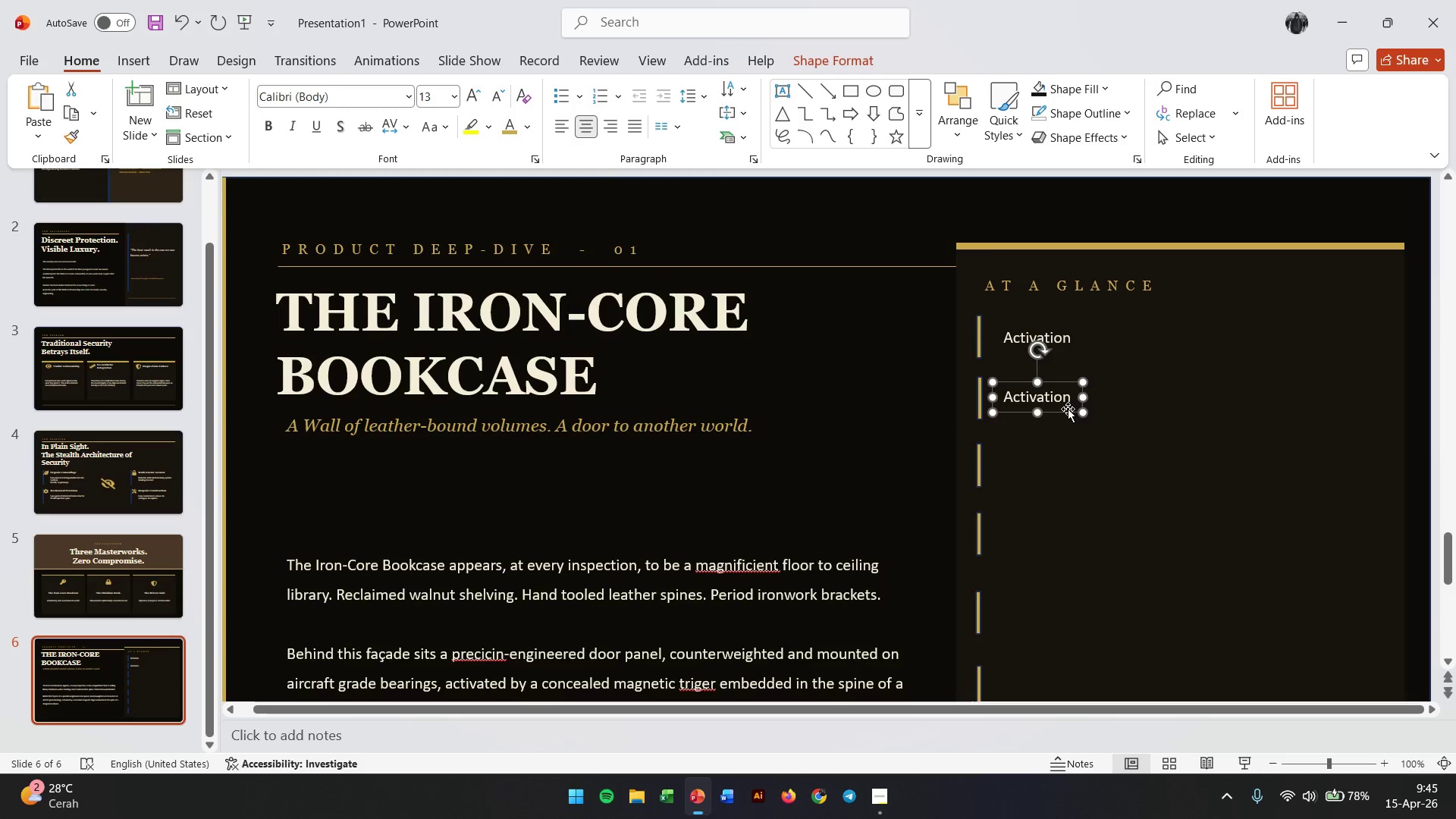 
hold_key(key=ShiftLeft, duration=1.52)
 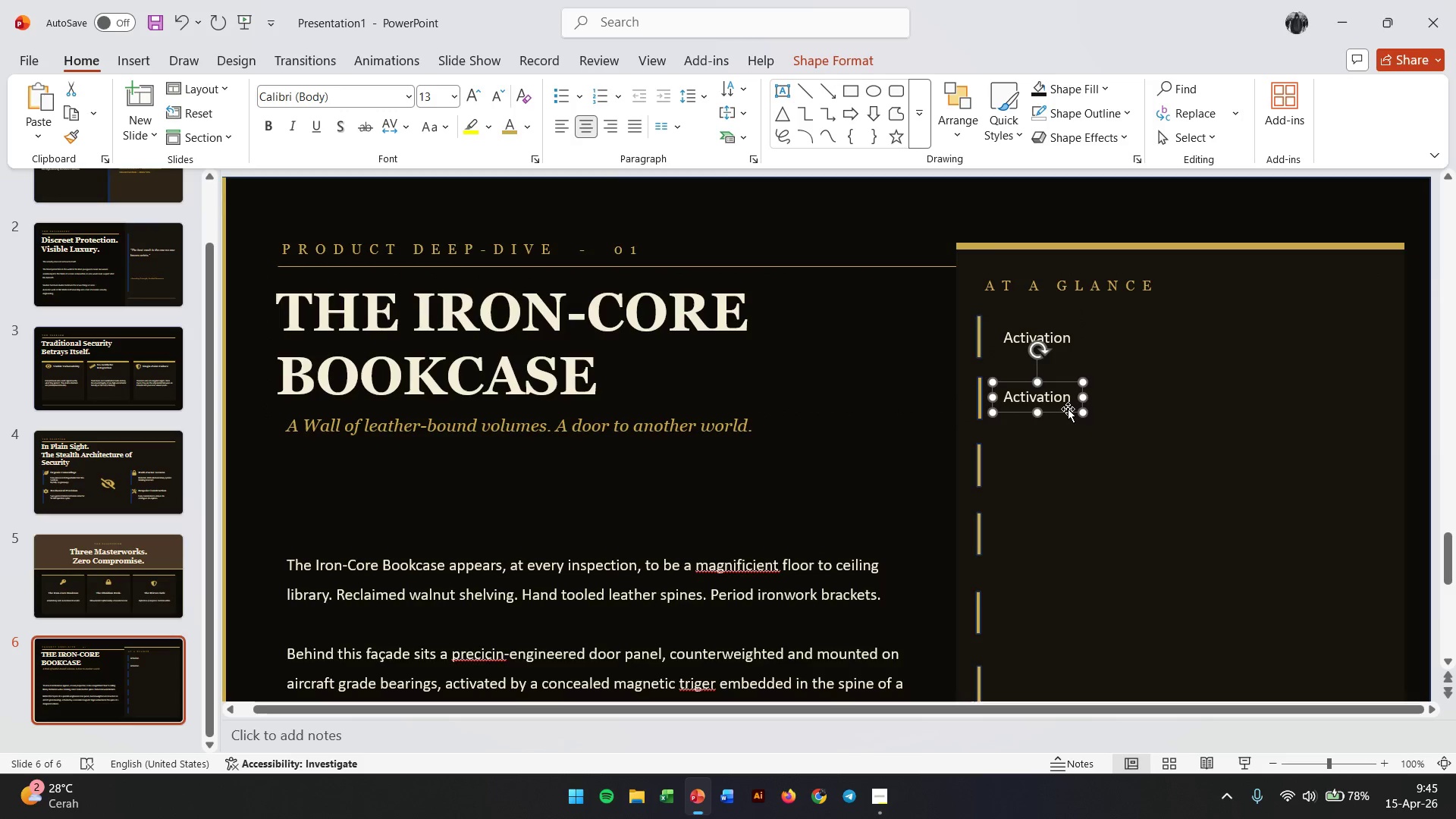 
hold_key(key=ControlLeft, duration=1.78)
left_click_drag(start_coordinate=[1068, 409], to_coordinate=[1081, 478])
 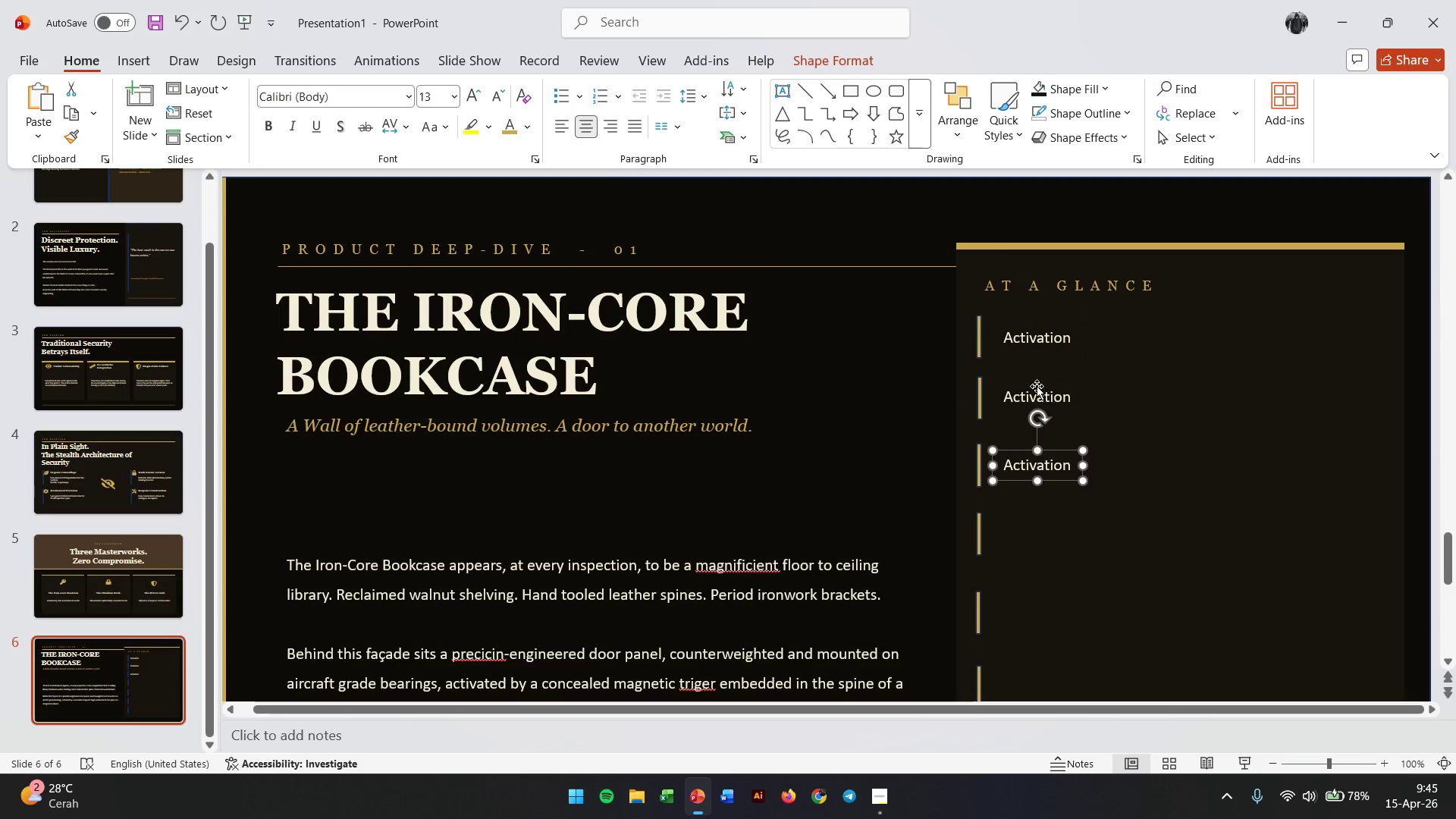 
hold_key(key=ShiftLeft, duration=1.66)
 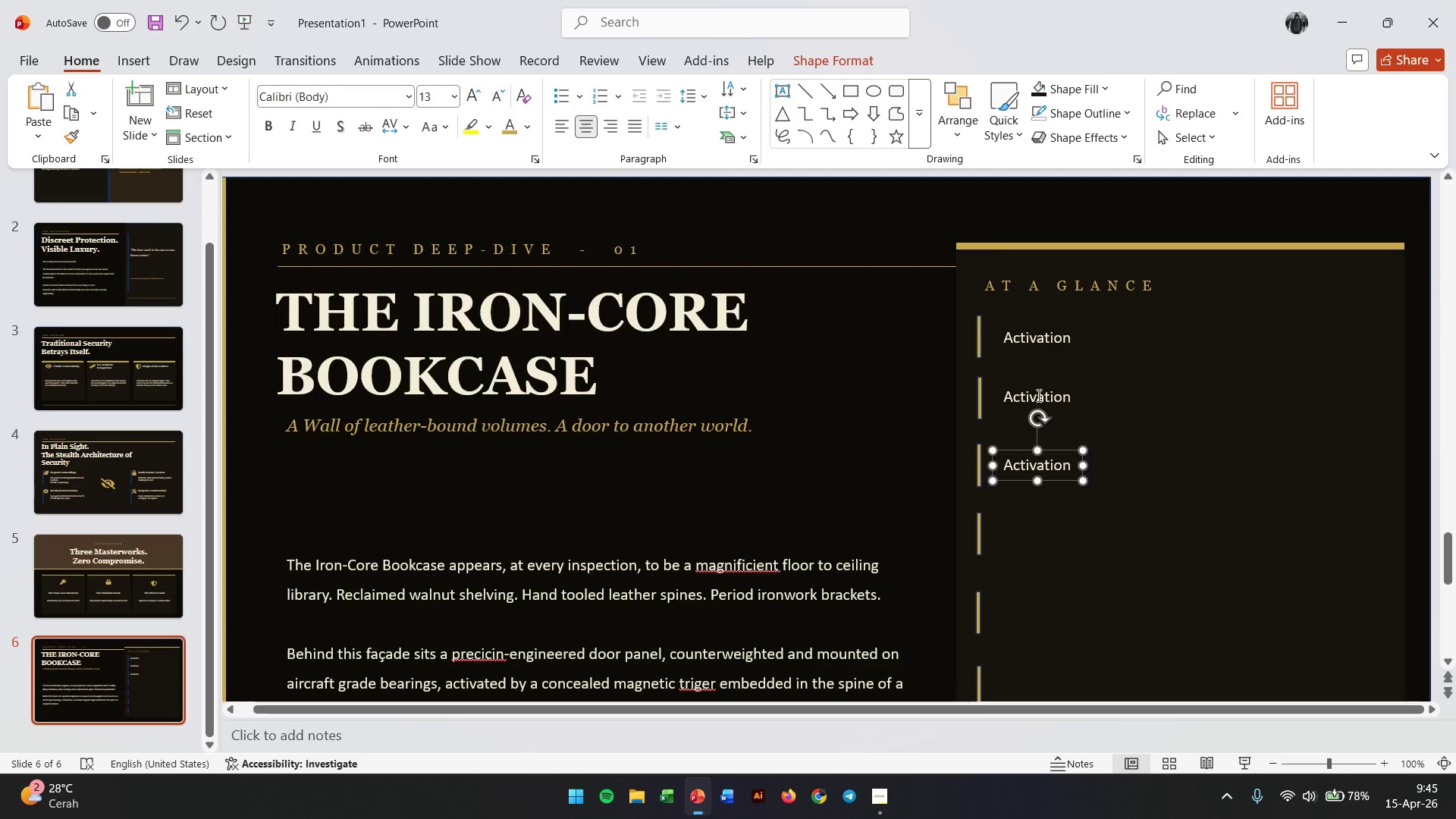 
double_click([1037, 395])
 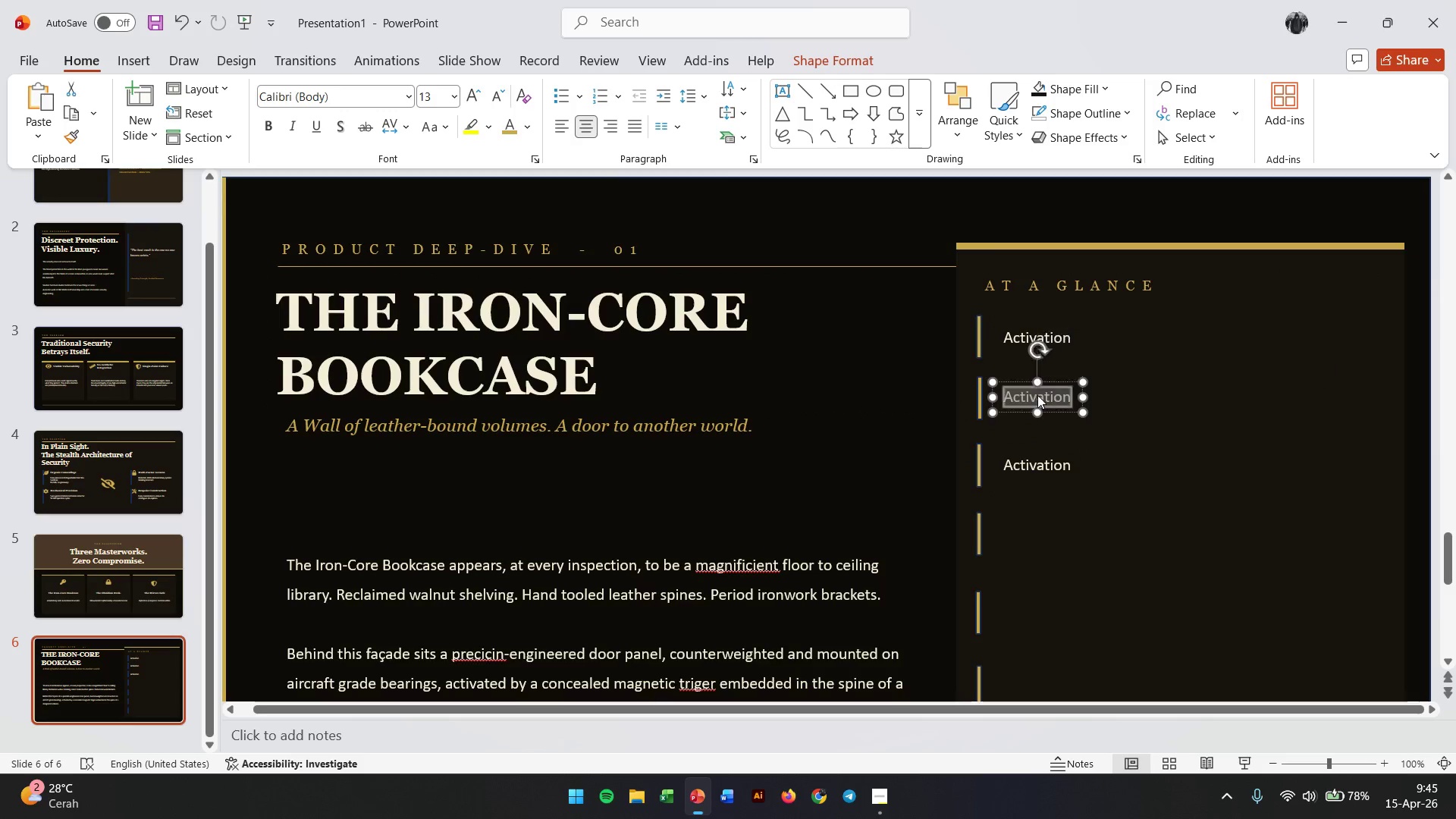 
triple_click([1037, 395])
 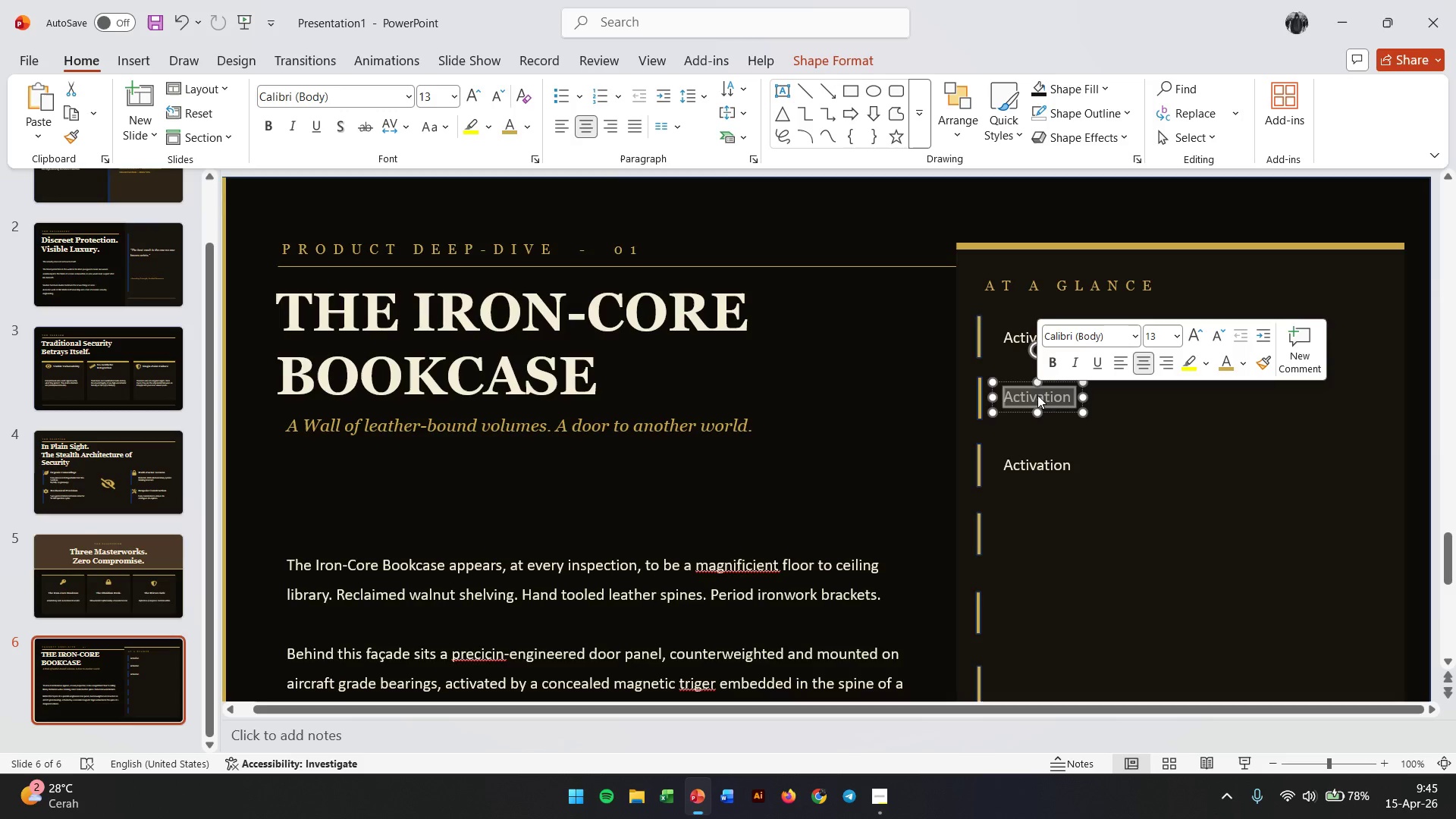 
type(Beart)
key(Backspace)
type(ings)
 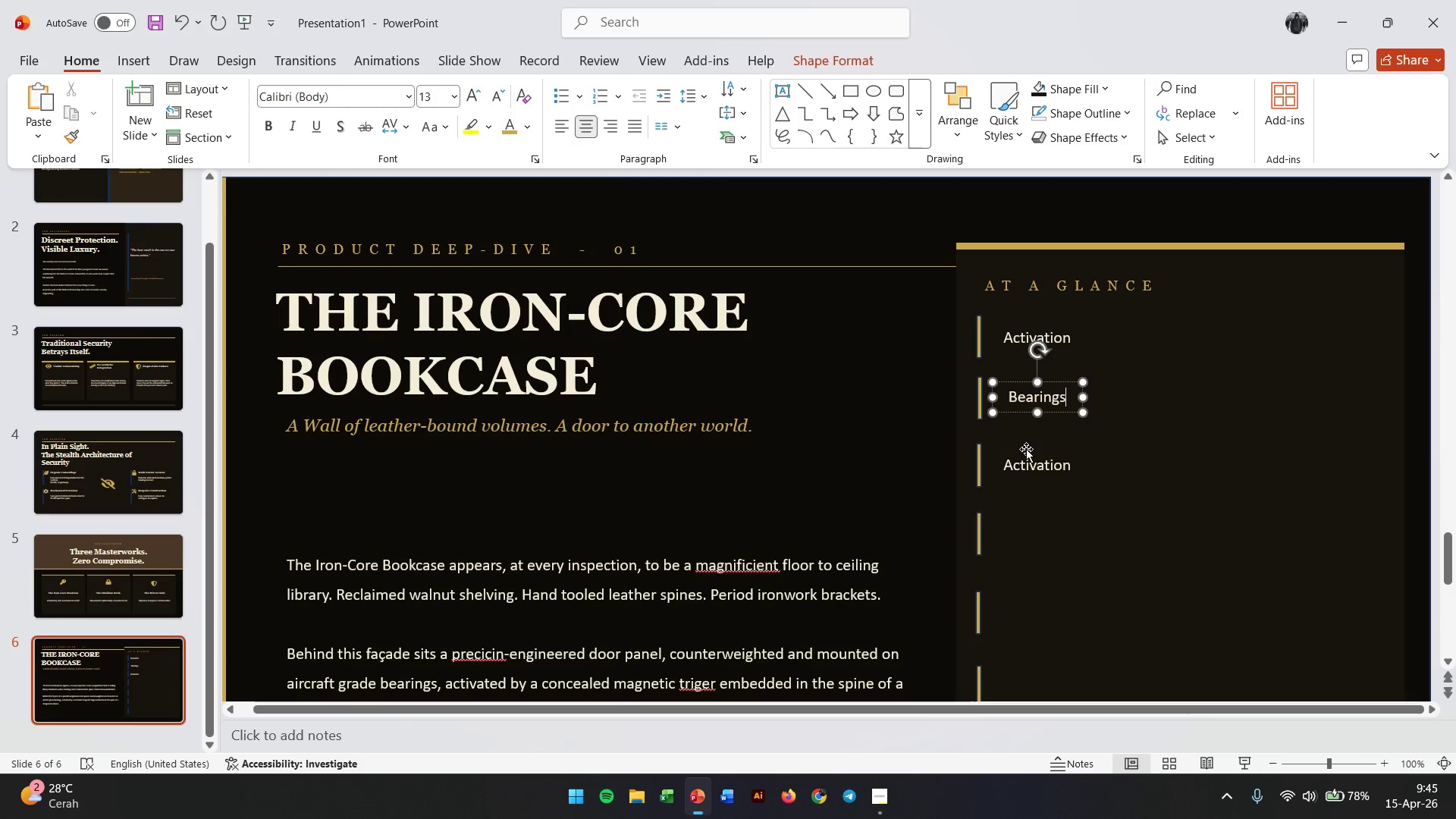 
double_click([1026, 464])
 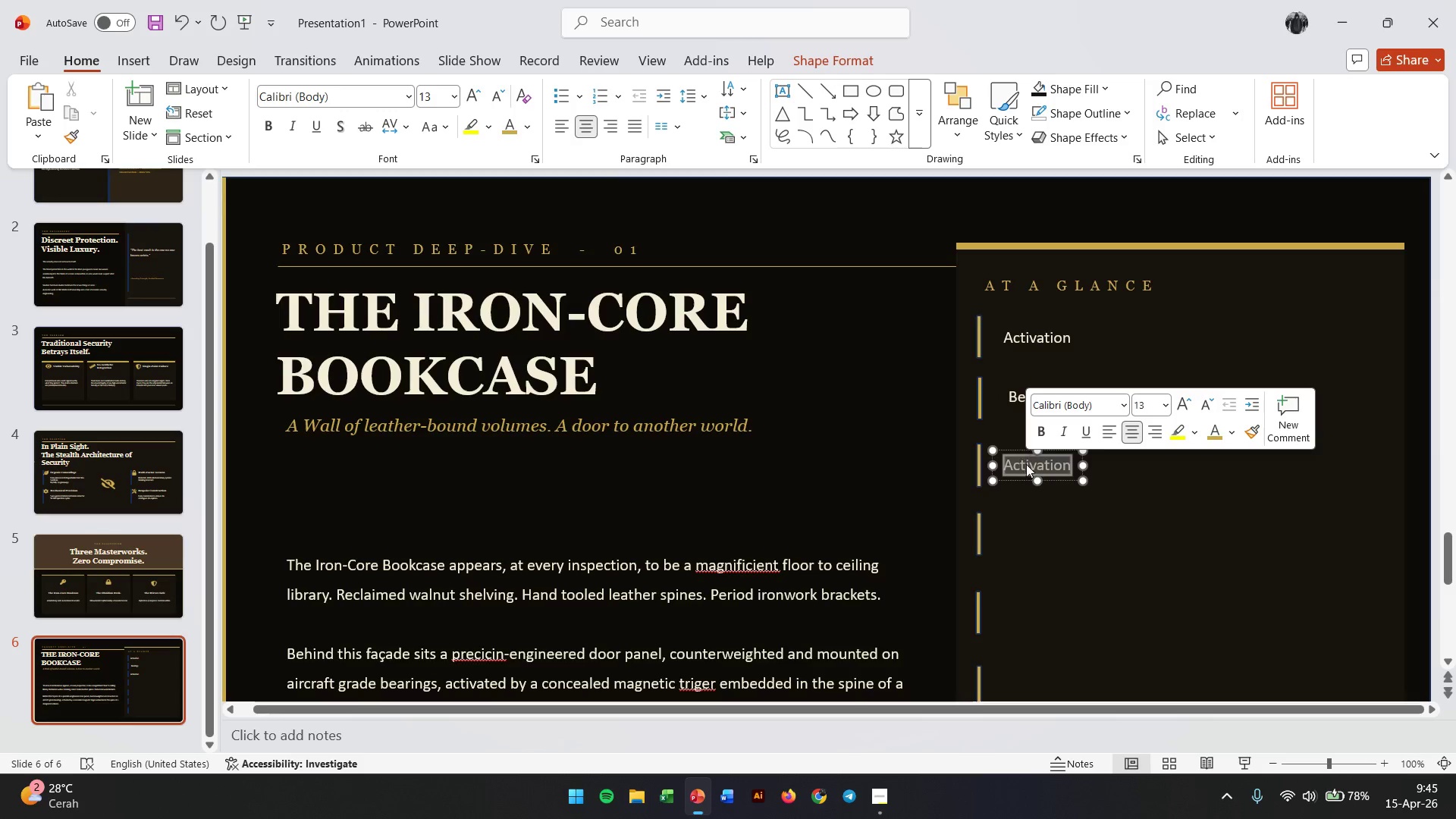 
triple_click([1026, 464])
 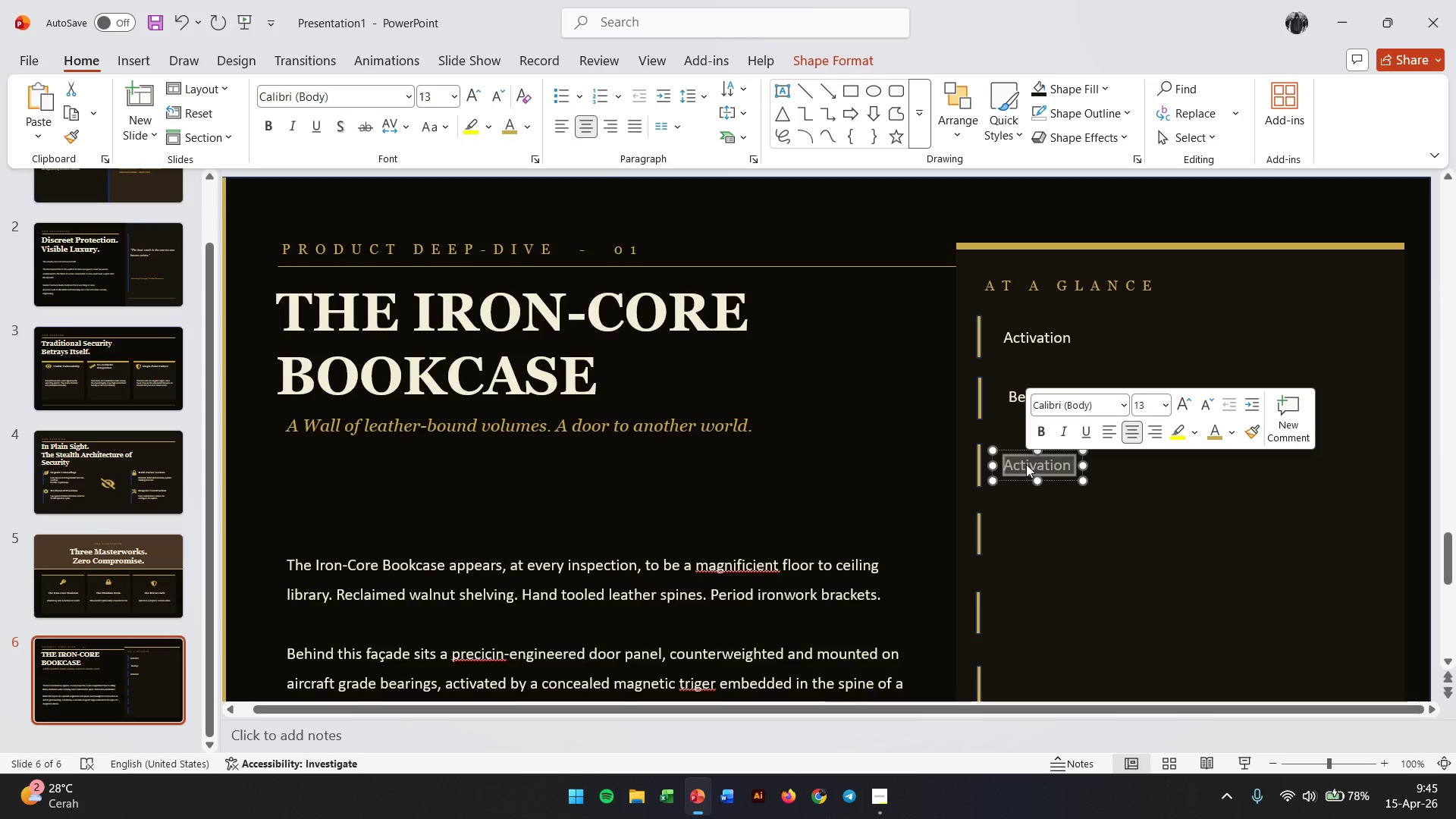 
type(E)
key(Backspace)
key(Backspace)
type(Weight Capacity)
 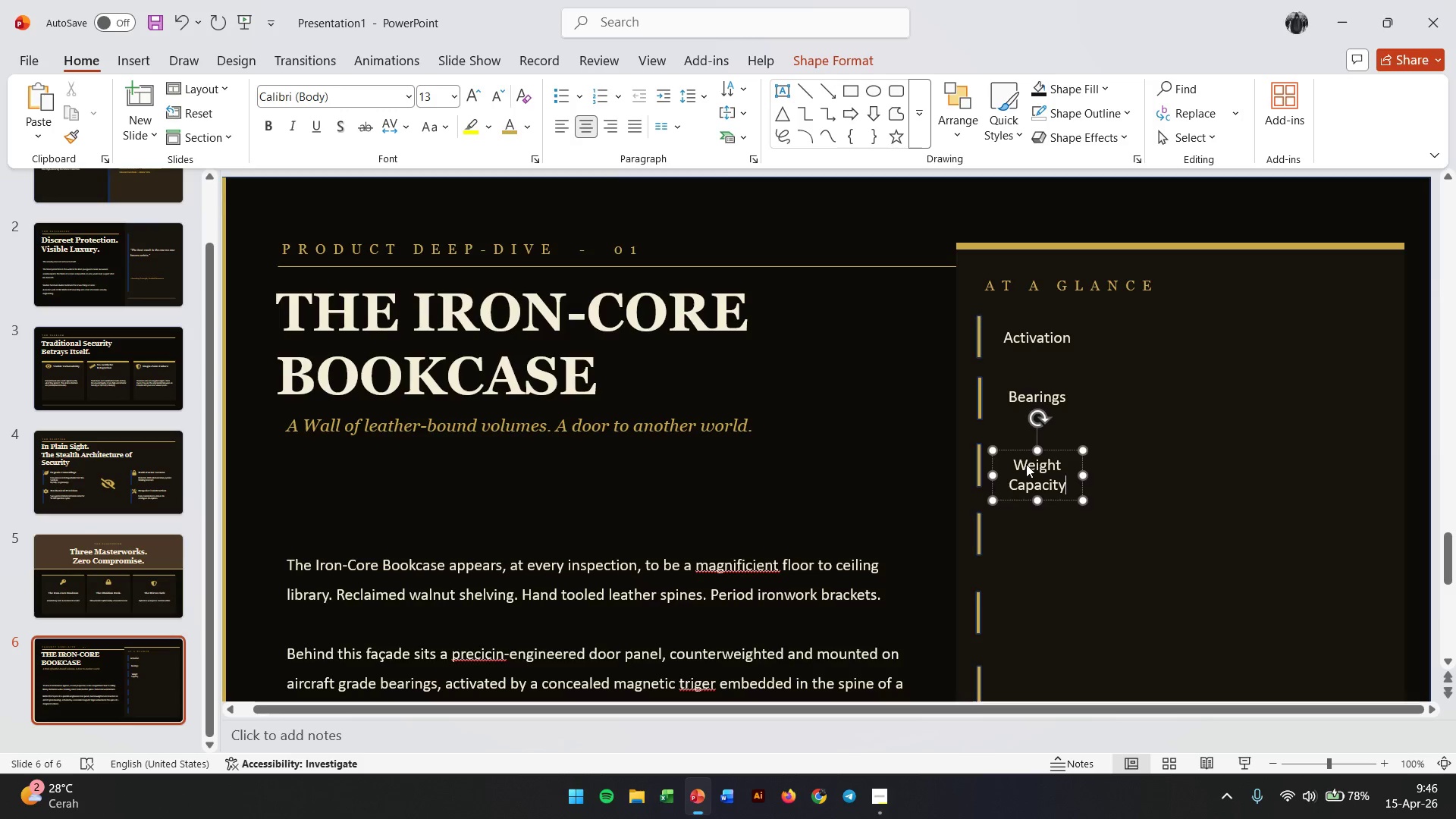 
left_click_drag(start_coordinate=[1083, 480], to_coordinate=[1125, 480])
 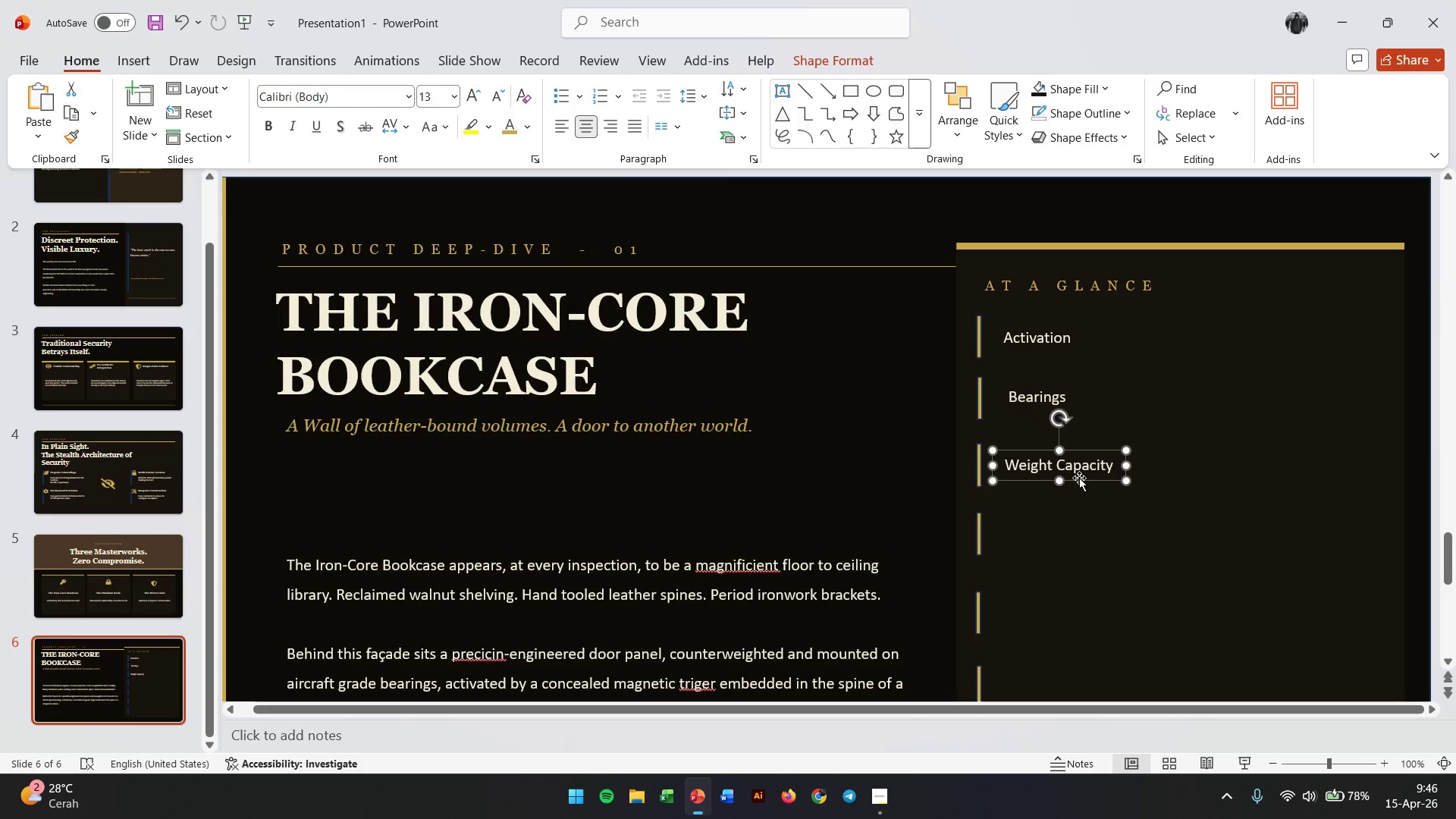 
left_click_drag(start_coordinate=[1079, 478], to_coordinate=[1082, 545])
 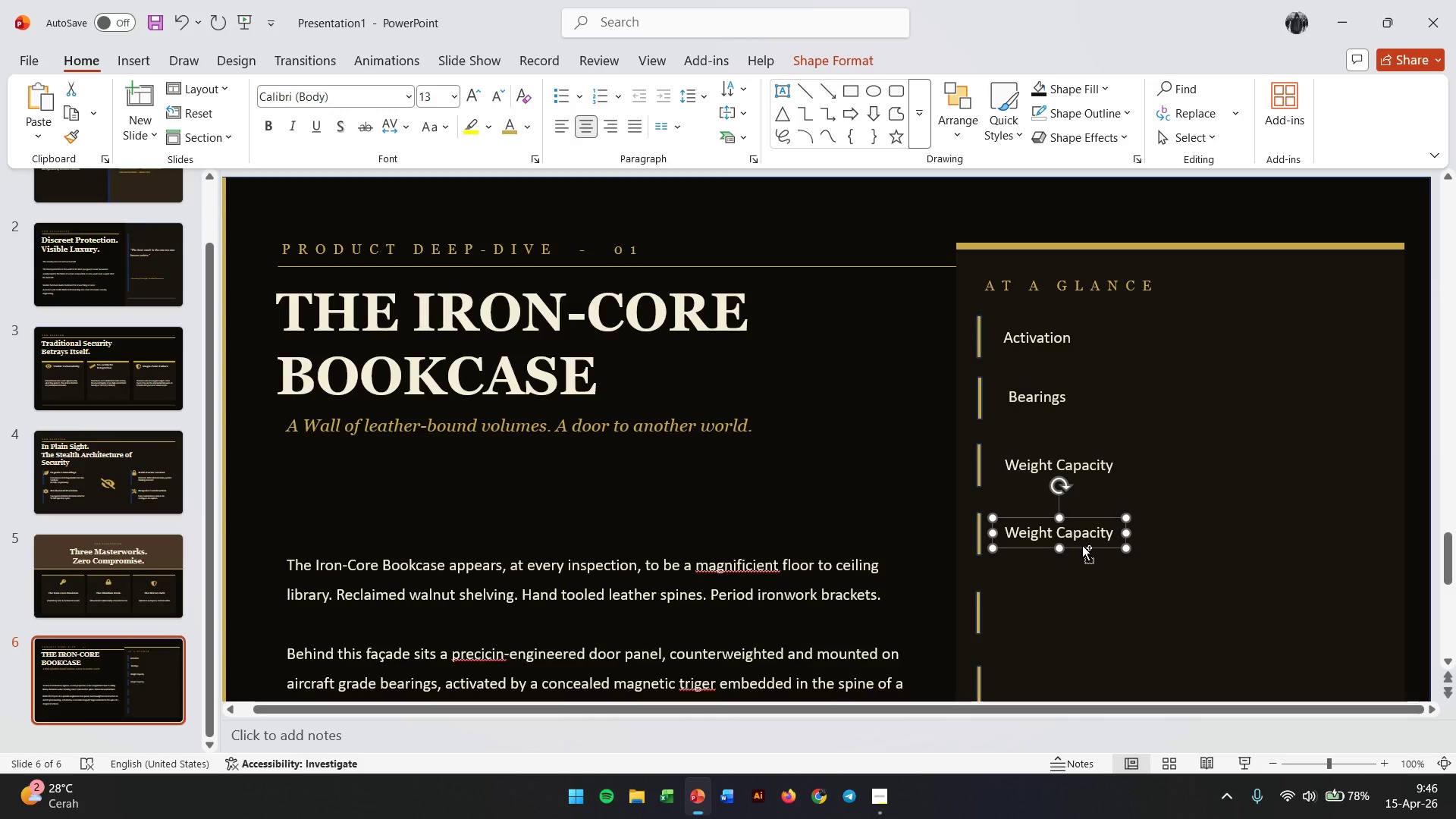 
hold_key(key=ControlLeft, duration=1.75)
 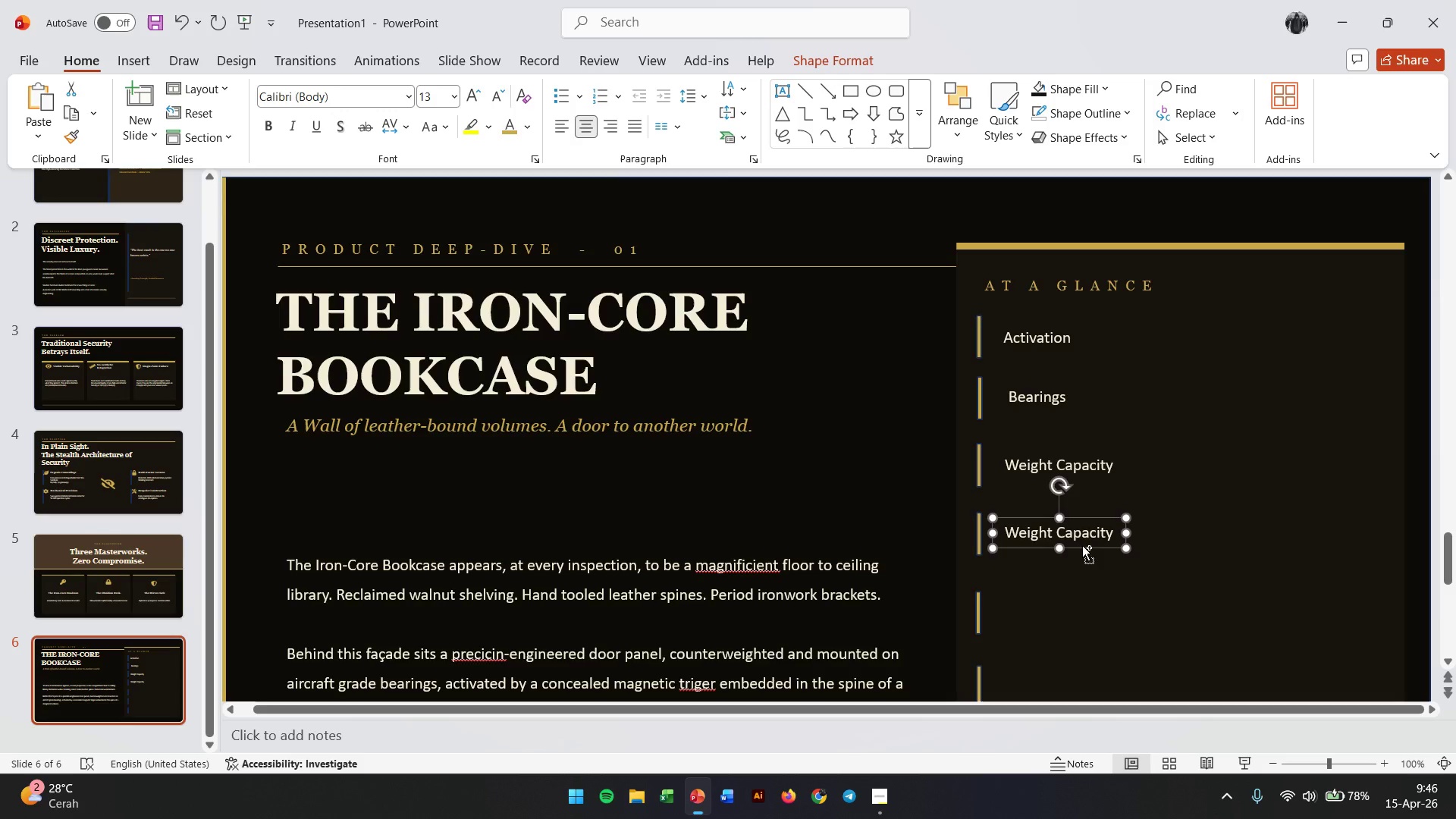 
hold_key(key=ShiftLeft, duration=1.05)
 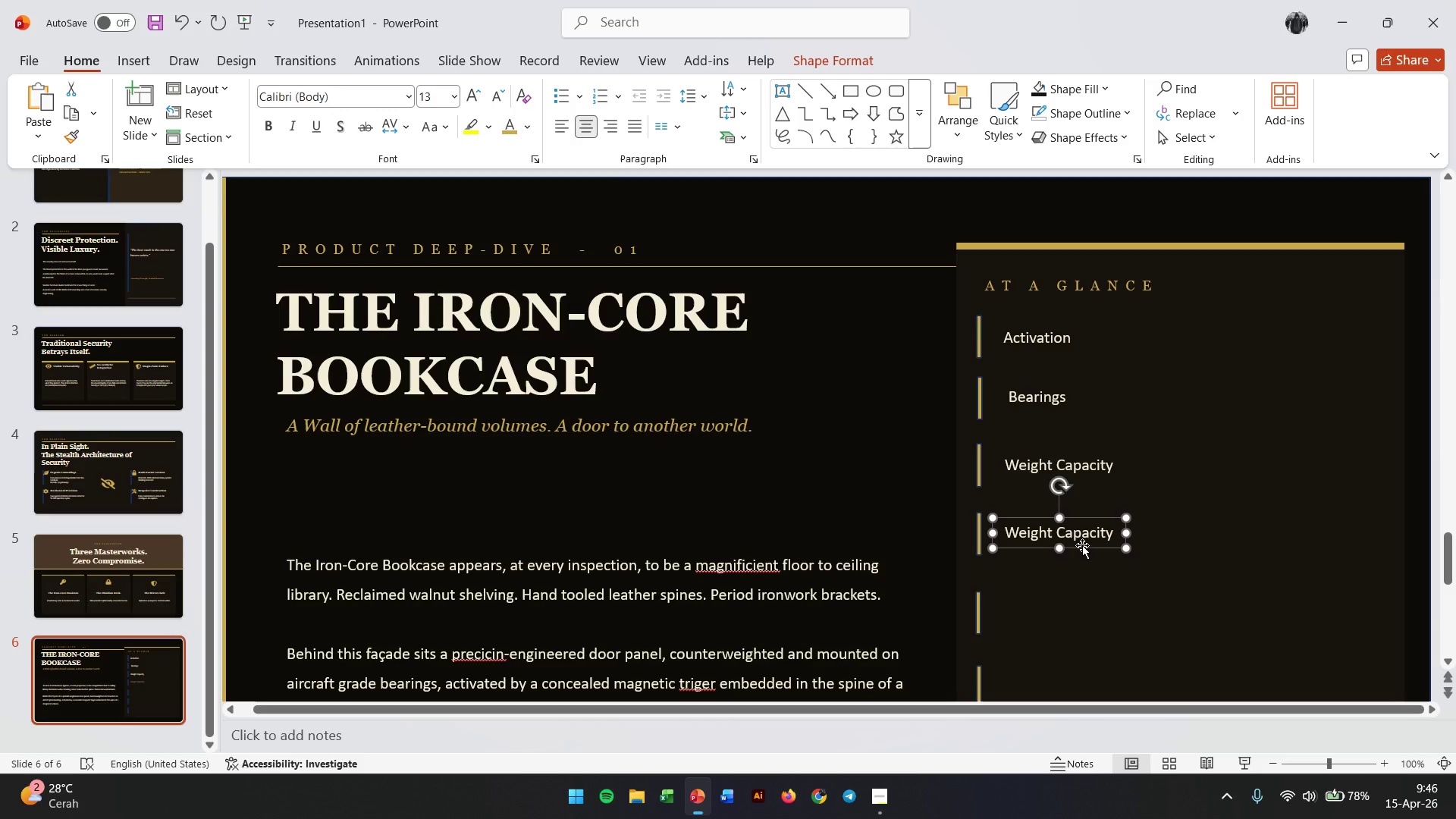 
hold_key(key=ControlLeft, duration=1.53)
hold_key(key=ShiftLeft, duration=1.5)
left_click_drag(start_coordinate=[1082, 545], to_coordinate=[1087, 626])
 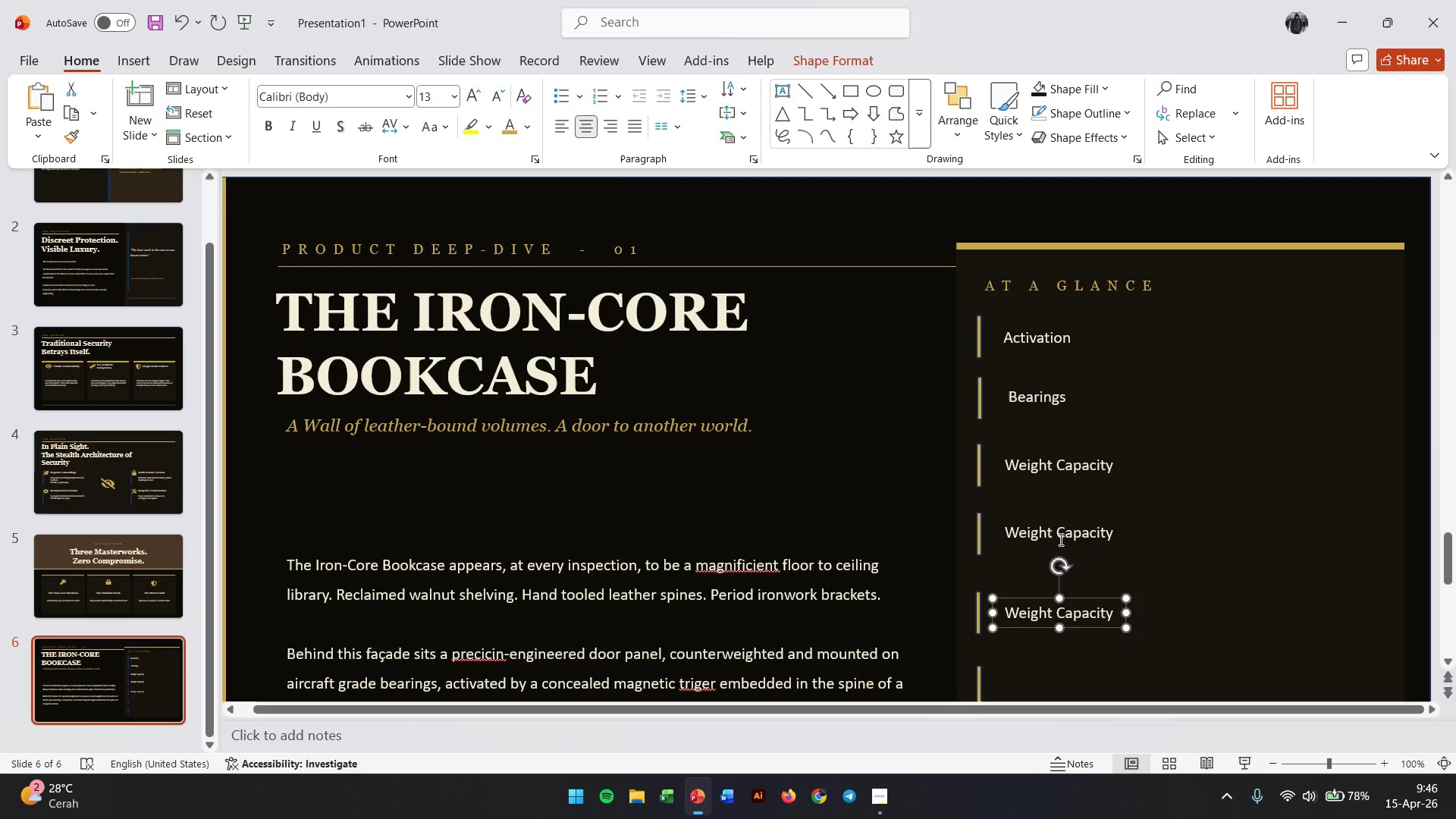 
double_click([1059, 539])
 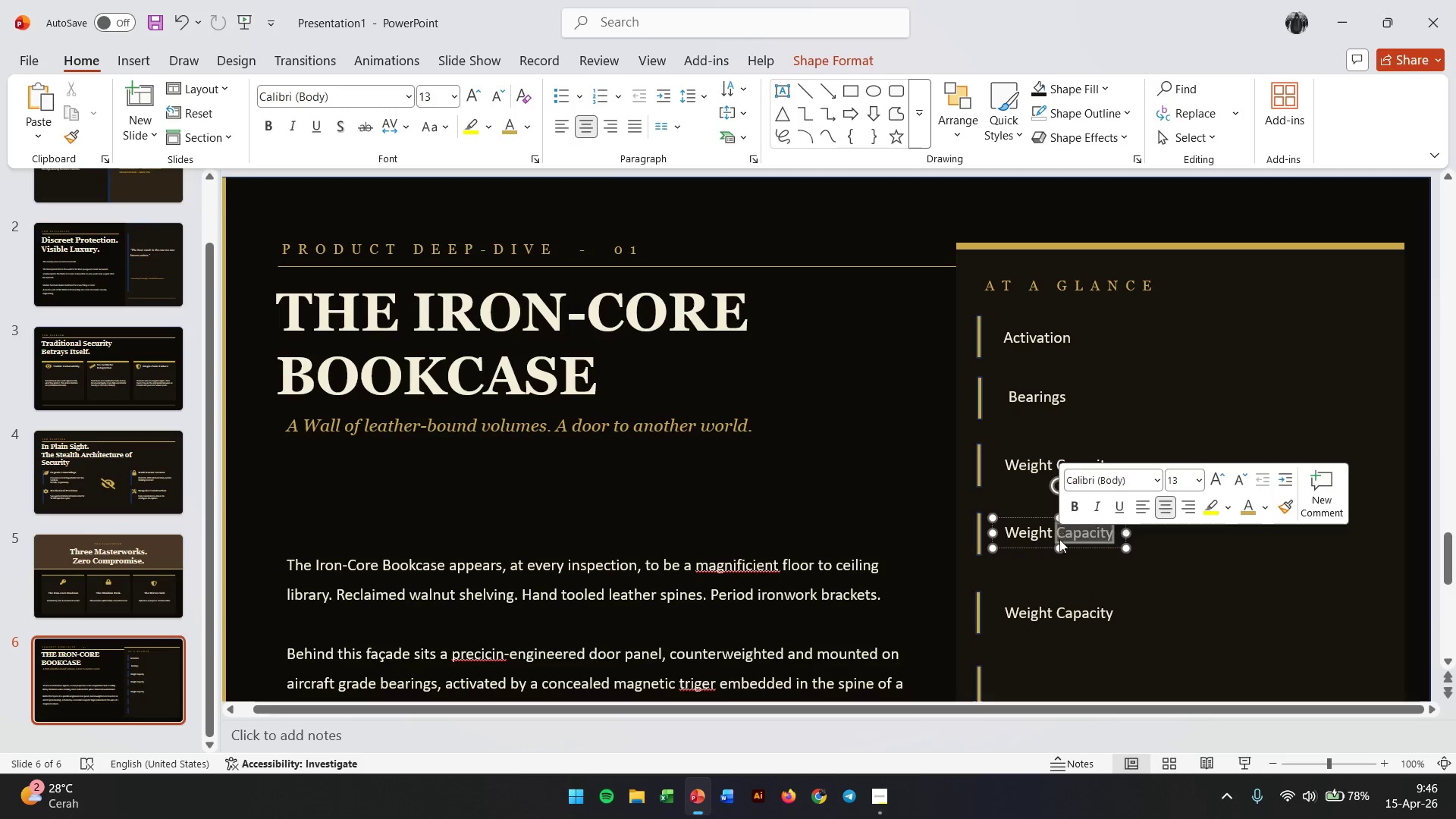 
triple_click([1059, 539])
 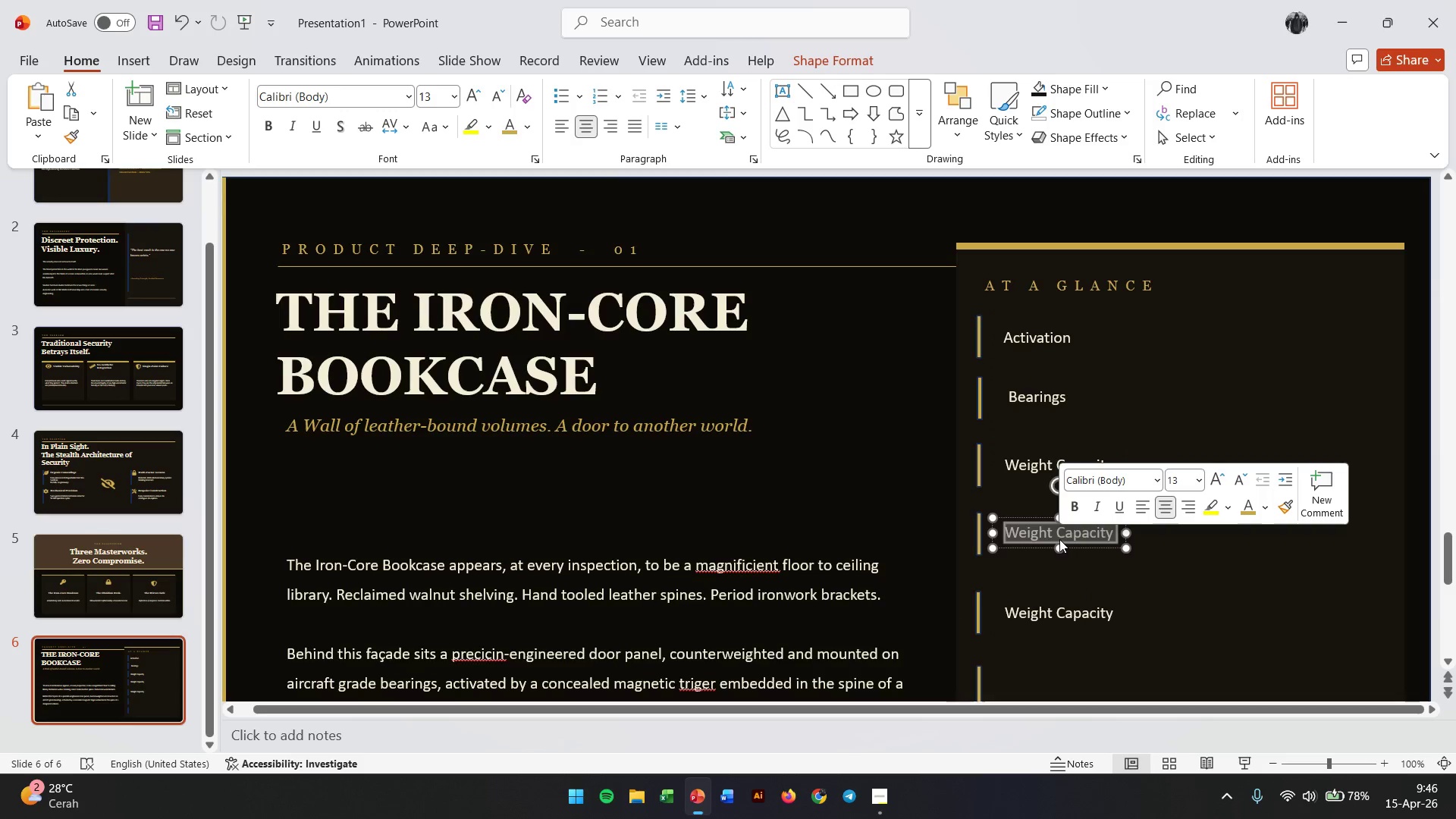 
type(Materials)
 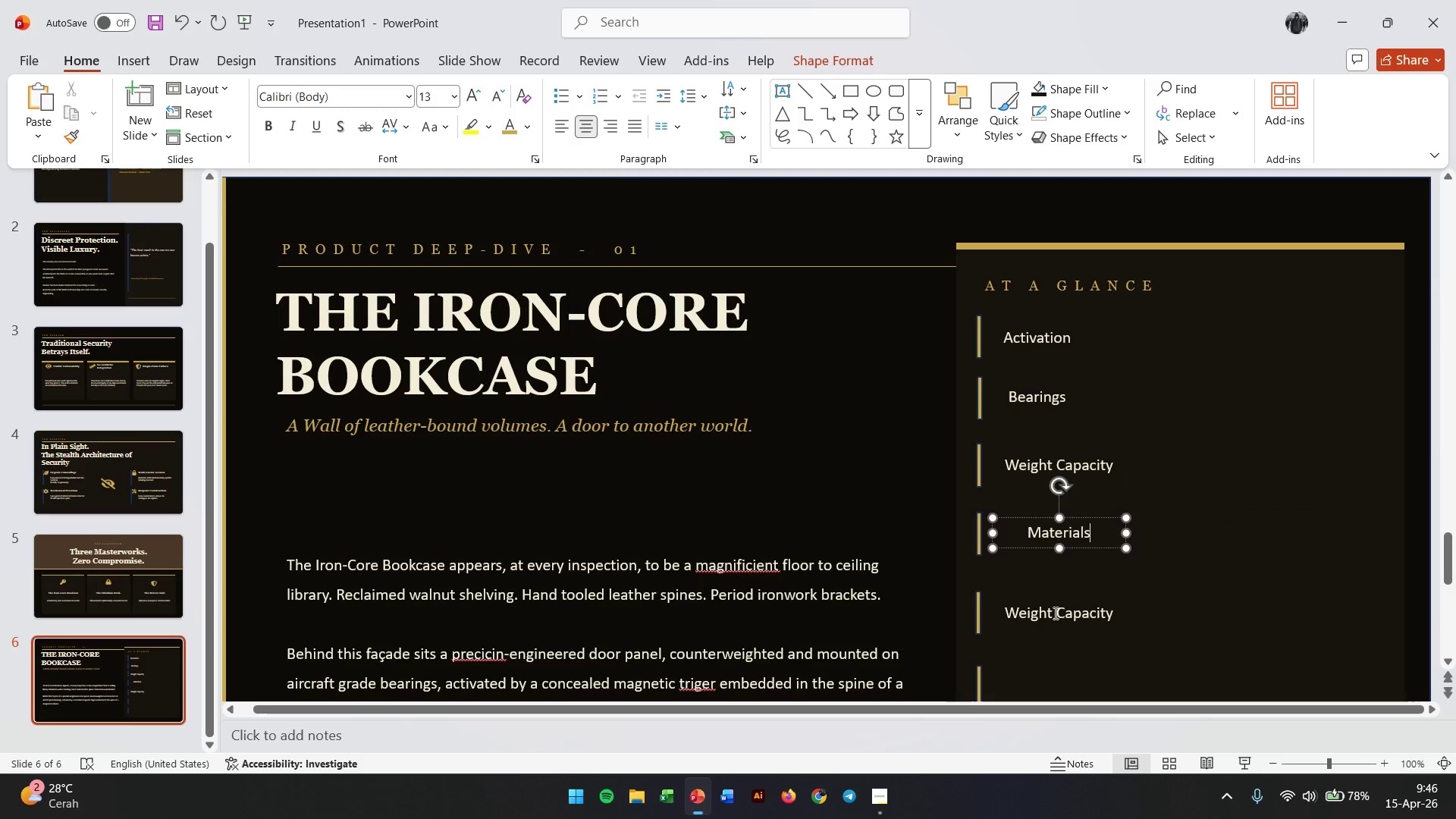 
double_click([1053, 612])
 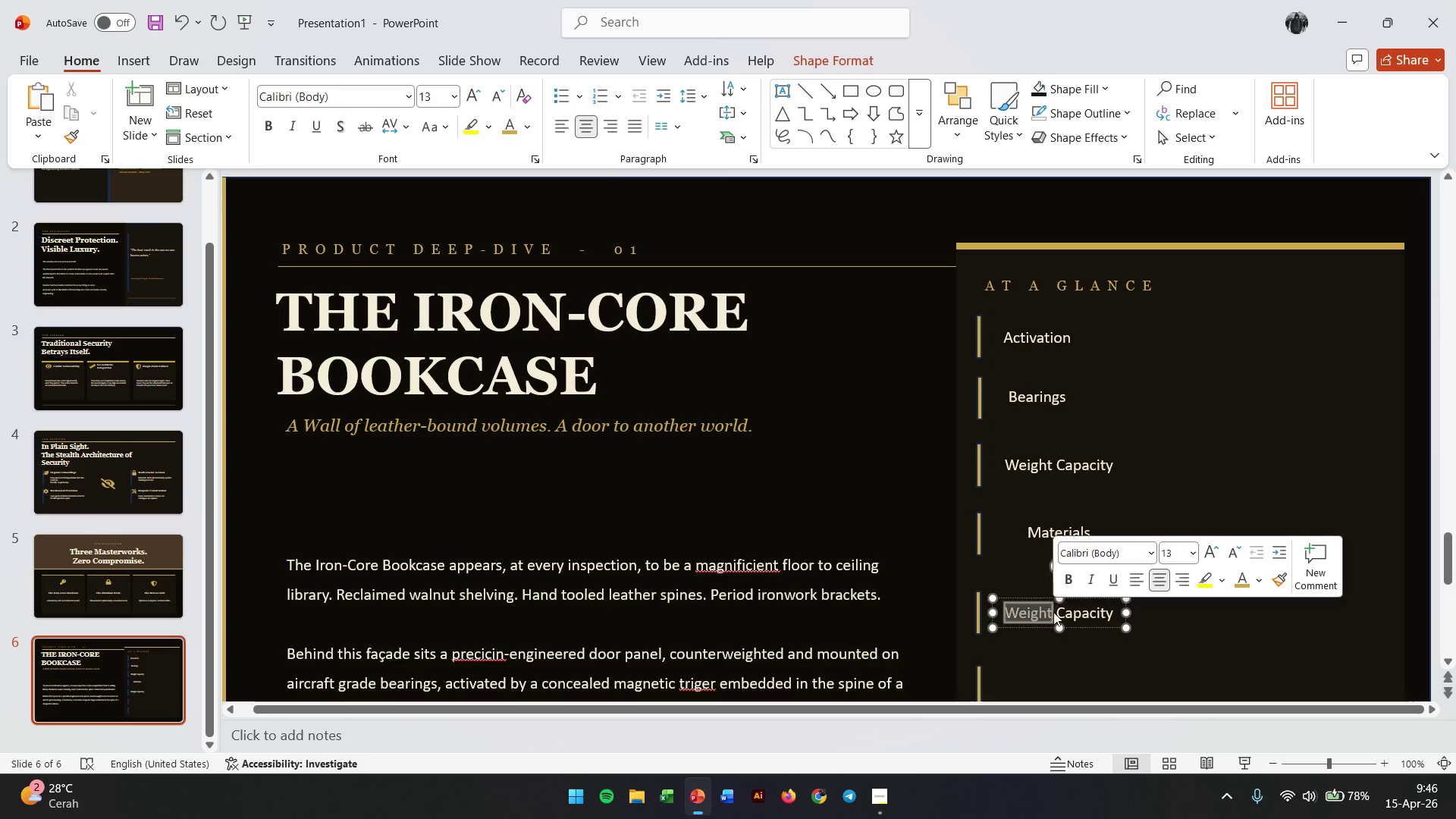 
triple_click([1053, 612])
 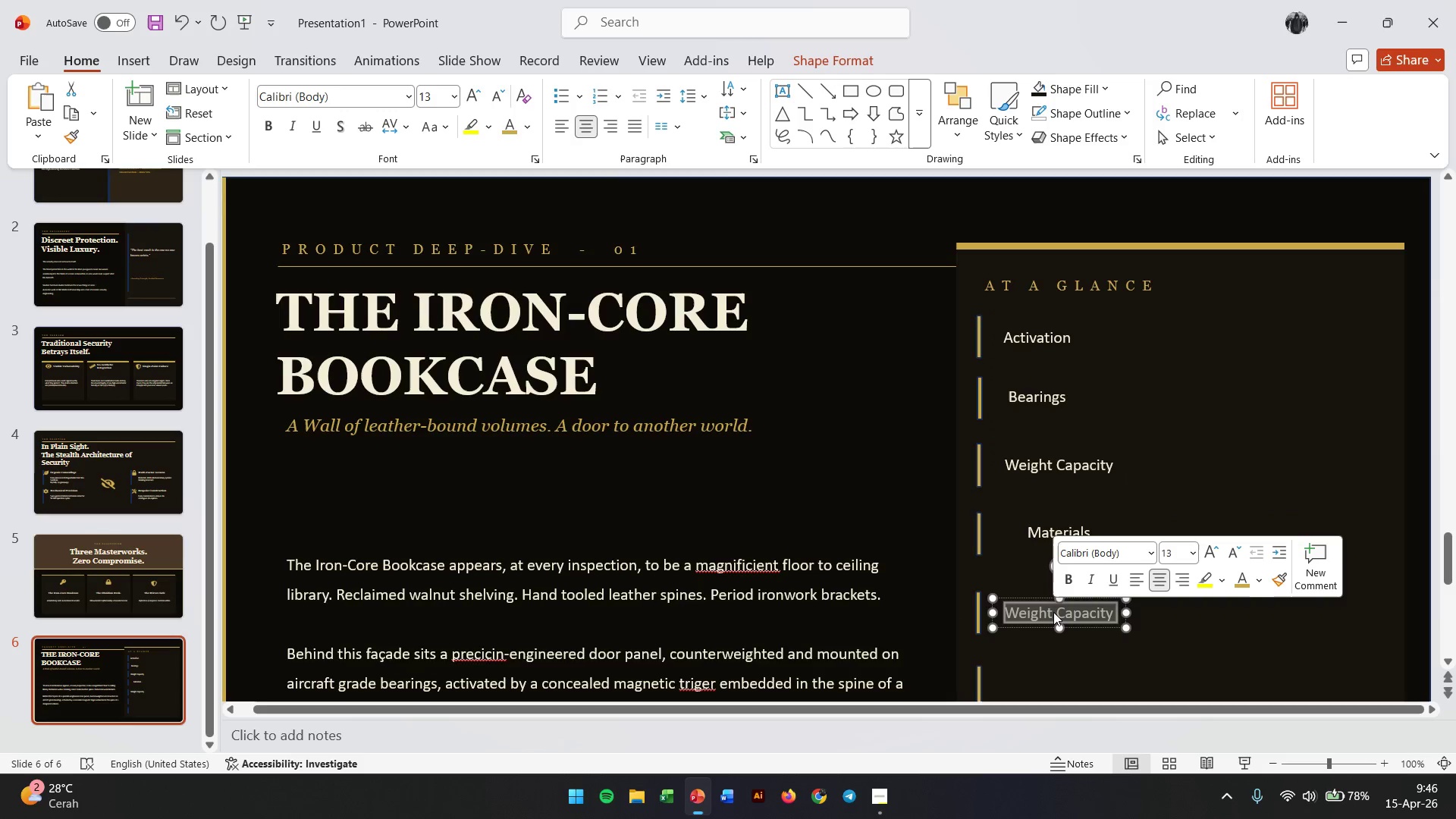 
type(Lock Core )
key(Backspace)
 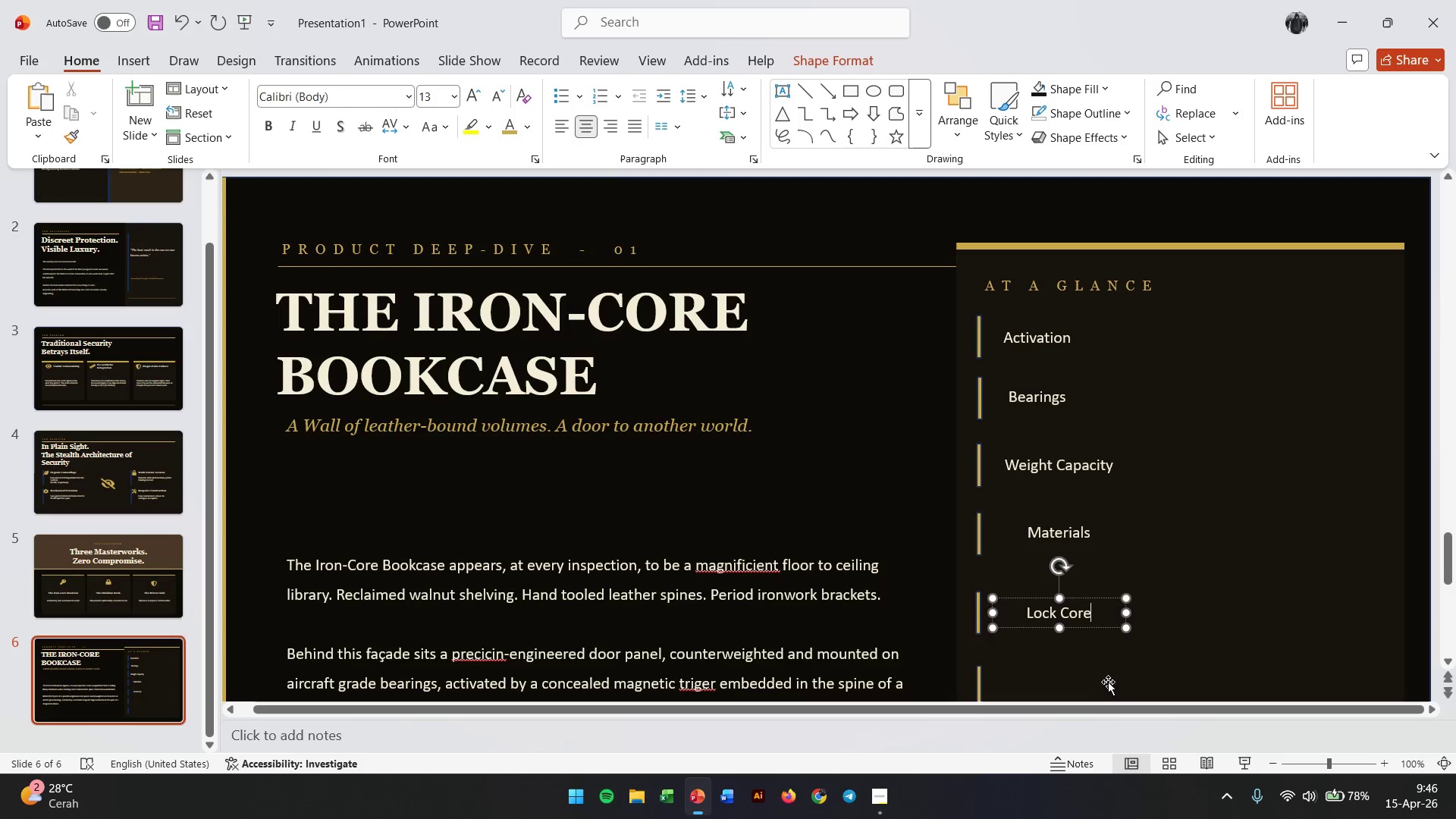 
scroll: coordinate [1123, 545], scroll_direction: down, amount: 8.0
 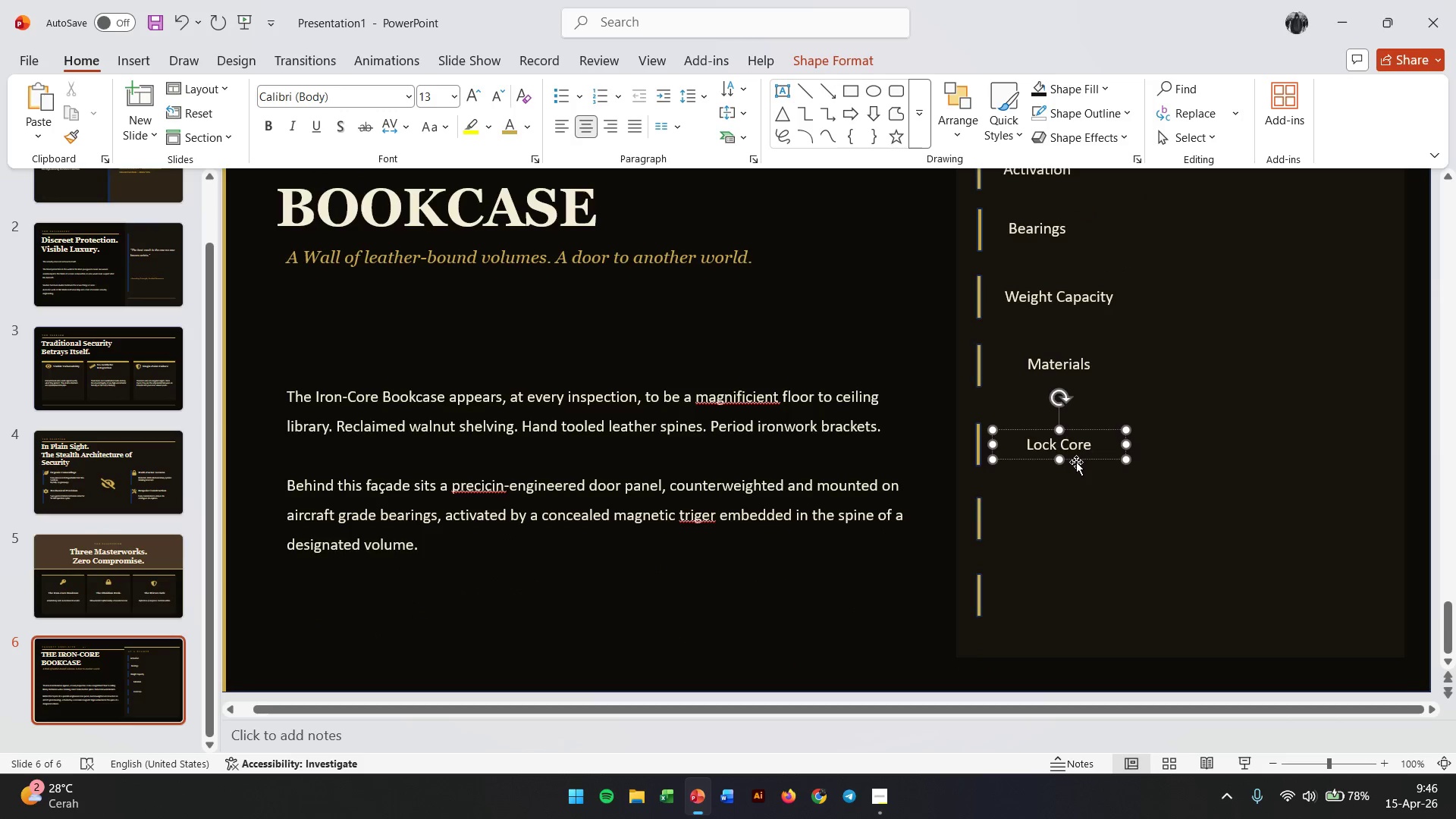 
left_click_drag(start_coordinate=[1076, 462], to_coordinate=[1075, 485])
 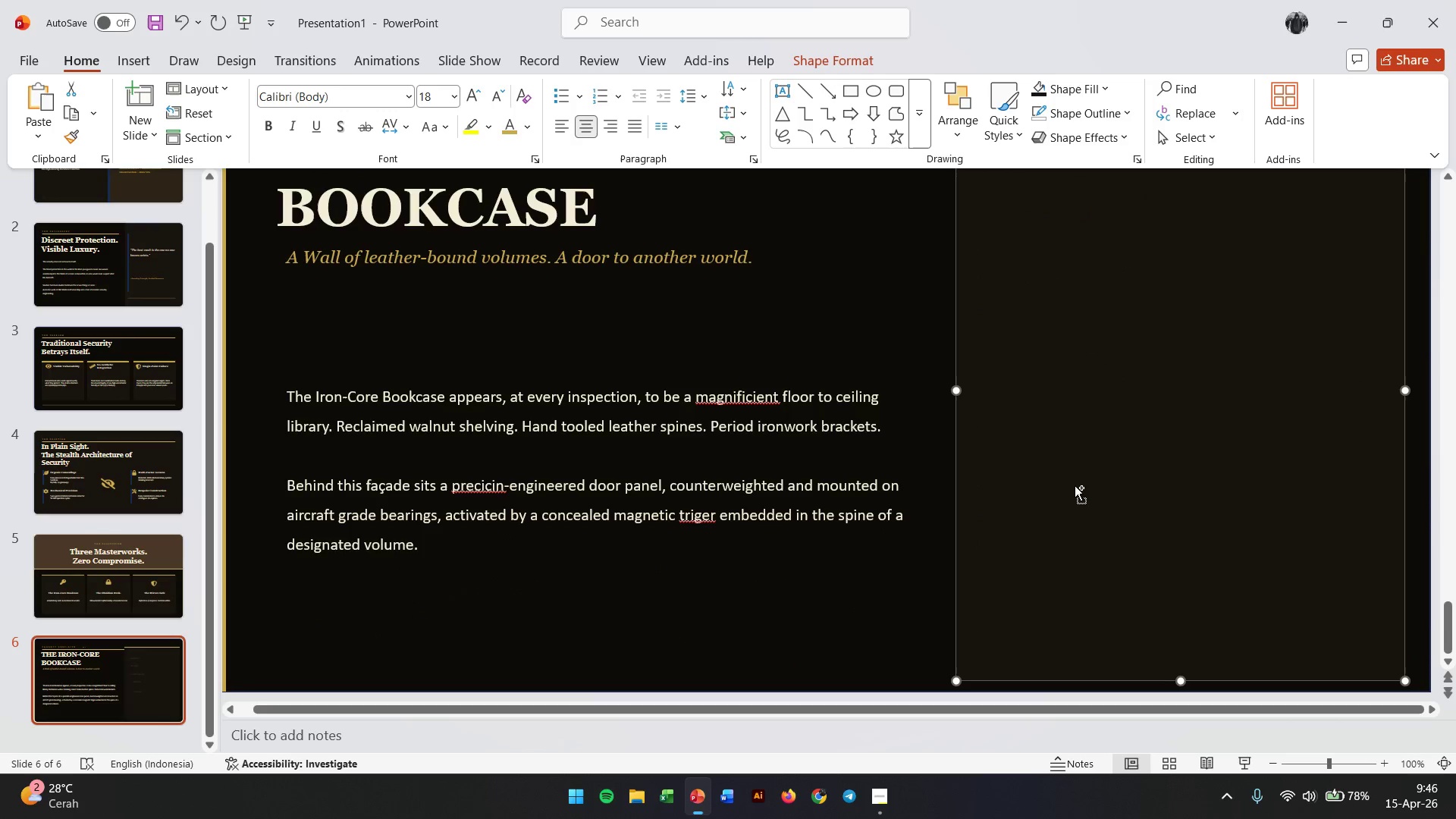 
key(Control+Z)
 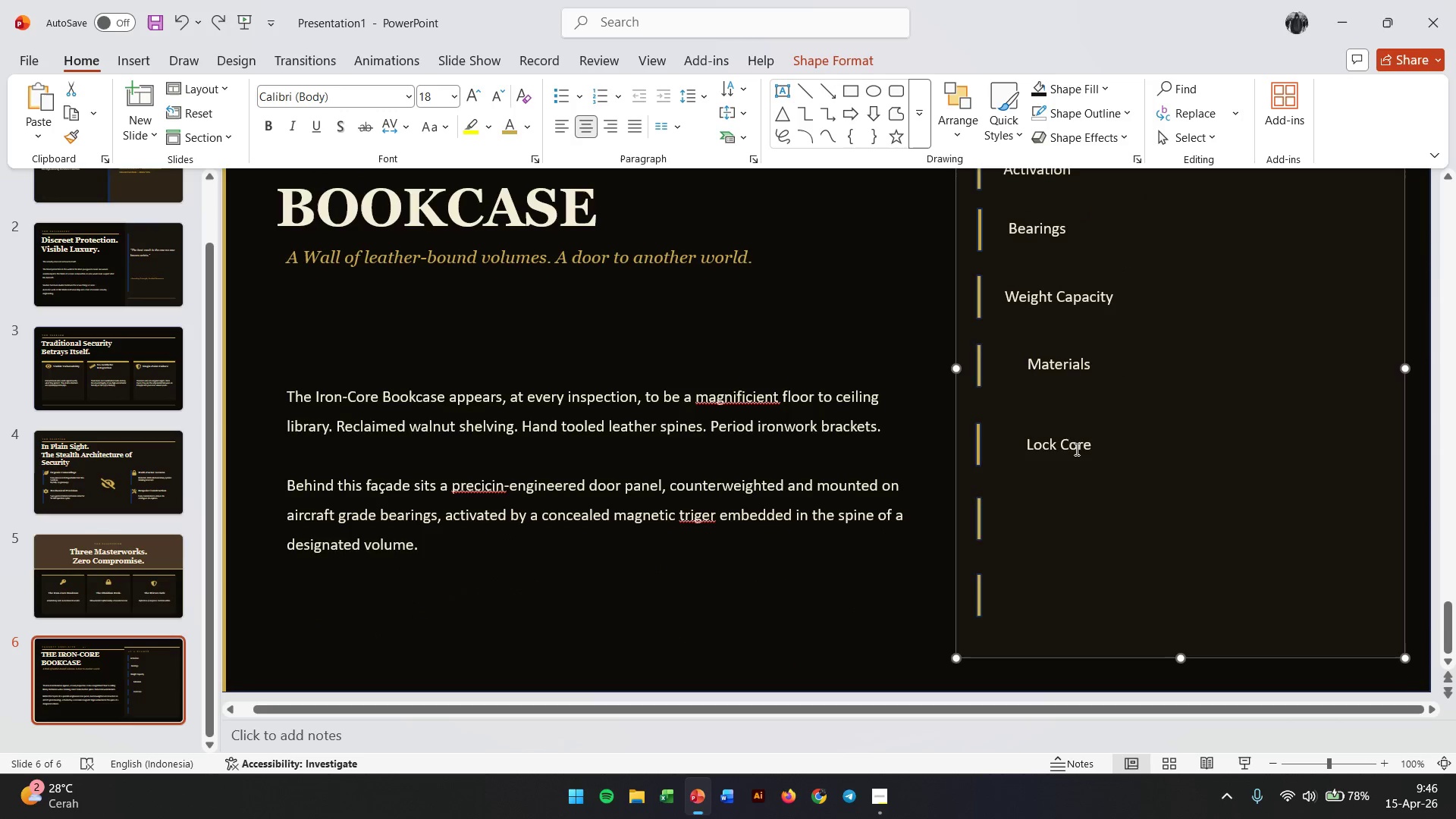 
left_click([1075, 447])
 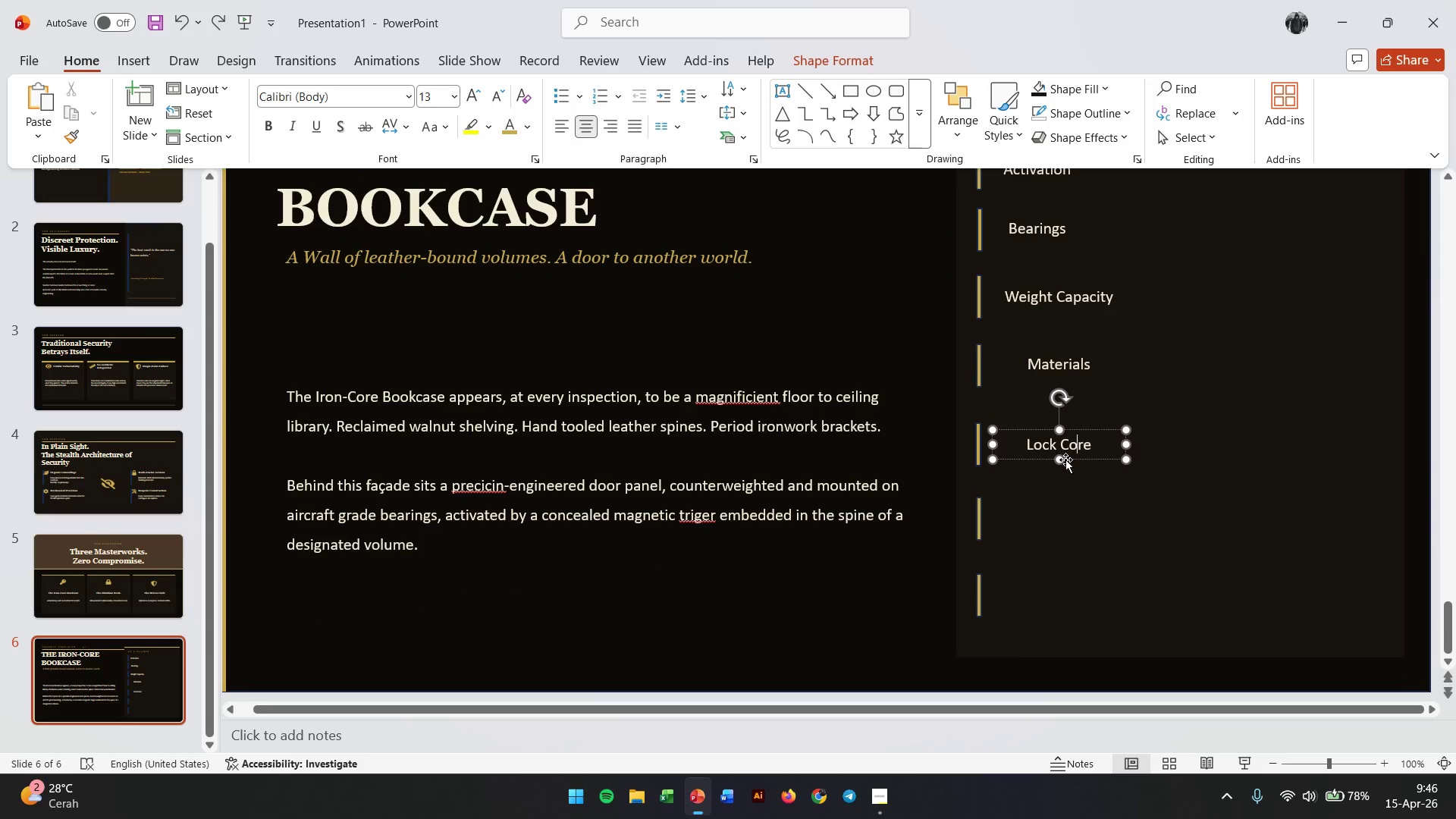 
left_click_drag(start_coordinate=[1065, 459], to_coordinate=[1064, 534])
 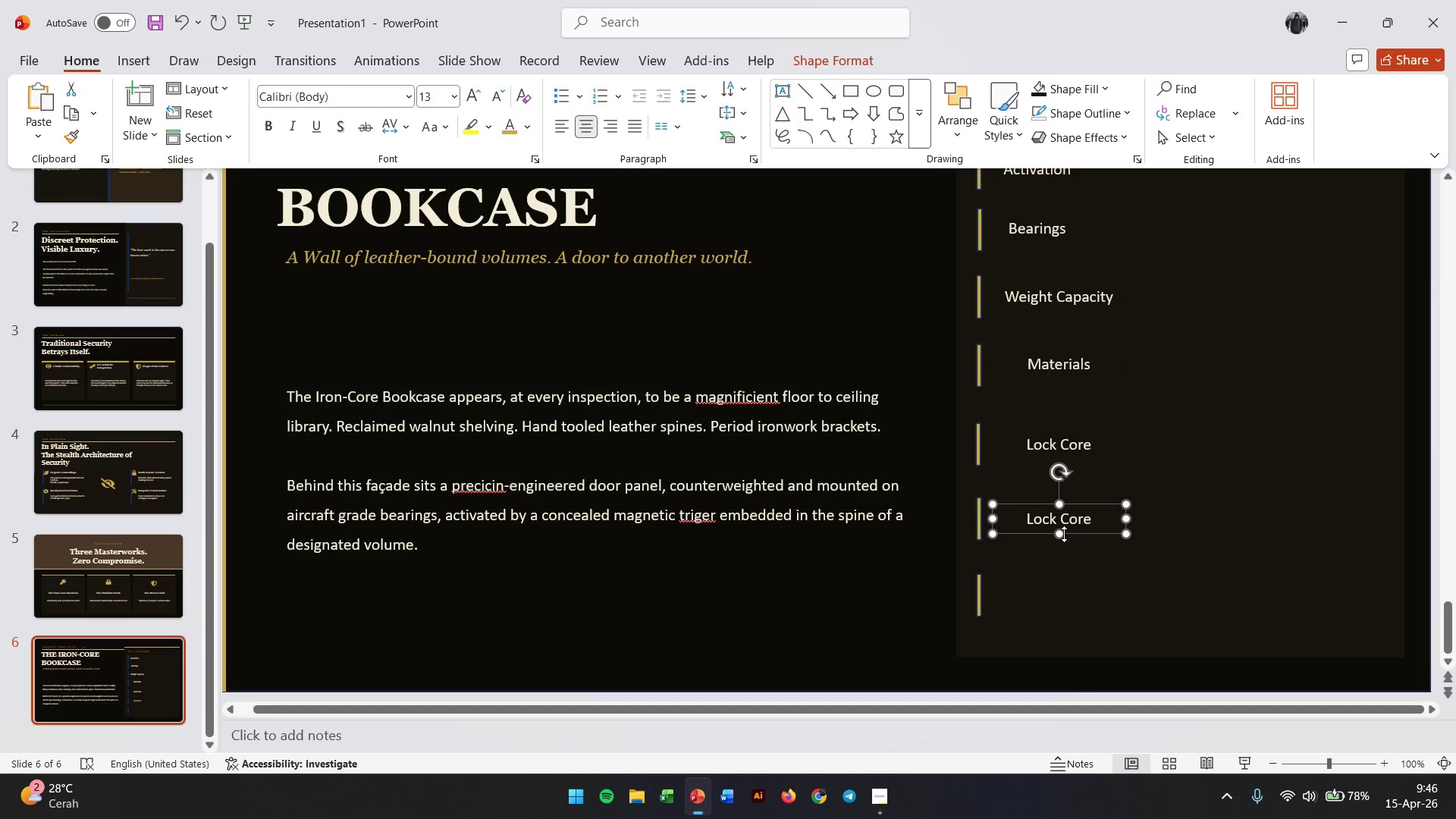 
hold_key(key=ControlLeft, duration=2.89)
 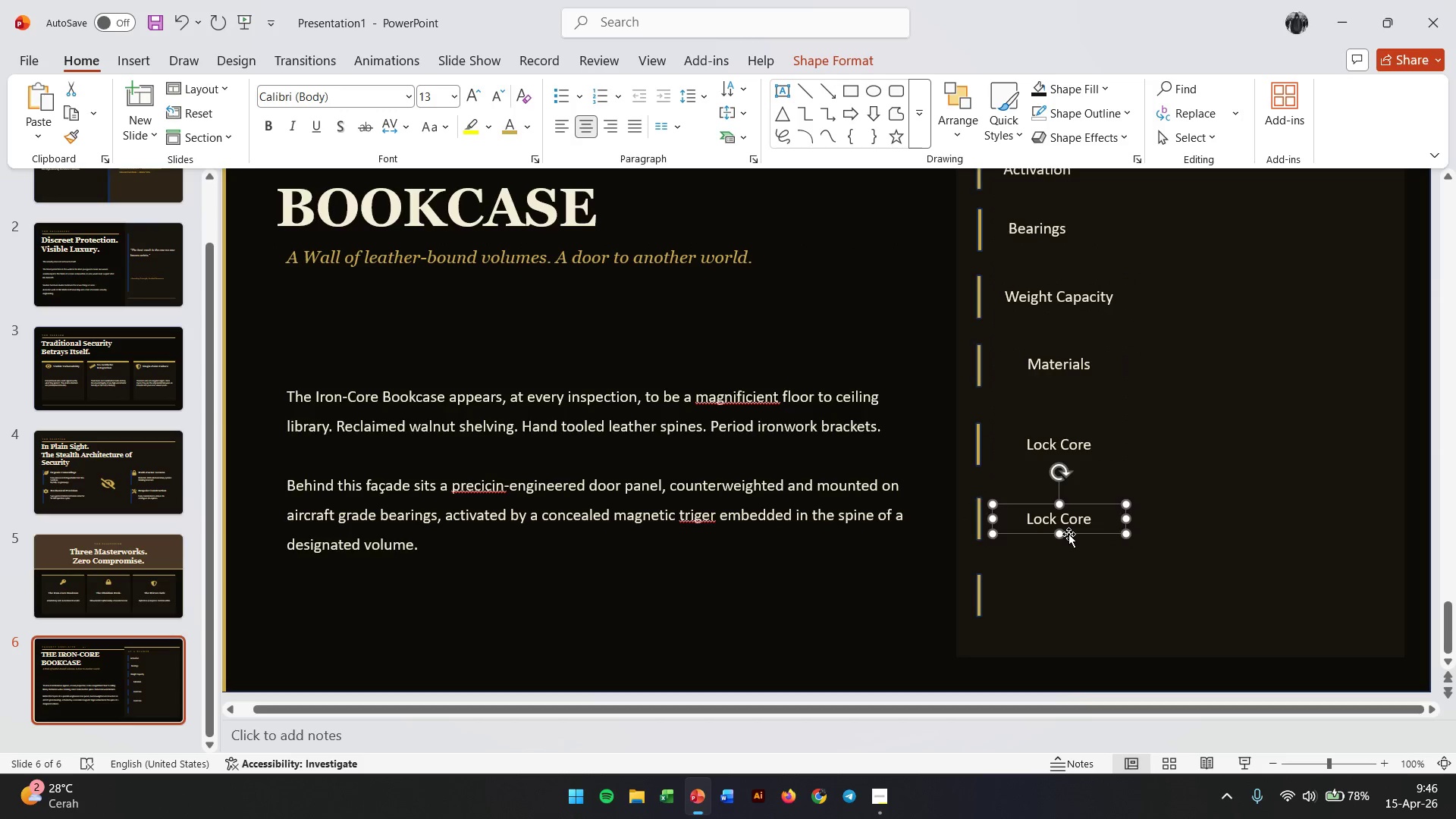 
hold_key(key=ControlLeft, duration=2.31)
left_click_drag(start_coordinate=[1068, 534], to_coordinate=[1074, 610])
 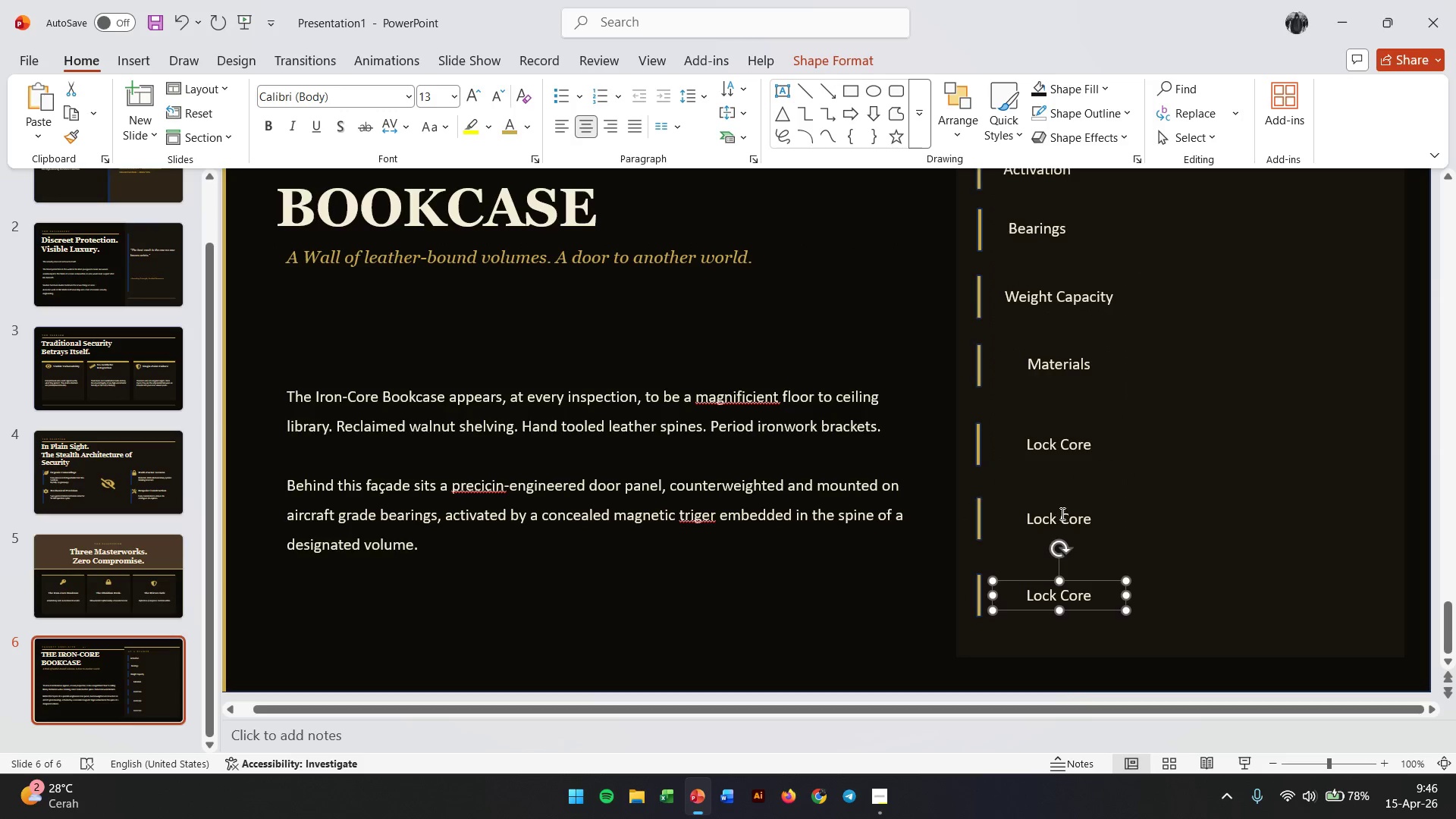 
hold_key(key=ShiftLeft, duration=1.42)
 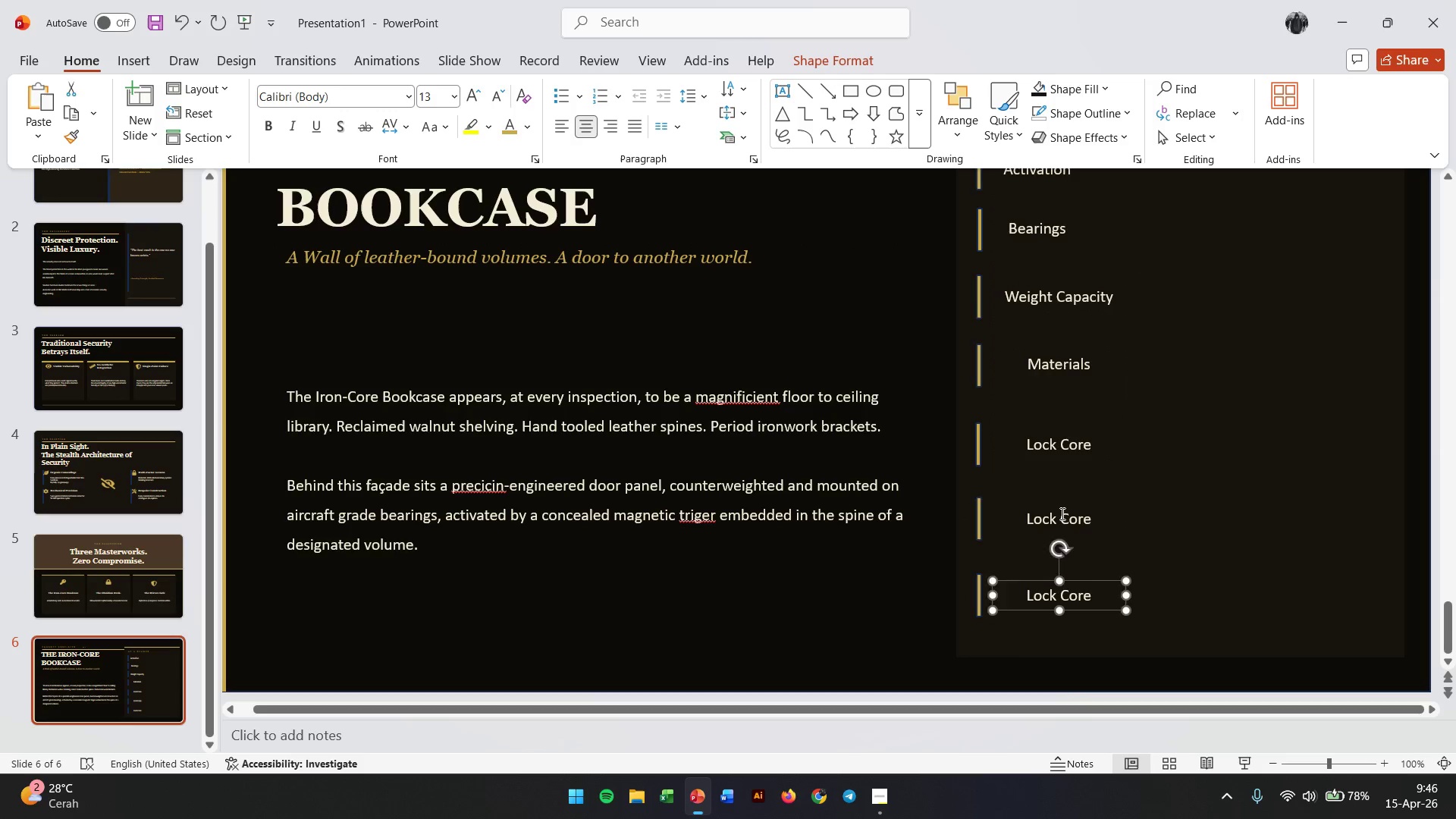 
double_click([1061, 513])
 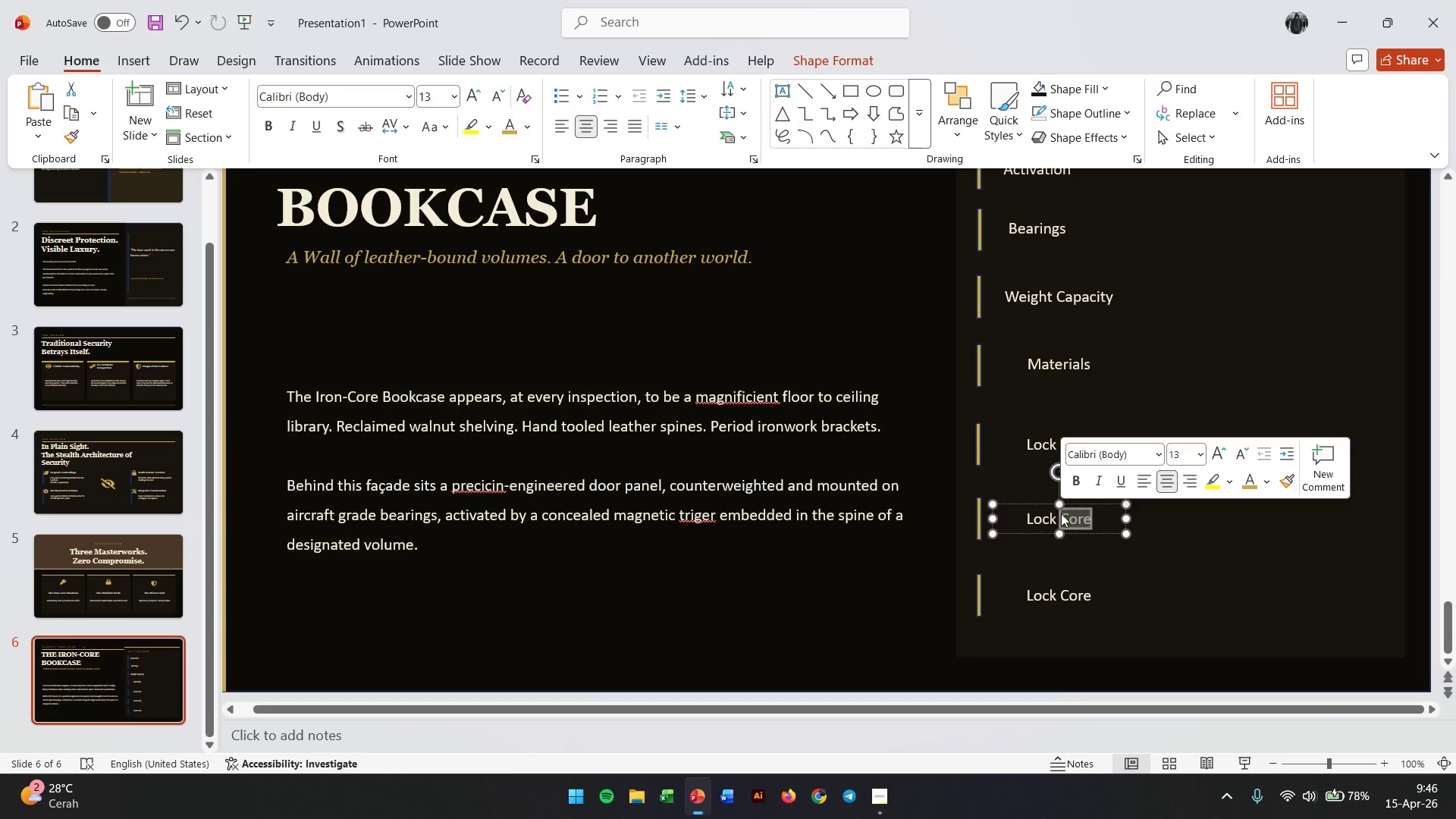 
triple_click([1061, 513])
 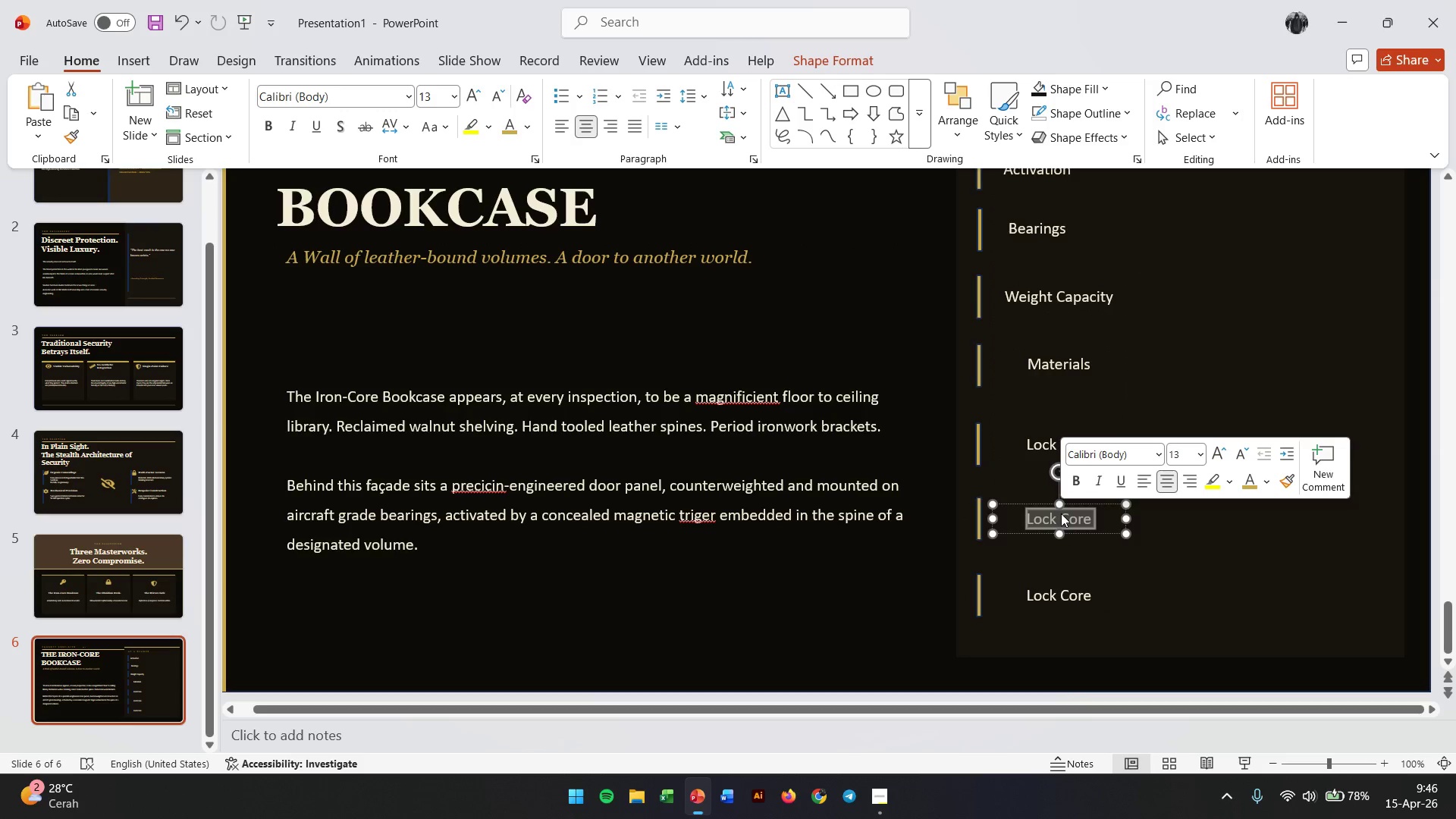 
type(Lead Time)
 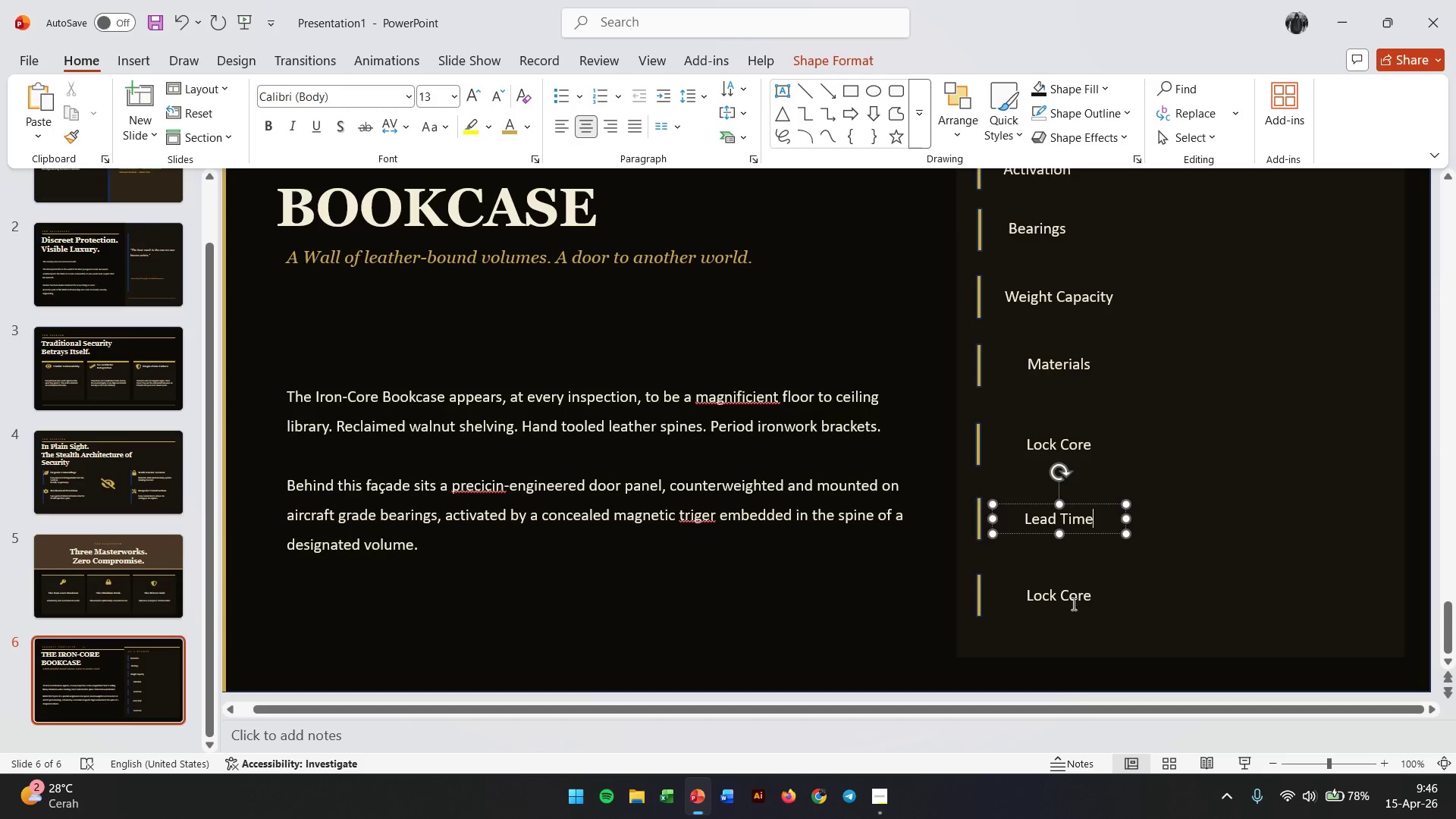 
double_click([1072, 600])
 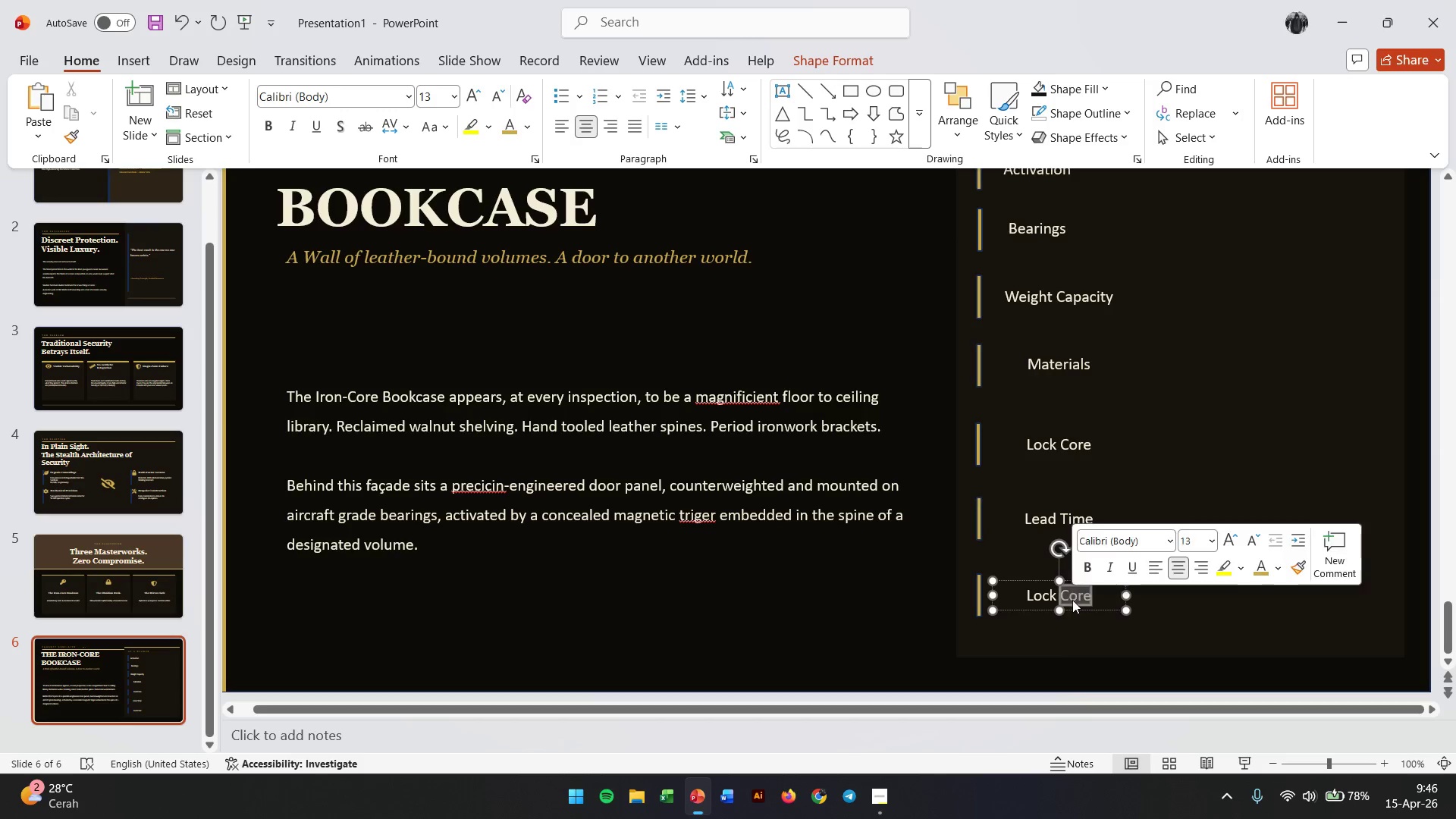 
triple_click([1072, 600])
 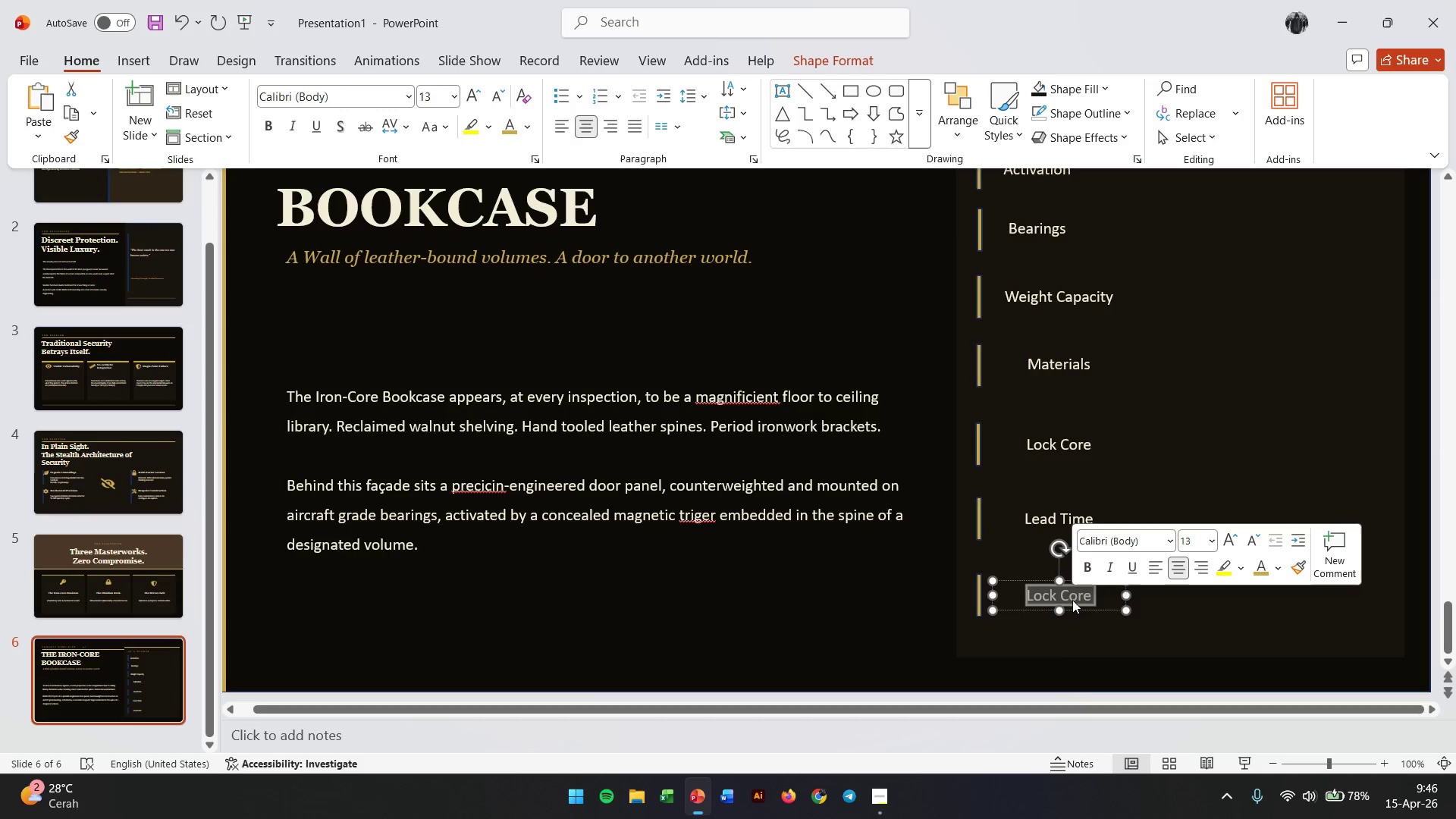 
type(Waranty)
 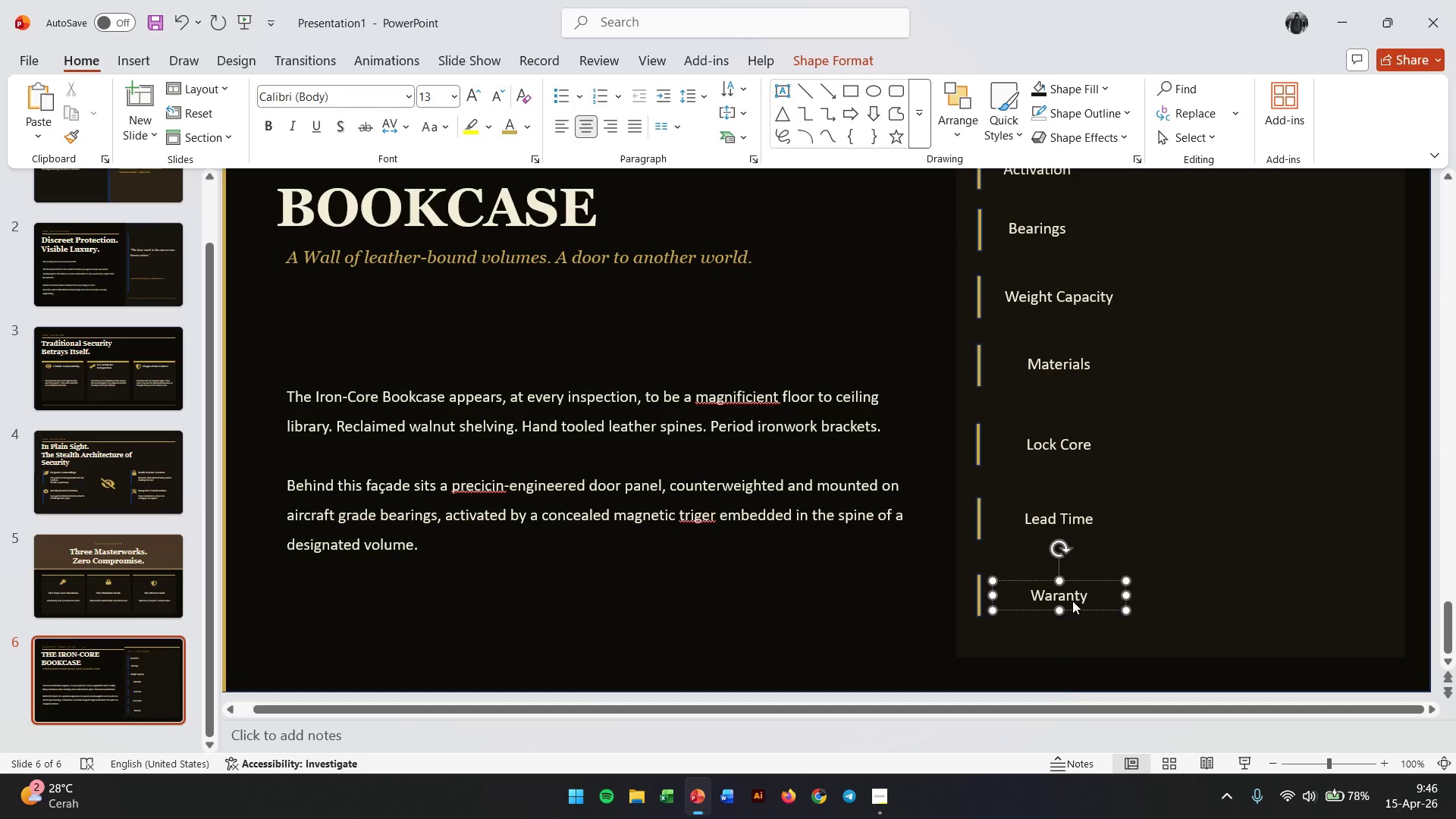 
left_click([1150, 600])
 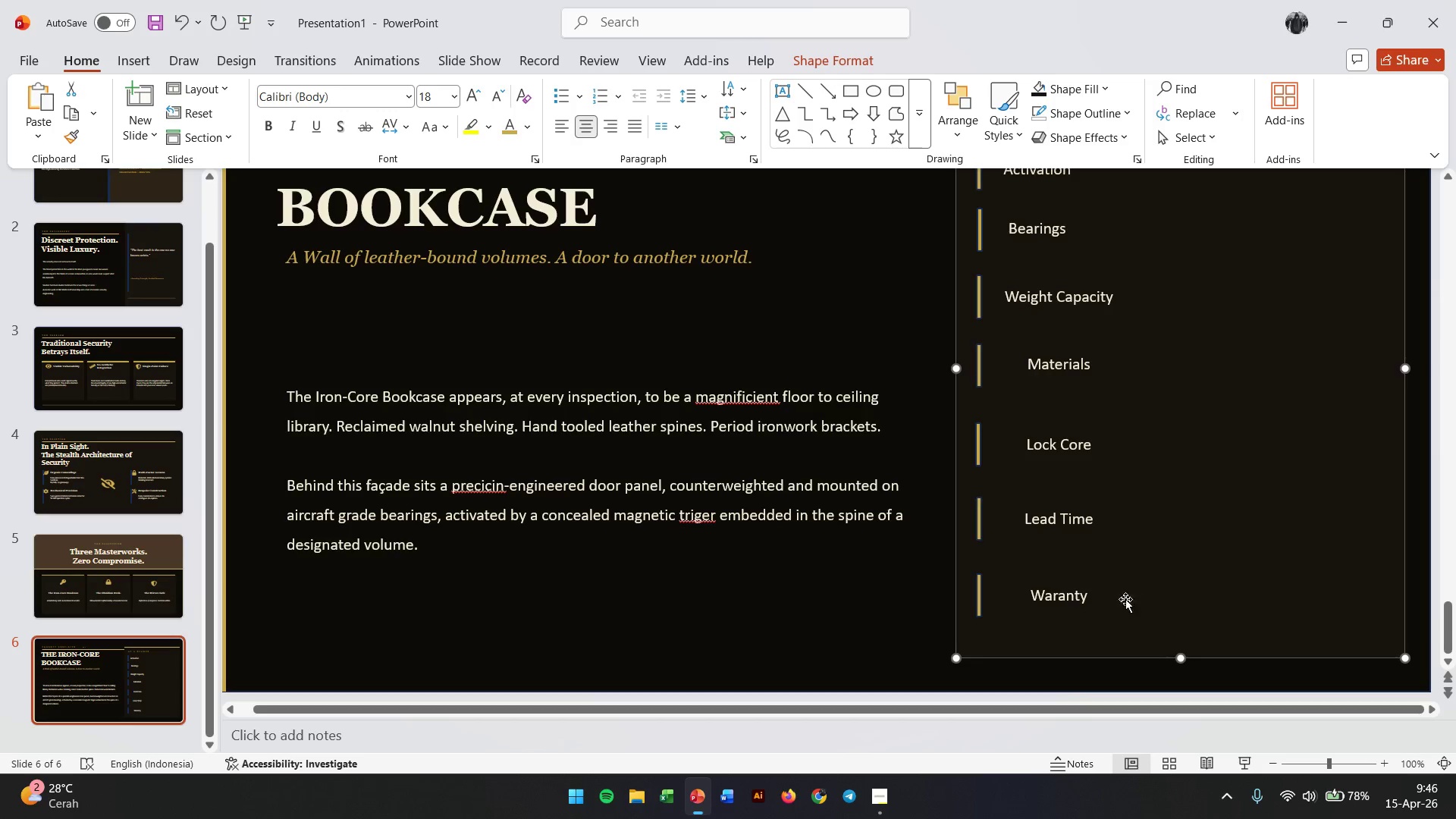 
left_click([1069, 598])
 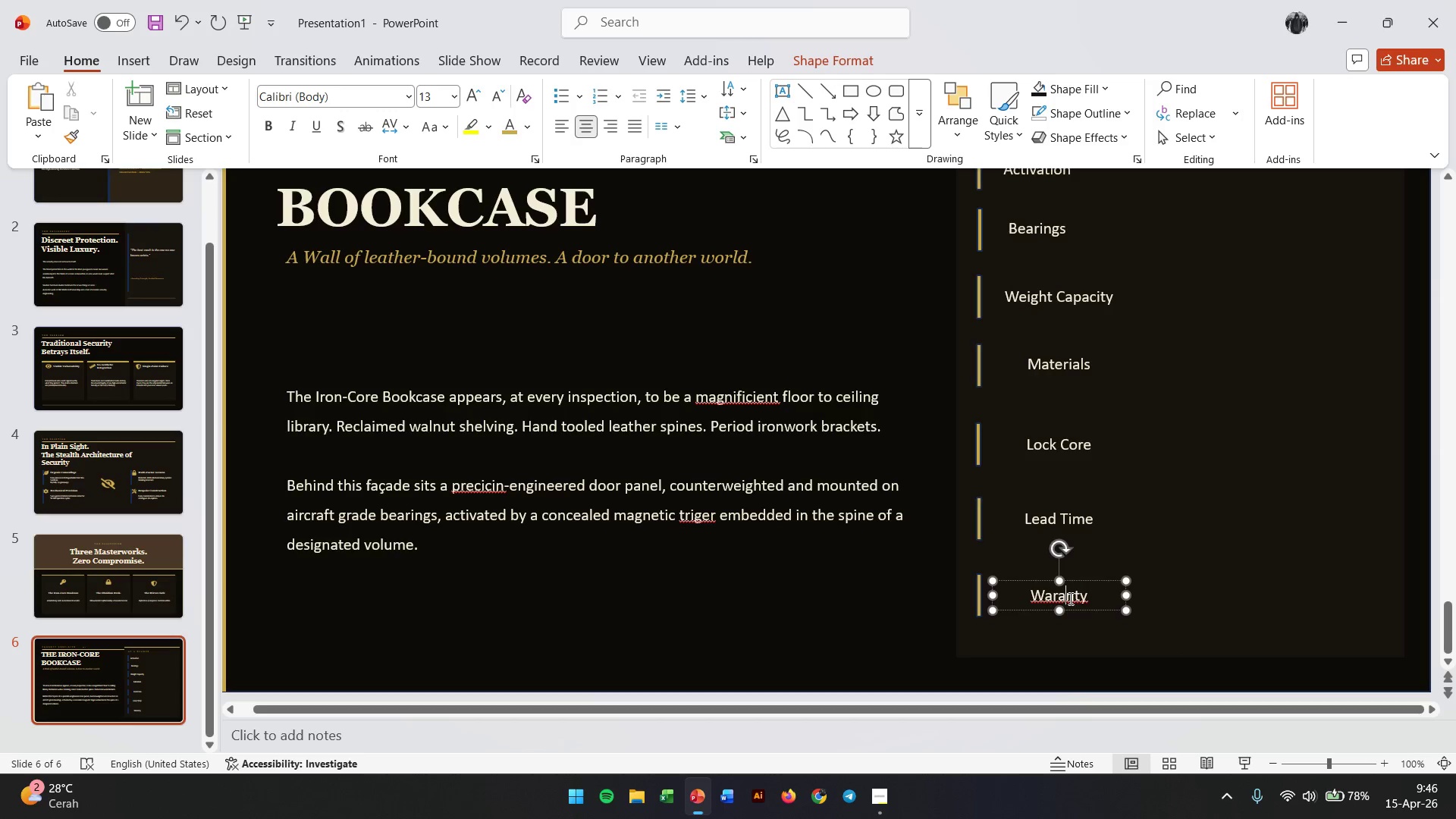 
hold_key(key=ControlLeft, duration=1.7)
left_click([1065, 515])
 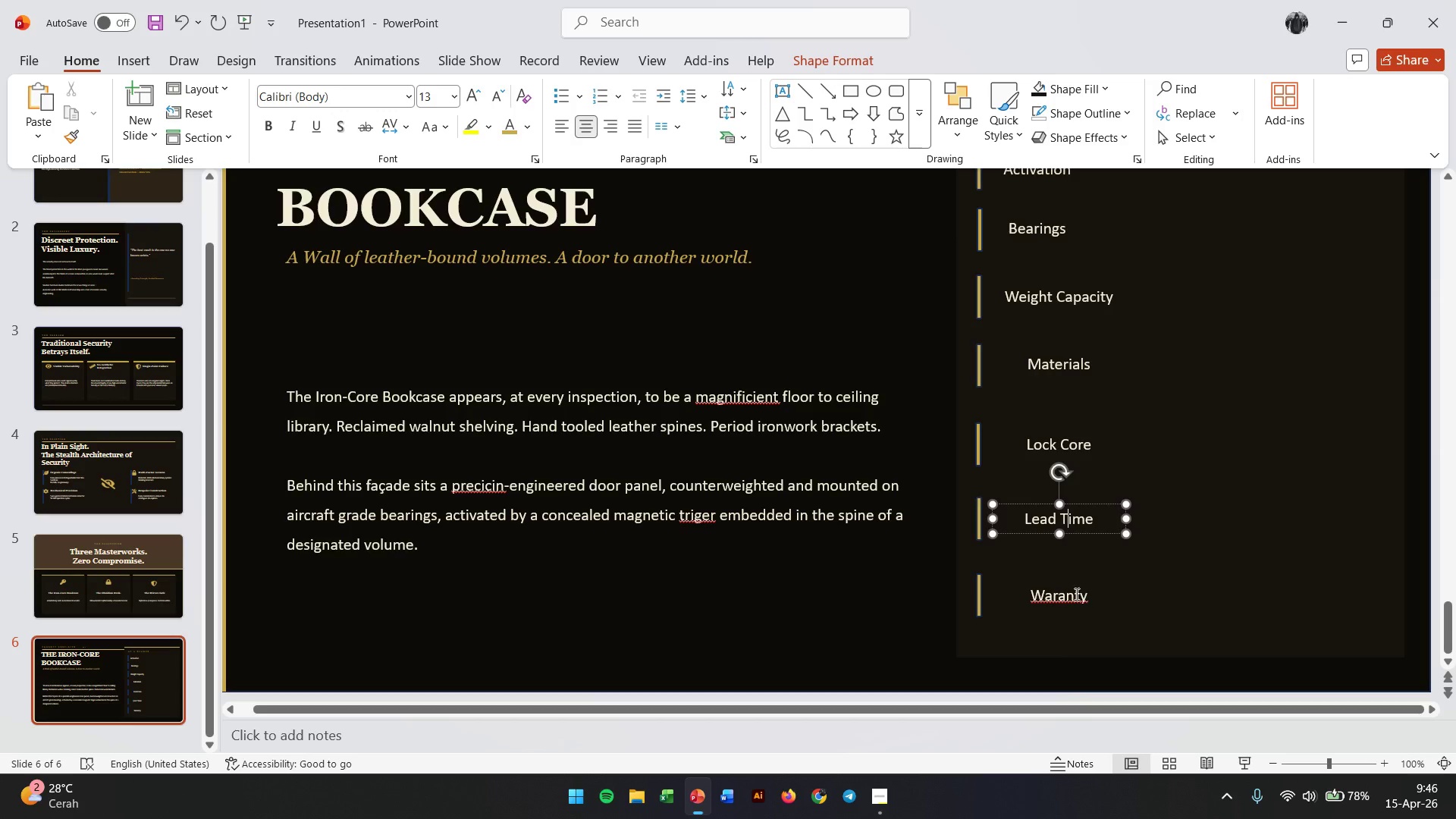 
left_click([1073, 597])
 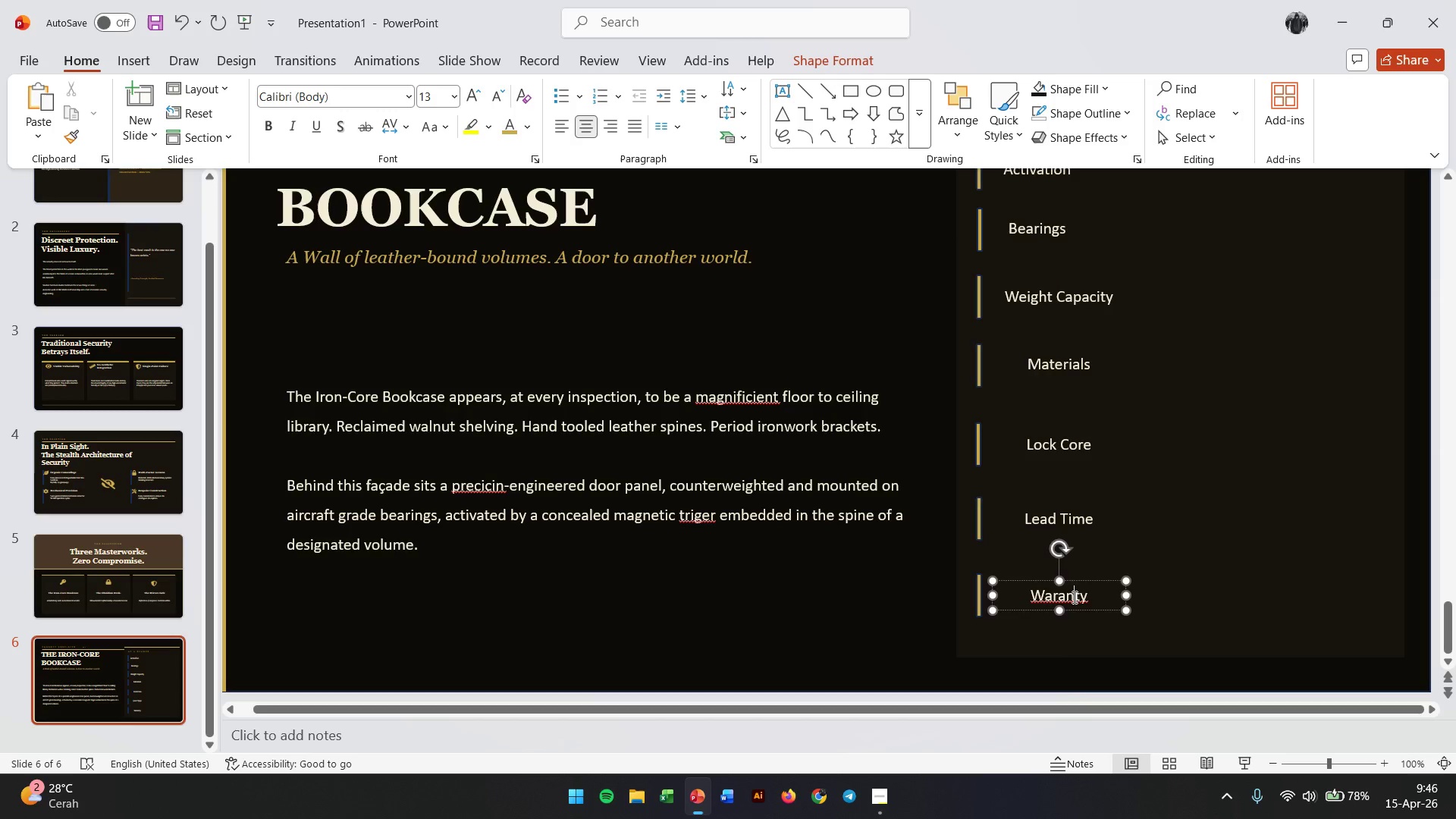 
hold_key(key=ShiftLeft, duration=1.92)
left_click([1082, 524])
 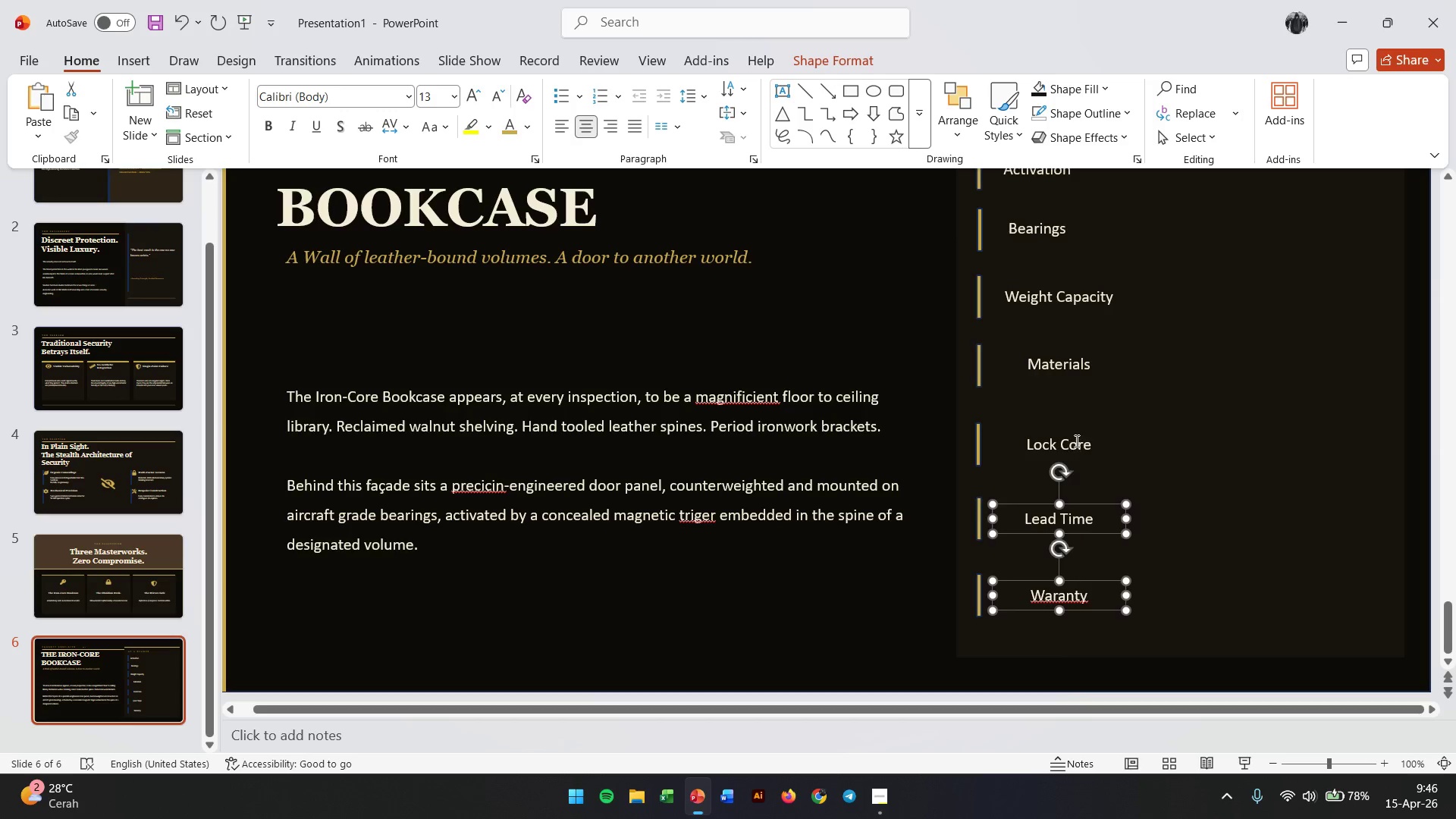 
left_click([1075, 441])
 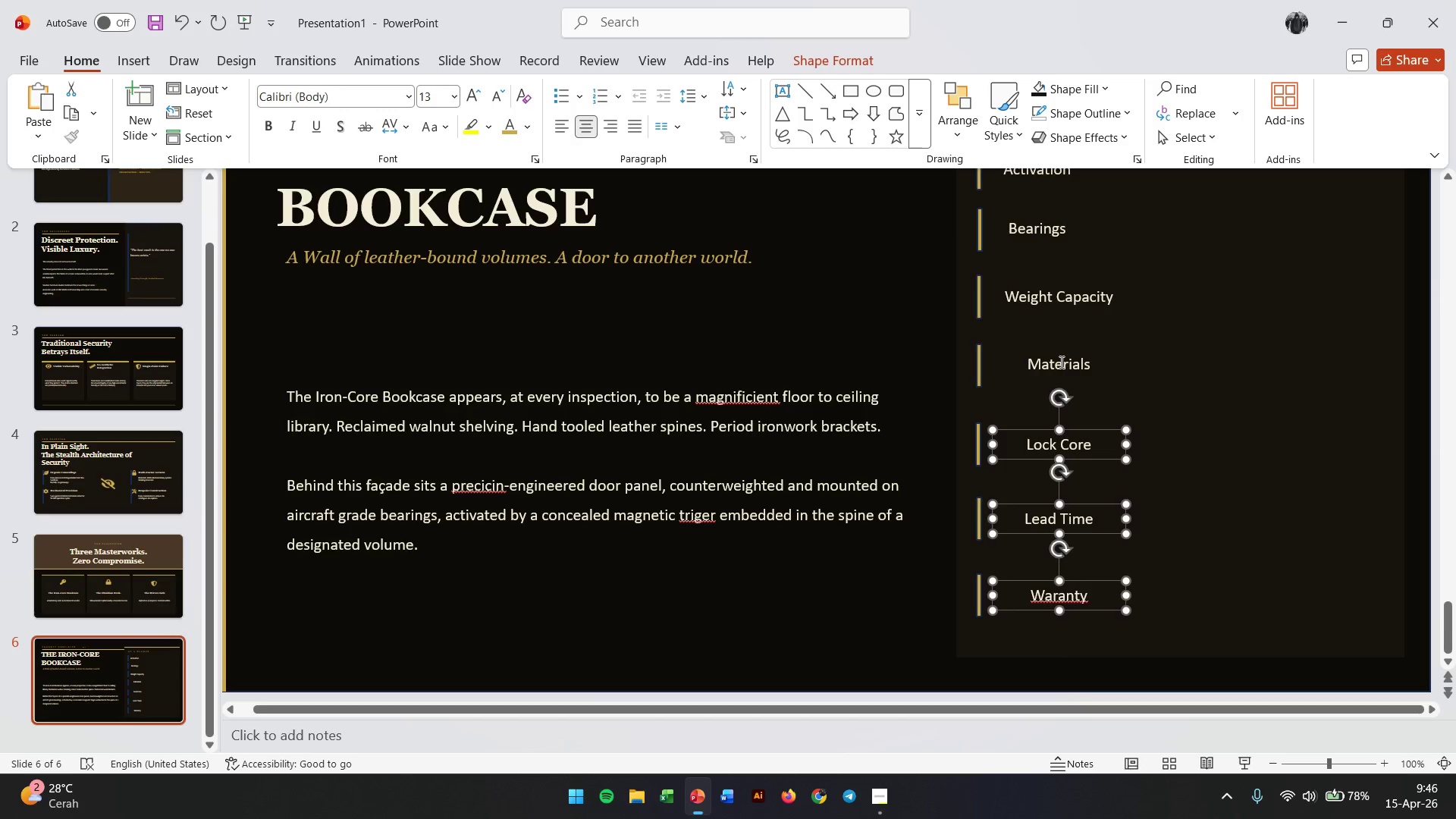 
left_click([1060, 362])
 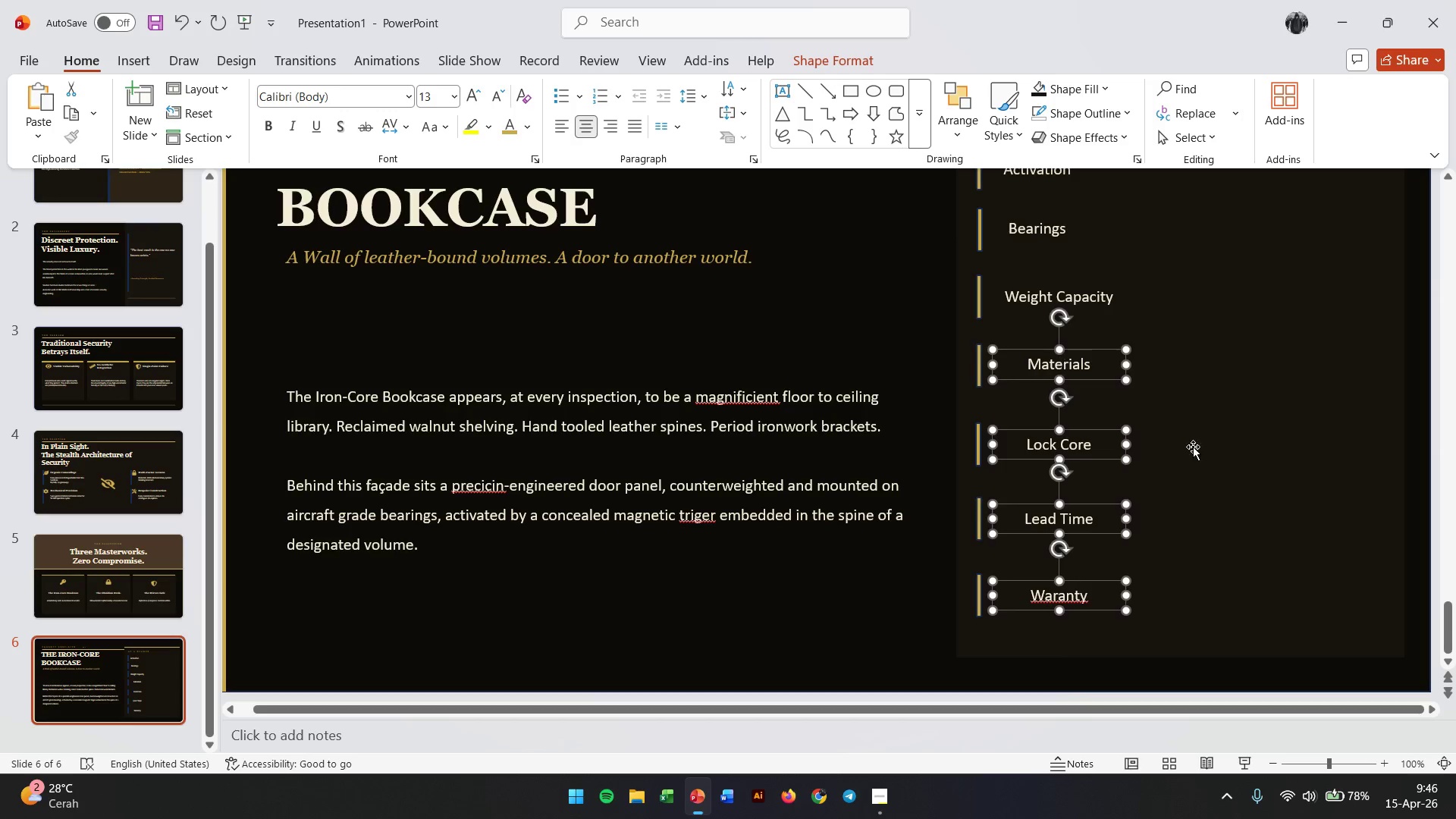 
hold_key(key=ShiftLeft, duration=2.05)
 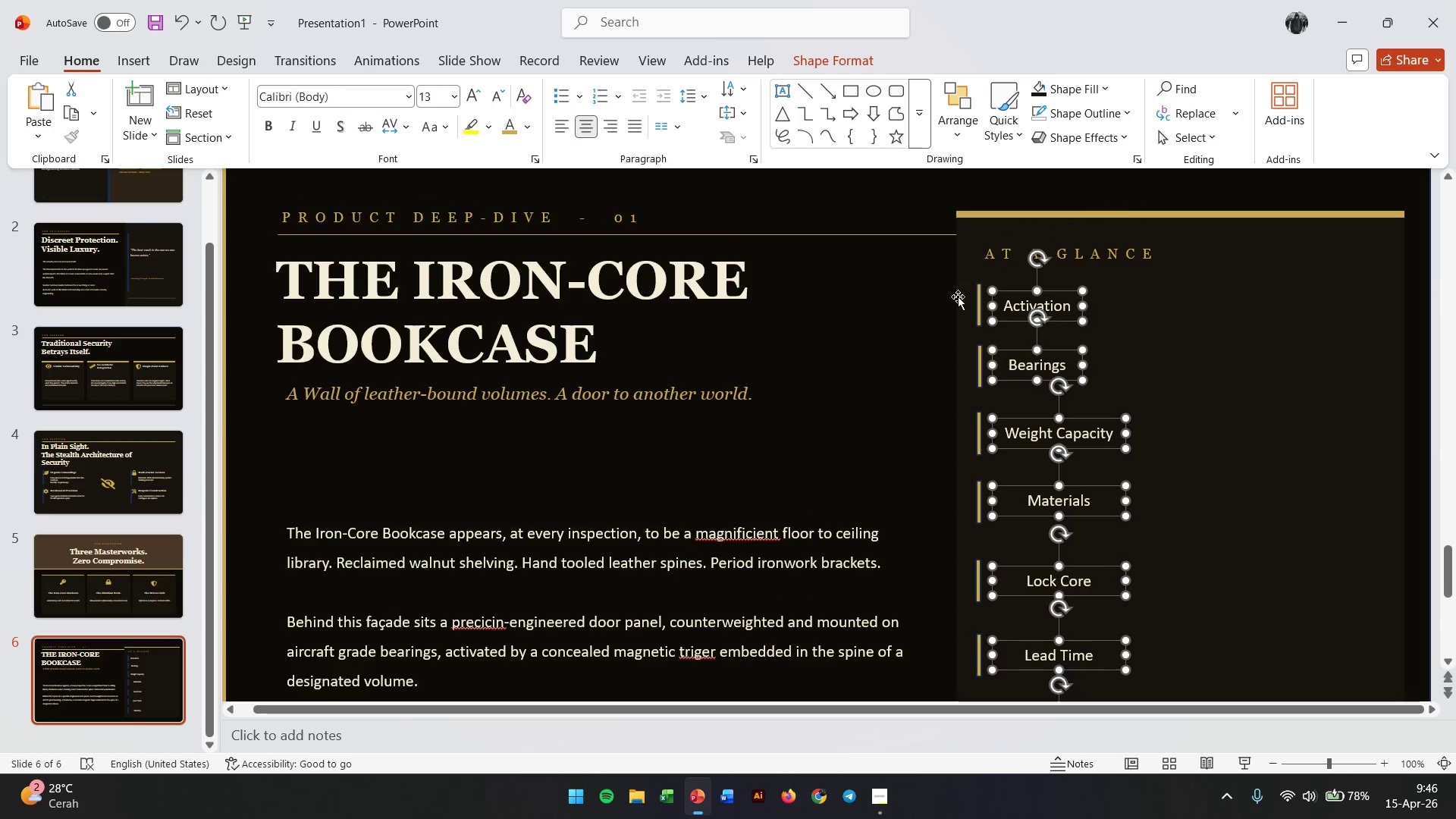 
scroll: coordinate [1169, 446], scroll_direction: up, amount: 6.0
 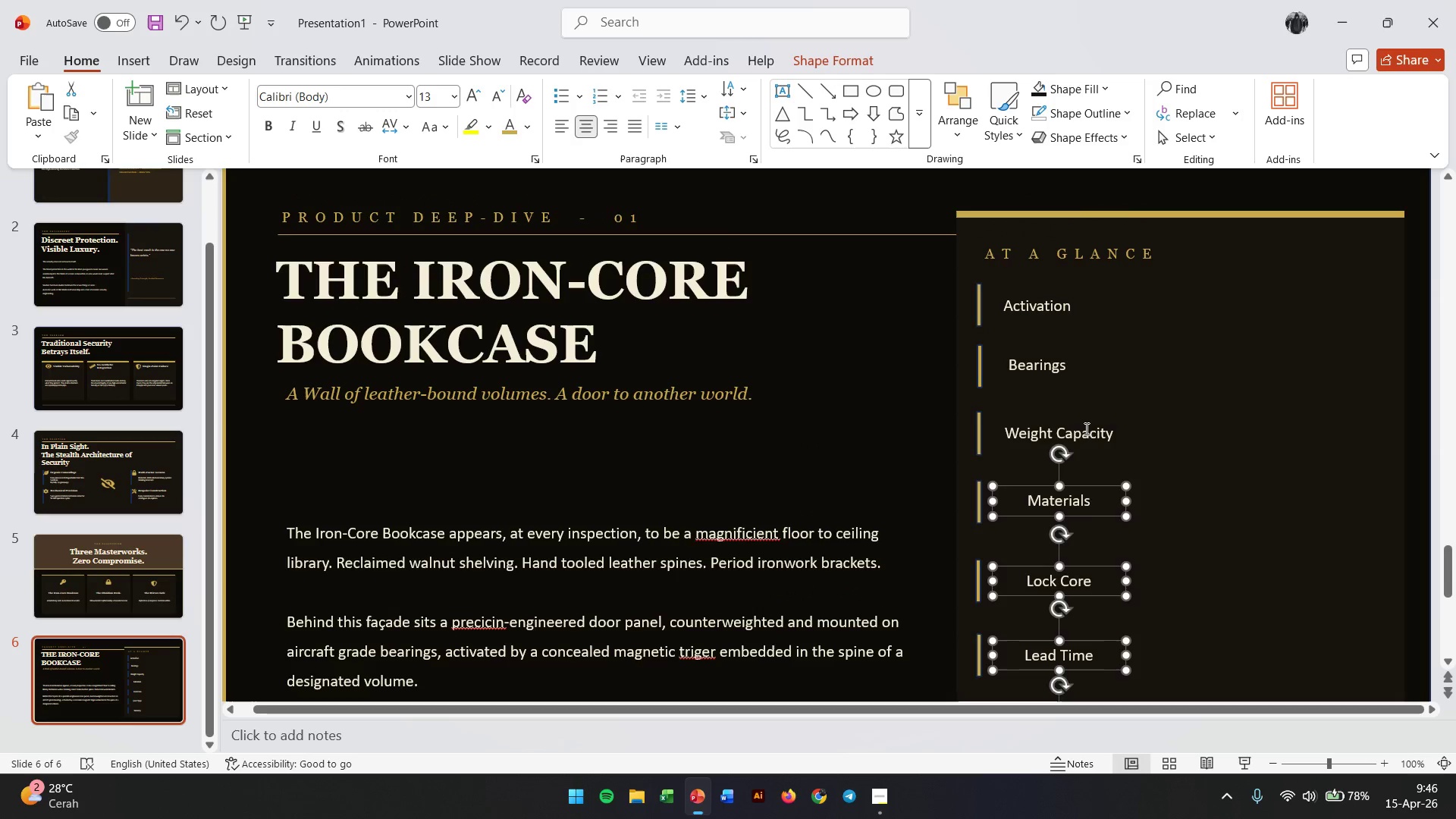 
left_click([1085, 428])
 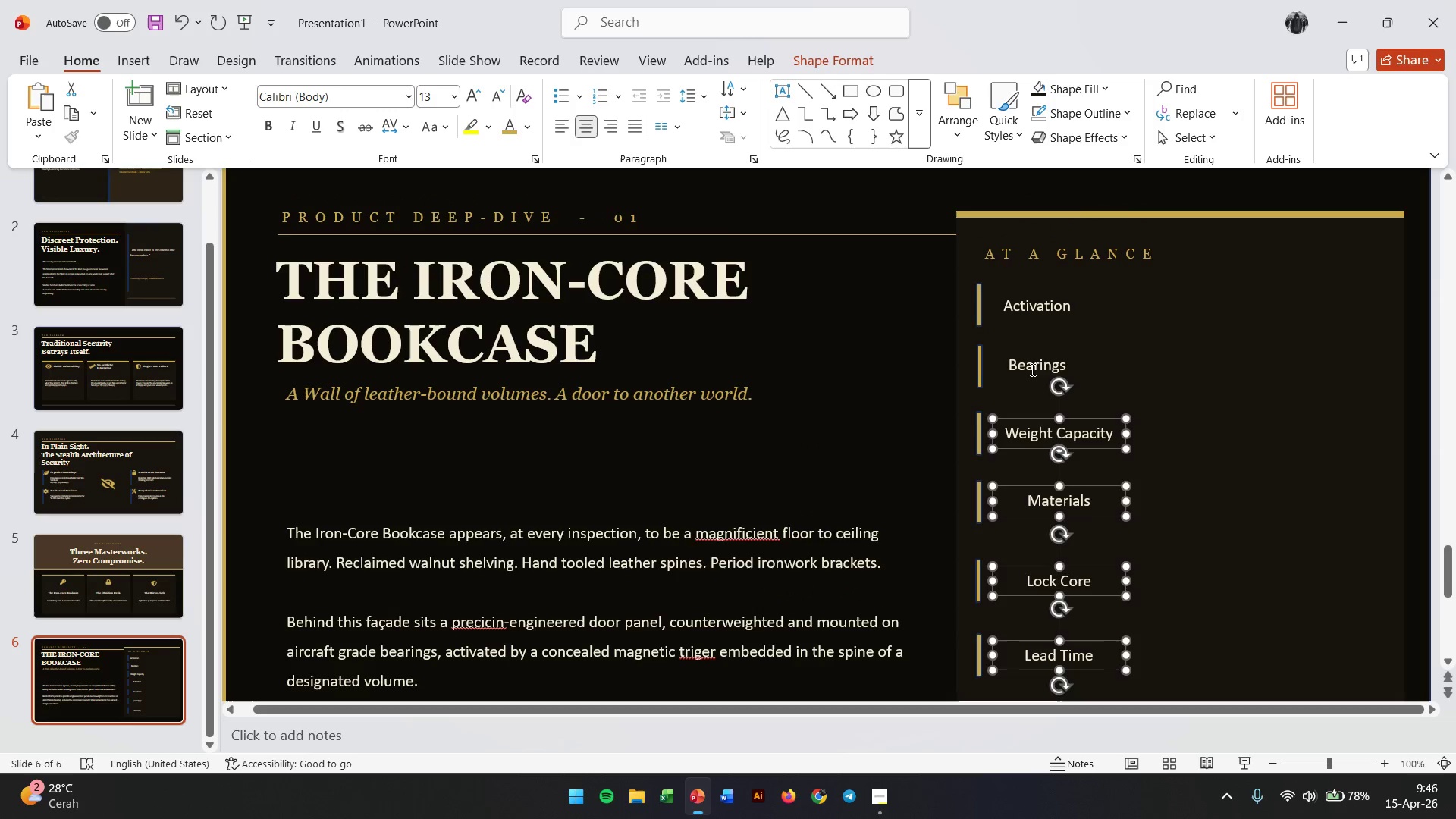 
left_click([1031, 369])
 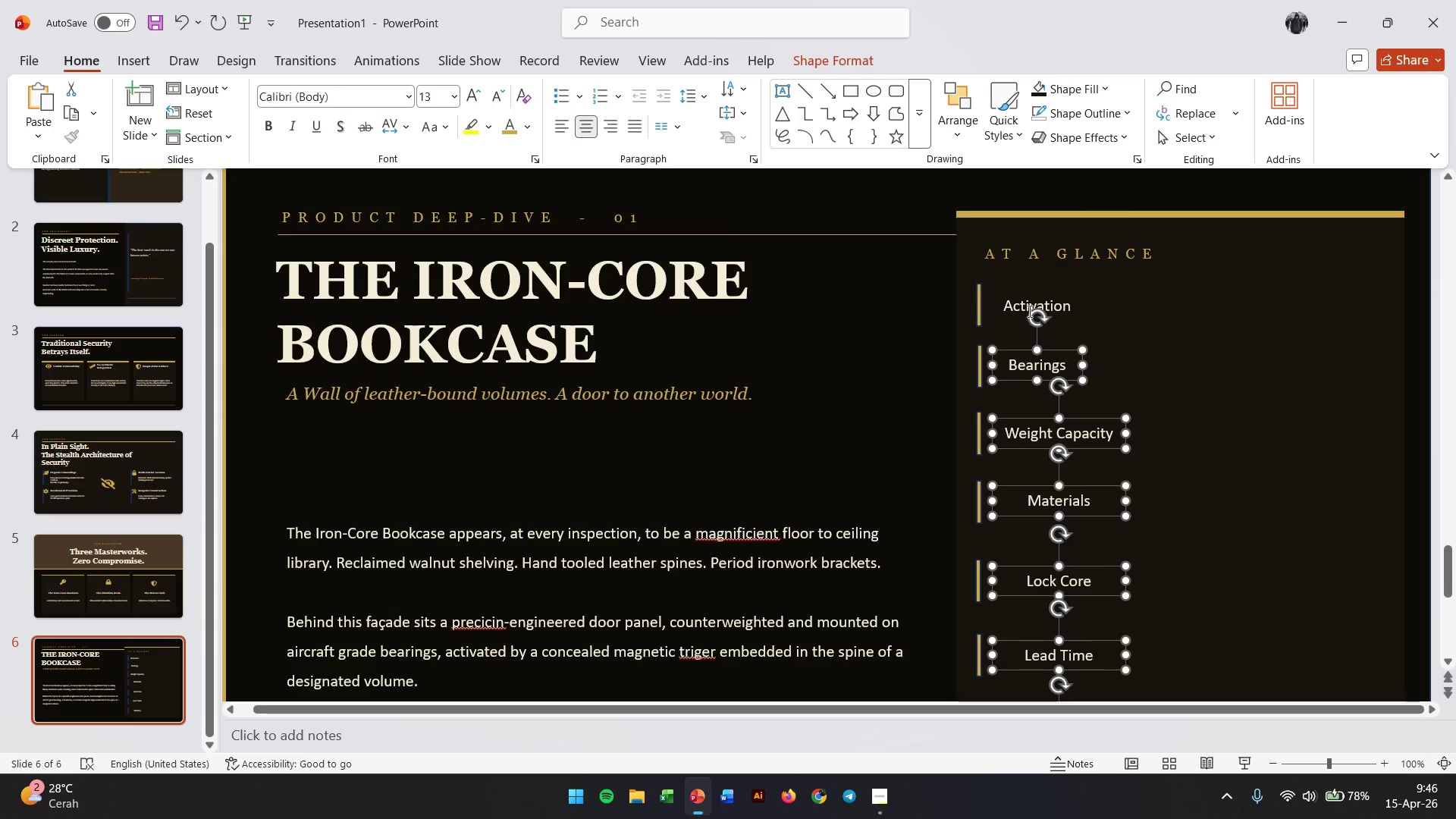 
left_click([1028, 311])
 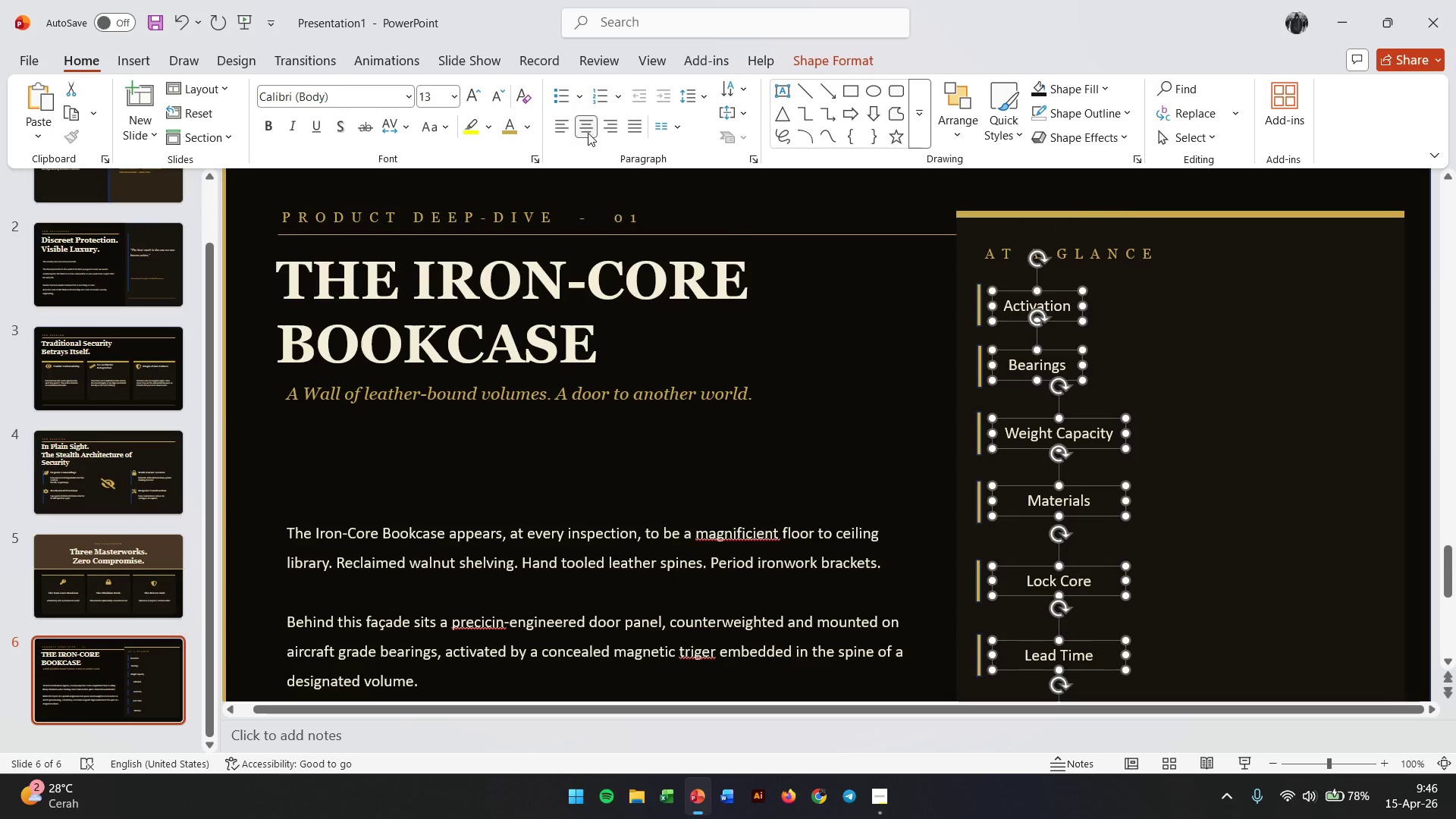 
left_click([564, 130])
 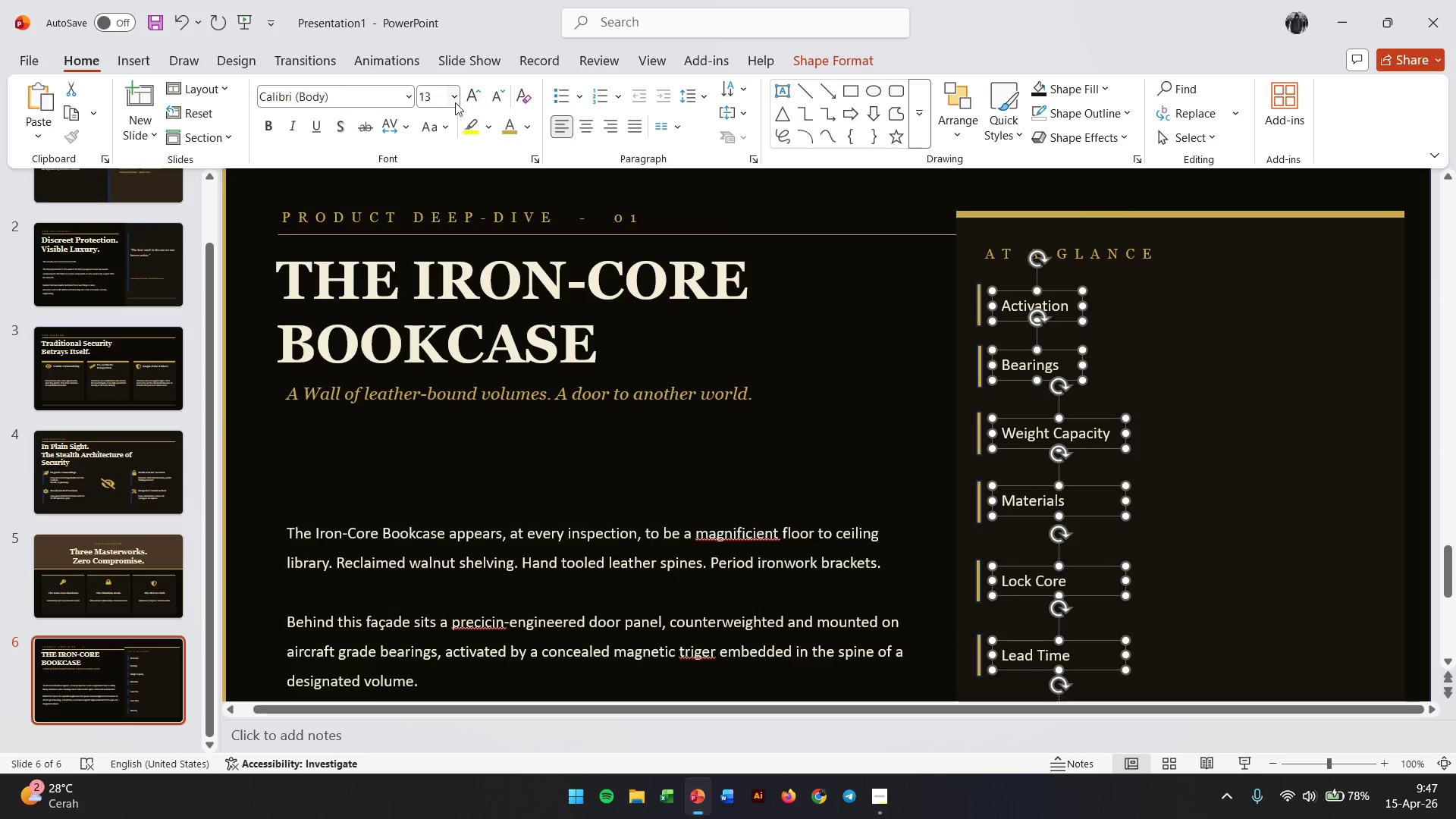 
left_click([492, 96])
 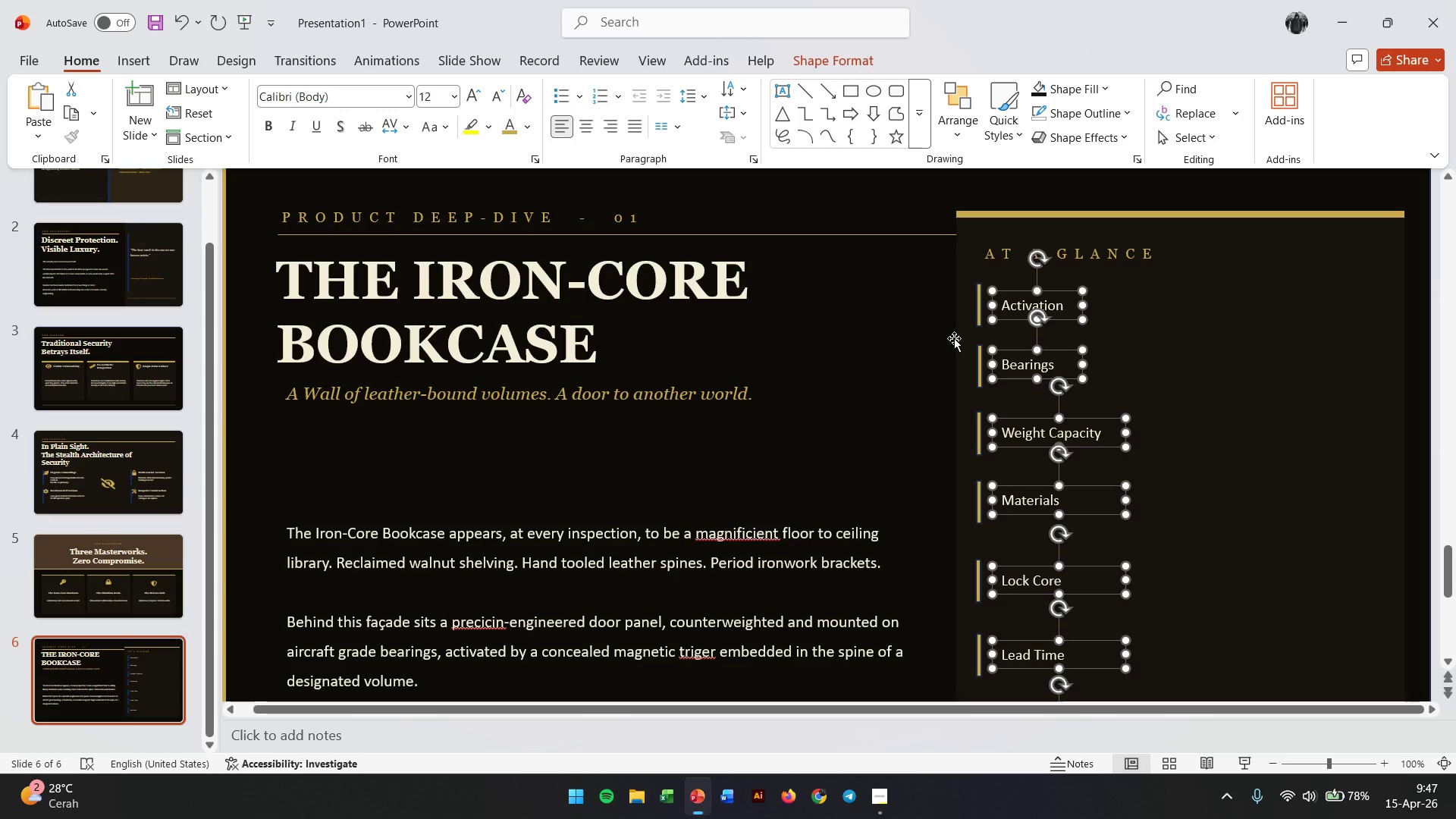 
left_click([1218, 425])
 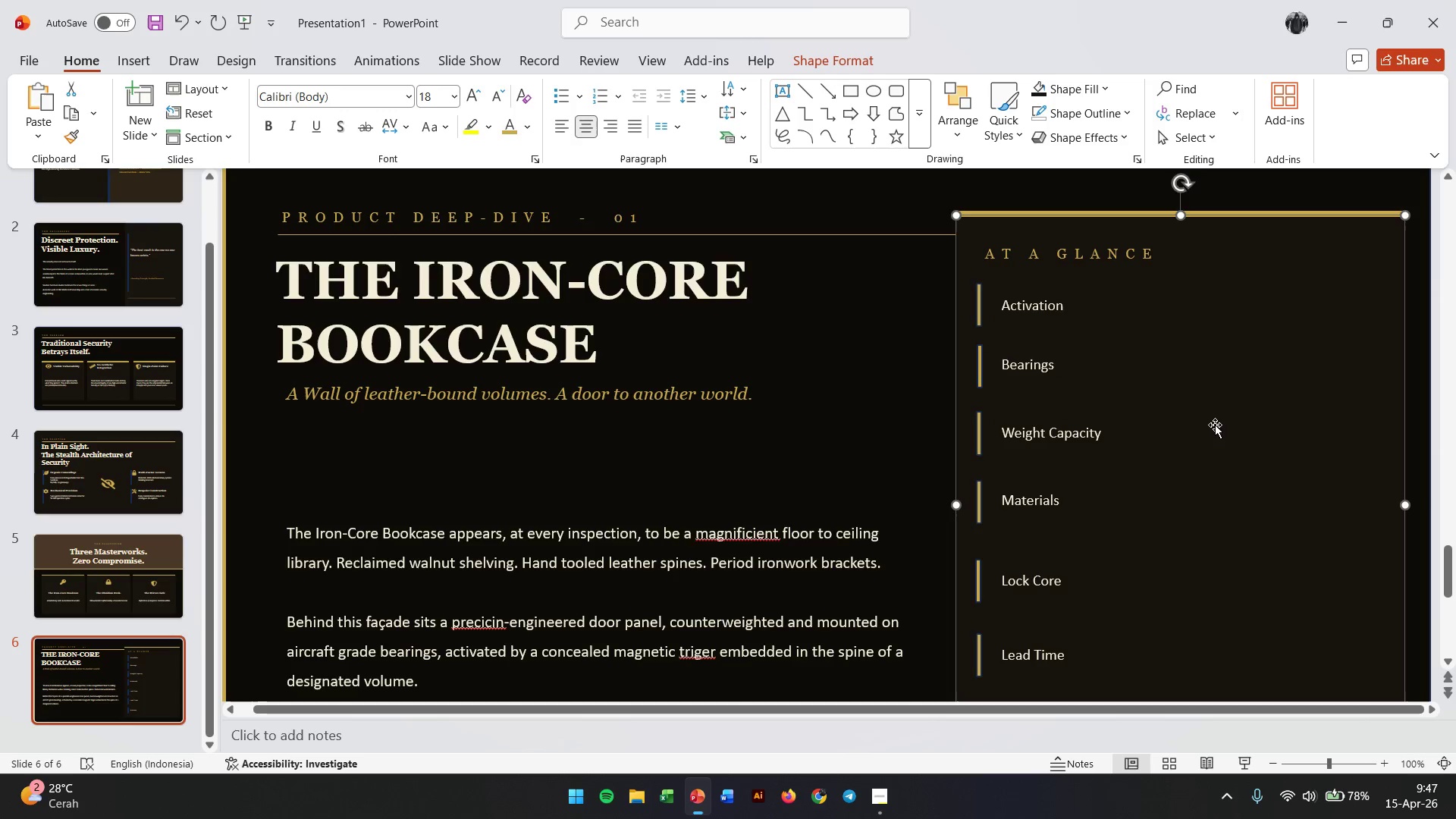 
scroll: coordinate [1215, 425], scroll_direction: down, amount: 6.0
 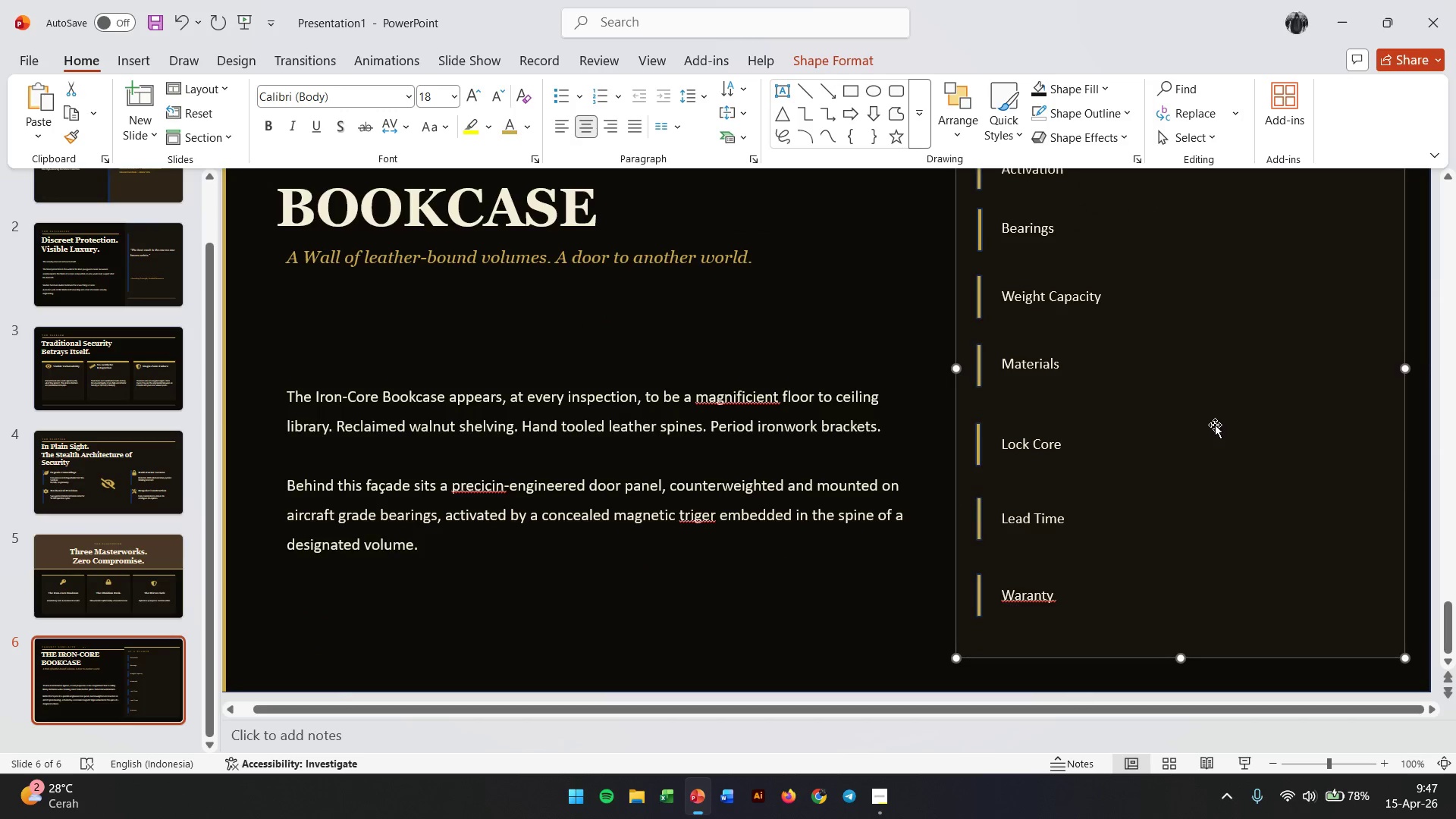 
scroll: coordinate [1215, 425], scroll_direction: up, amount: 5.0
 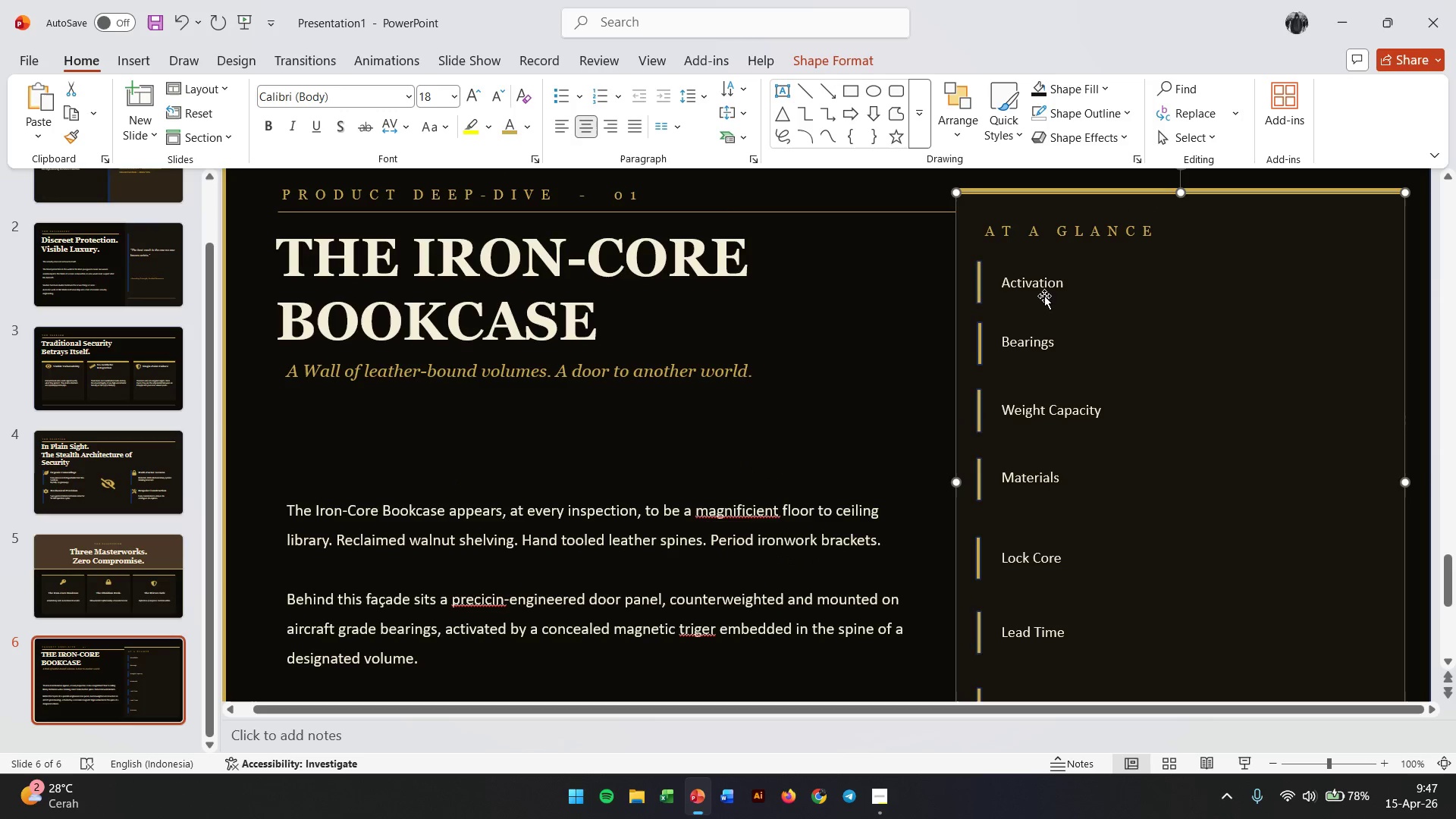 
left_click([1029, 276])
 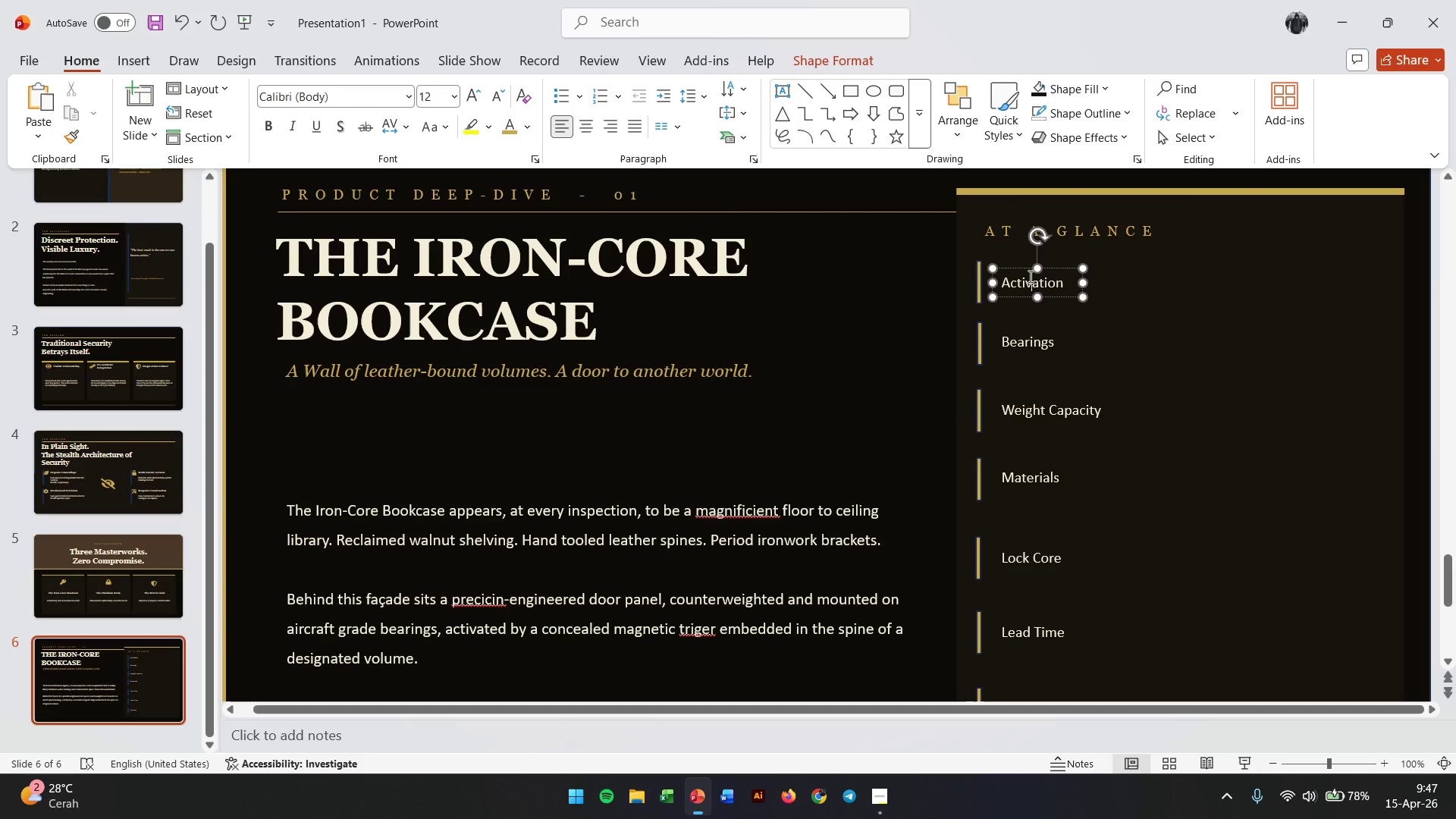 
hold_key(key=ShiftLeft, duration=2.42)
left_click([1026, 347])
 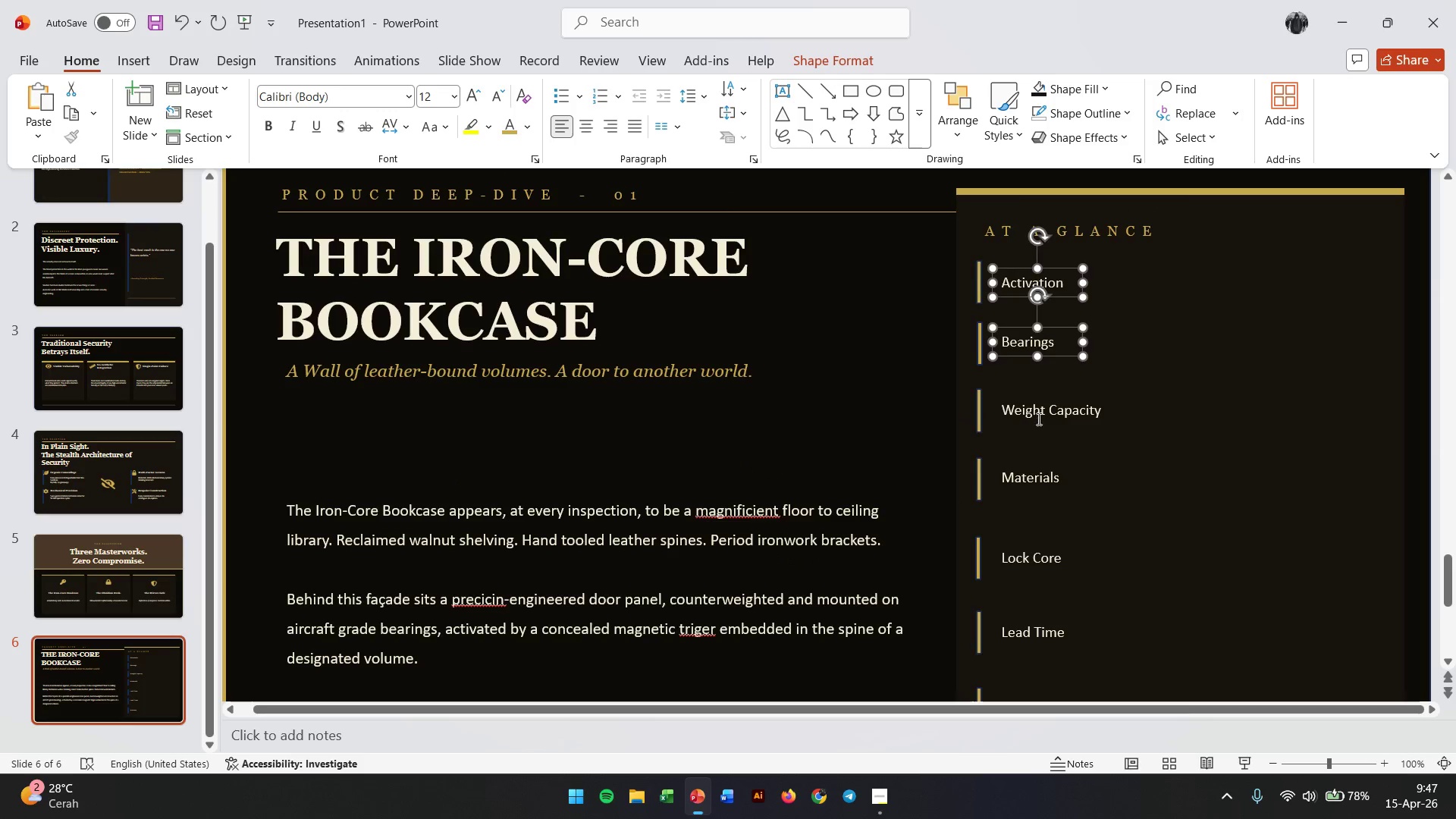 
left_click([1037, 411])
 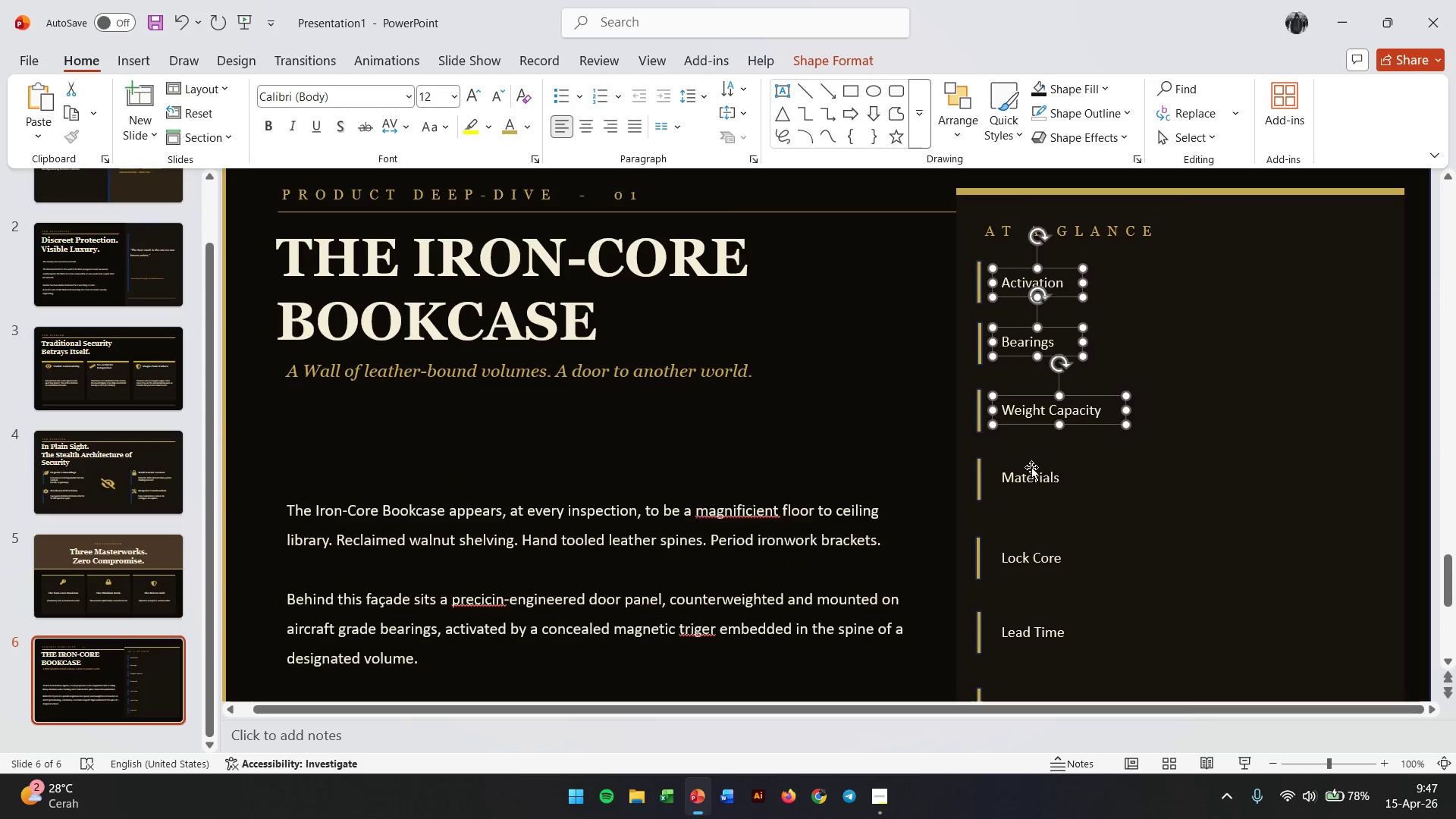 
left_click([1031, 473])
 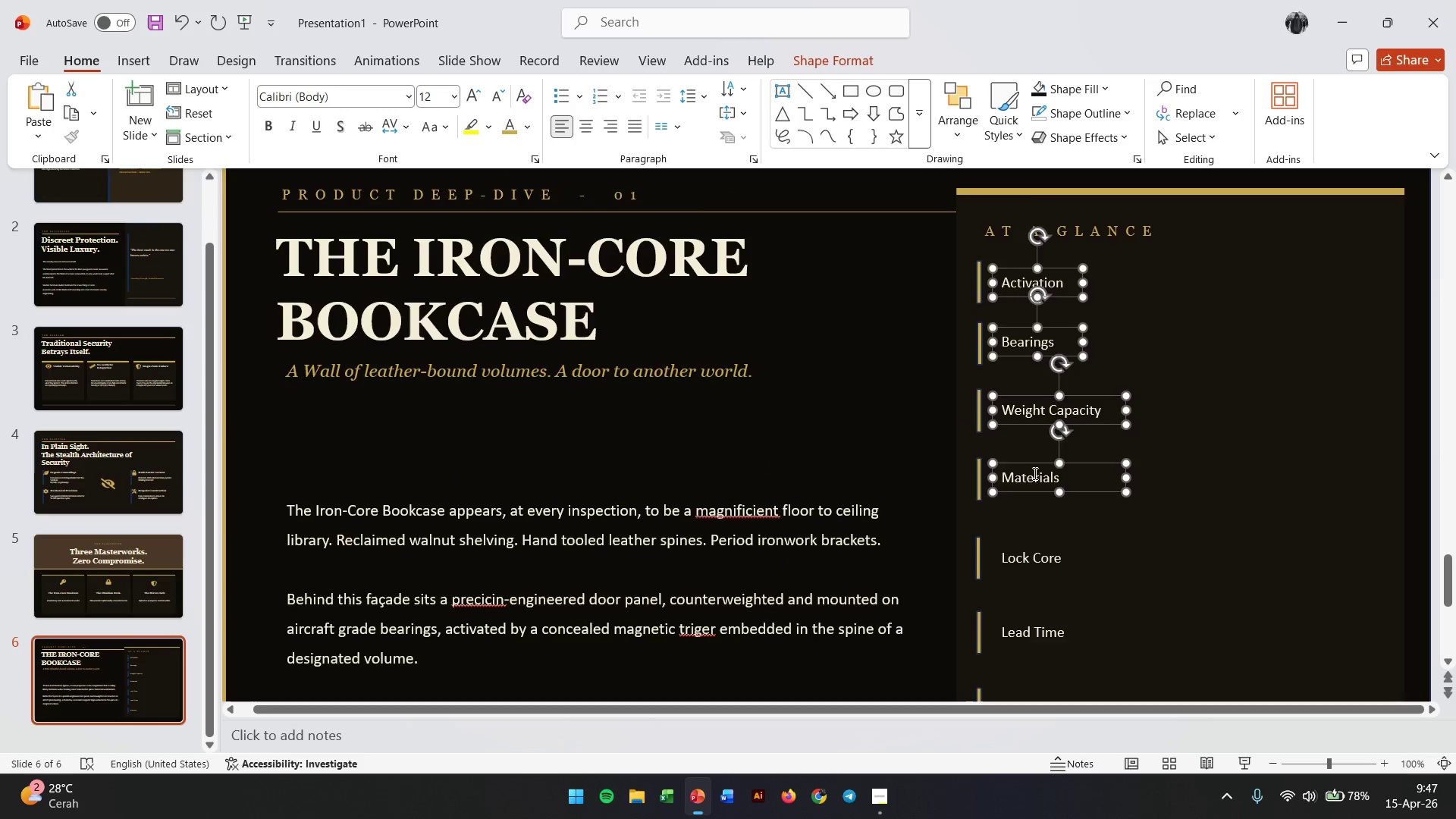 
hold_key(key=ShiftLeft, duration=2.34)
 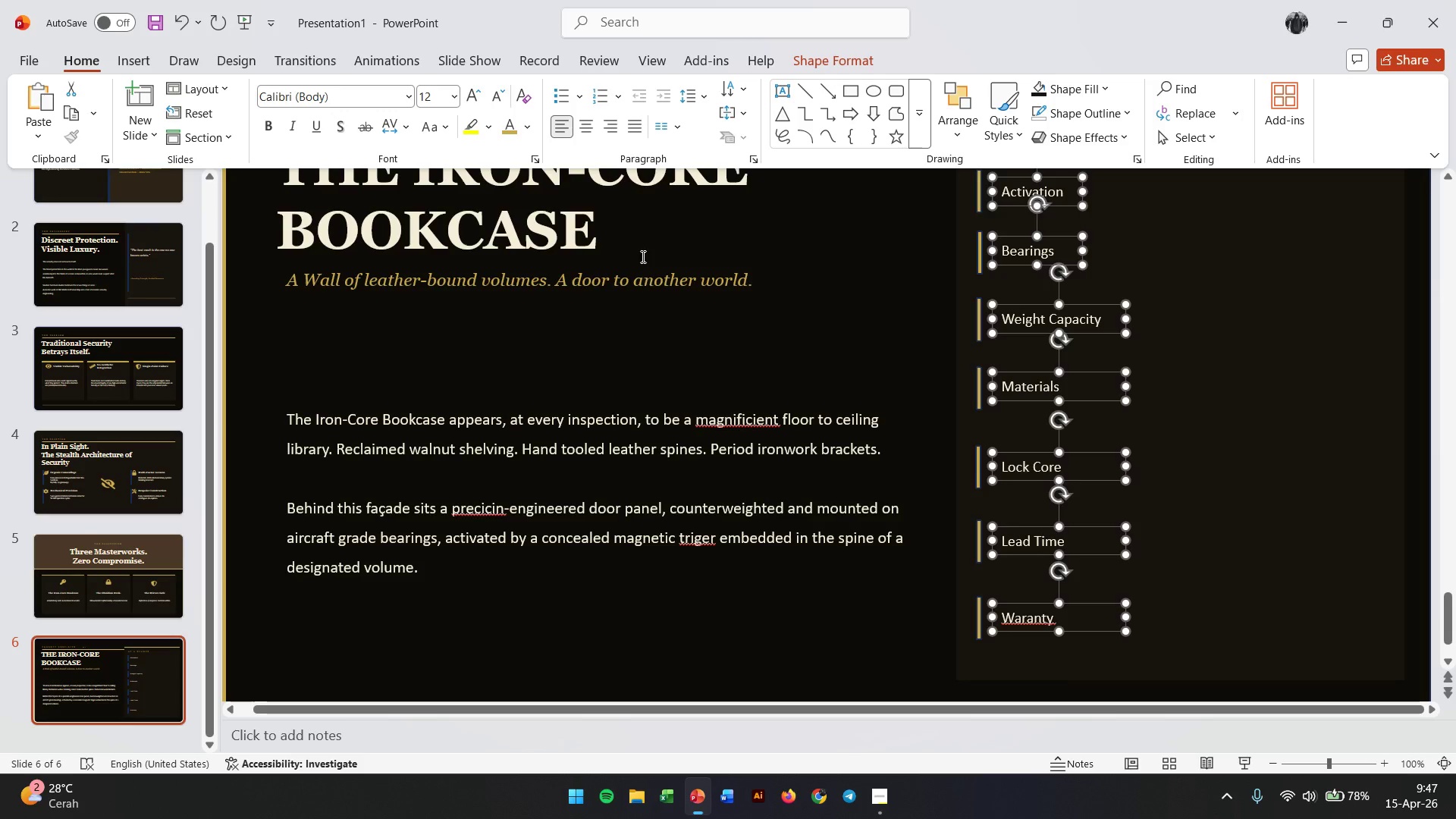 
scroll: coordinate [1039, 472], scroll_direction: down, amount: 4.0
 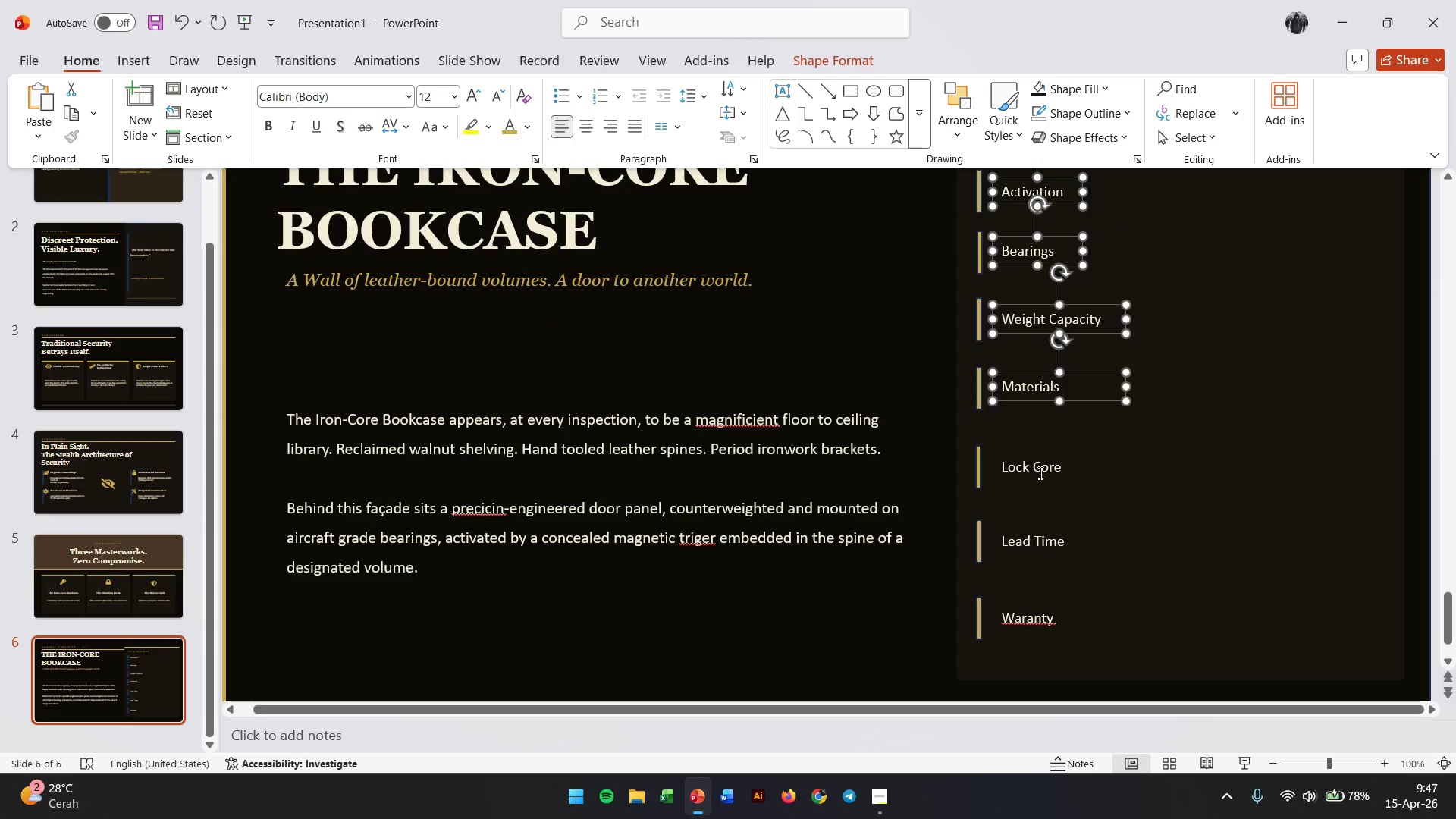 
left_click([1040, 470])
 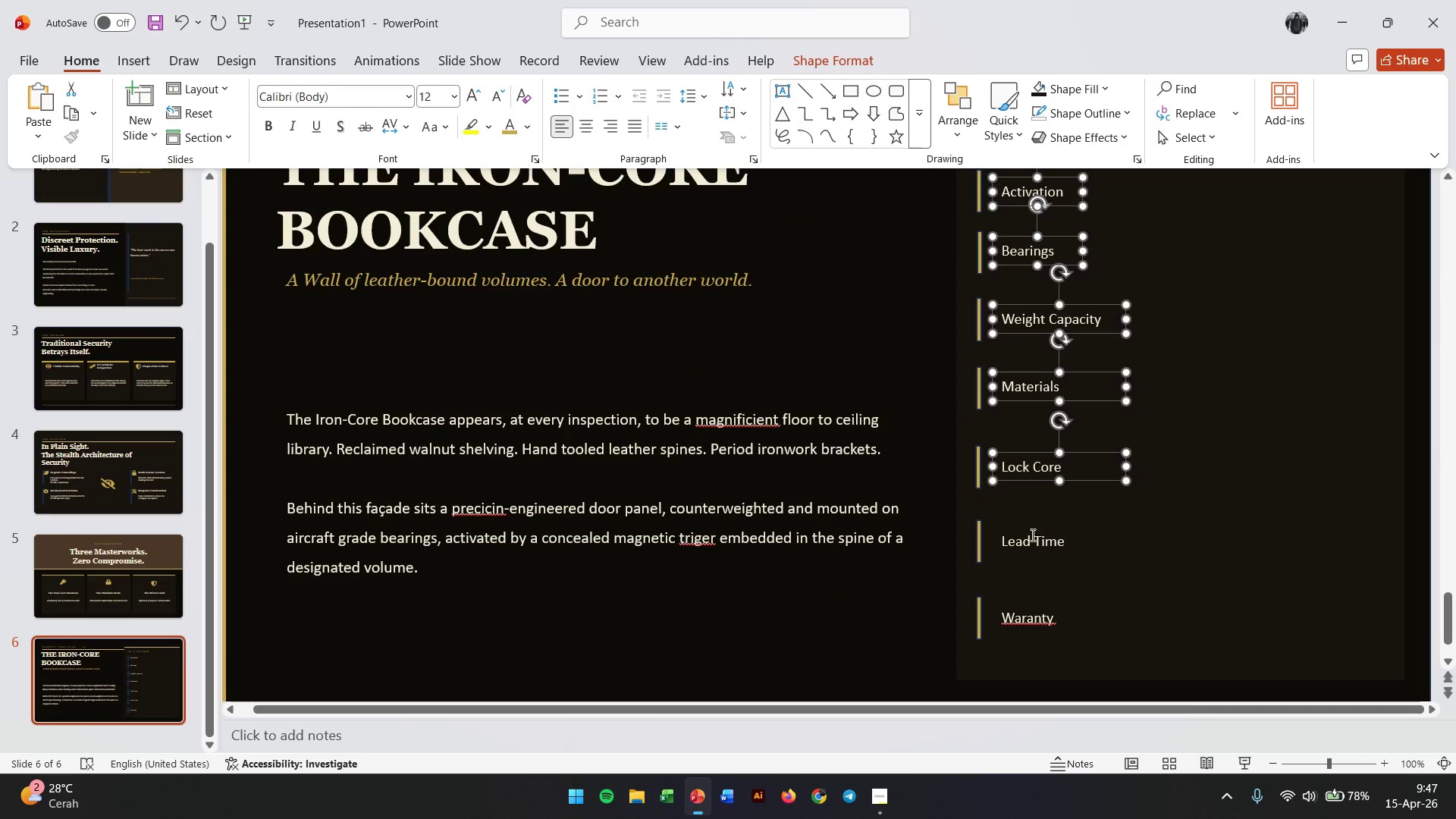 
left_click([1031, 538])
 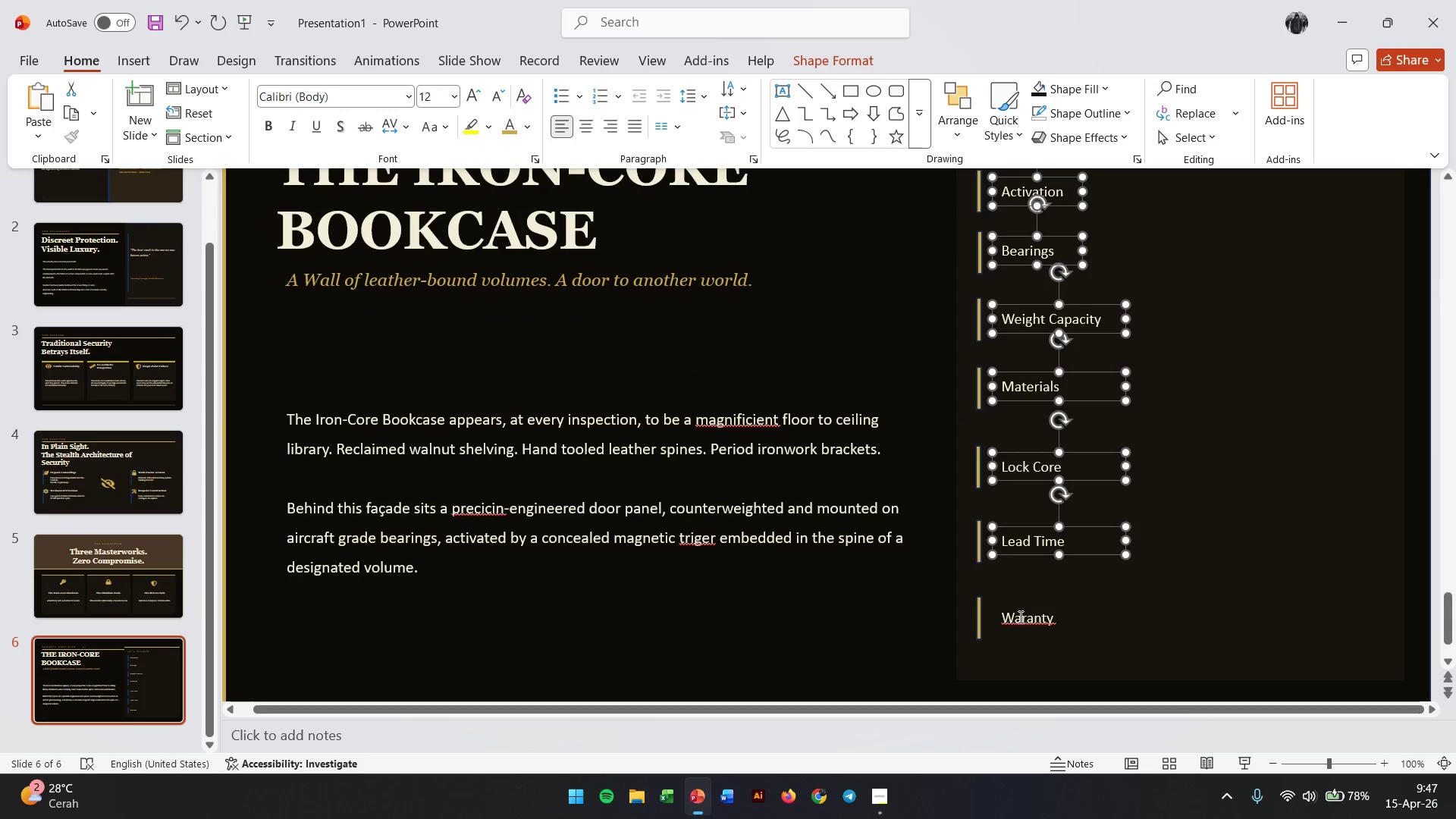 
left_click([1020, 622])
 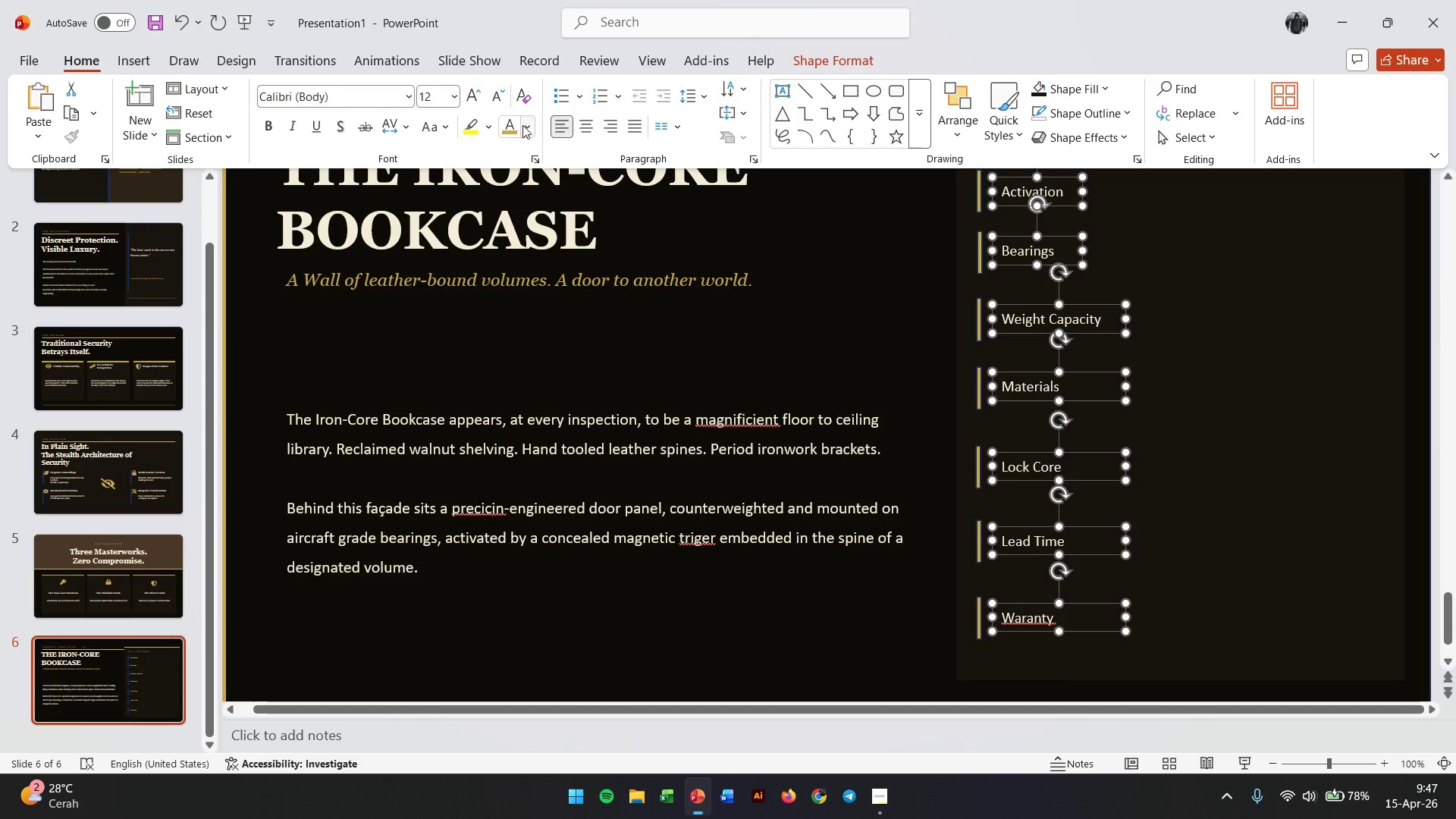 
left_click([513, 123])
 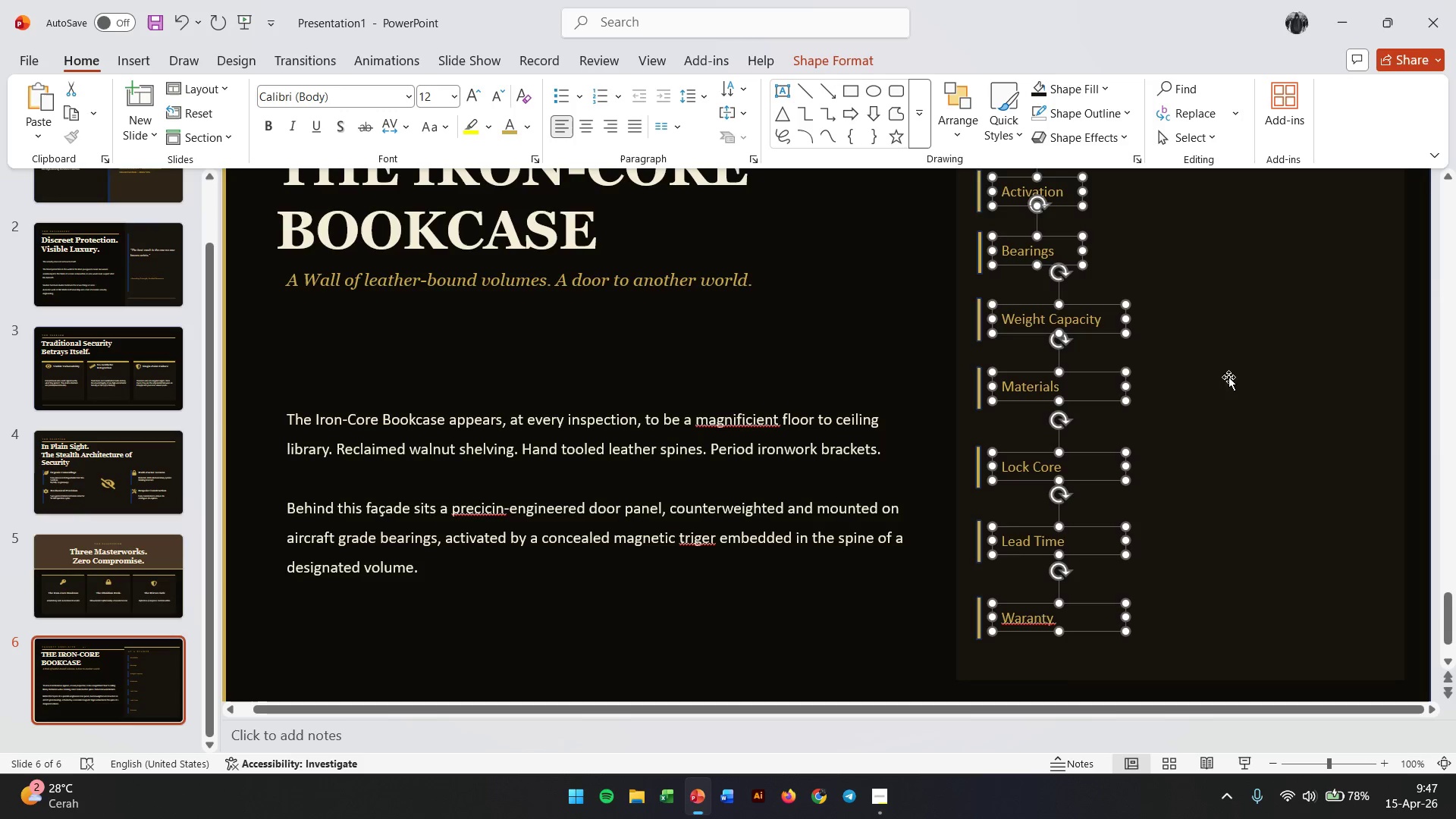 
left_click([1262, 384])
 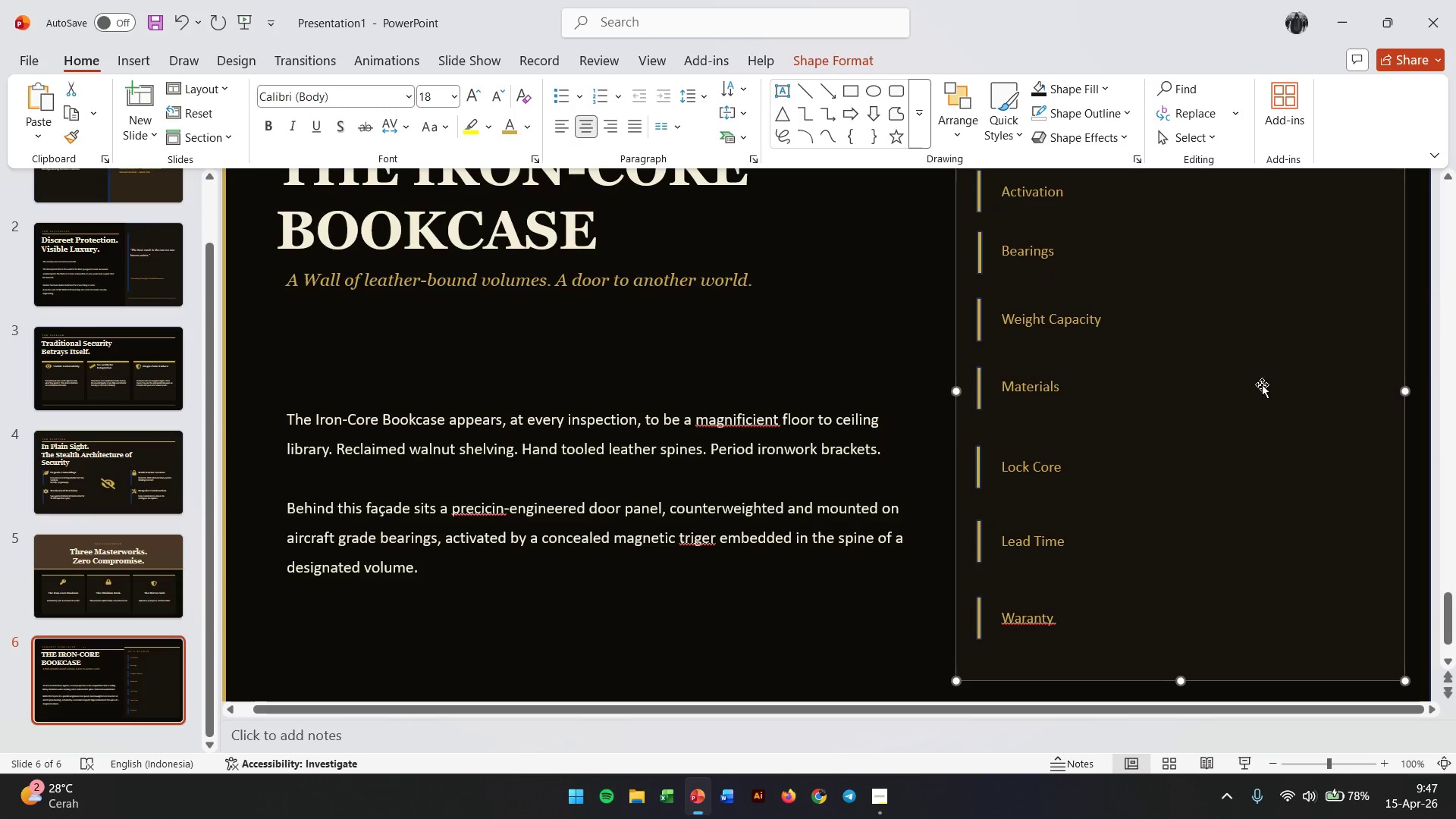 
scroll: coordinate [1262, 384], scroll_direction: up, amount: 6.0
 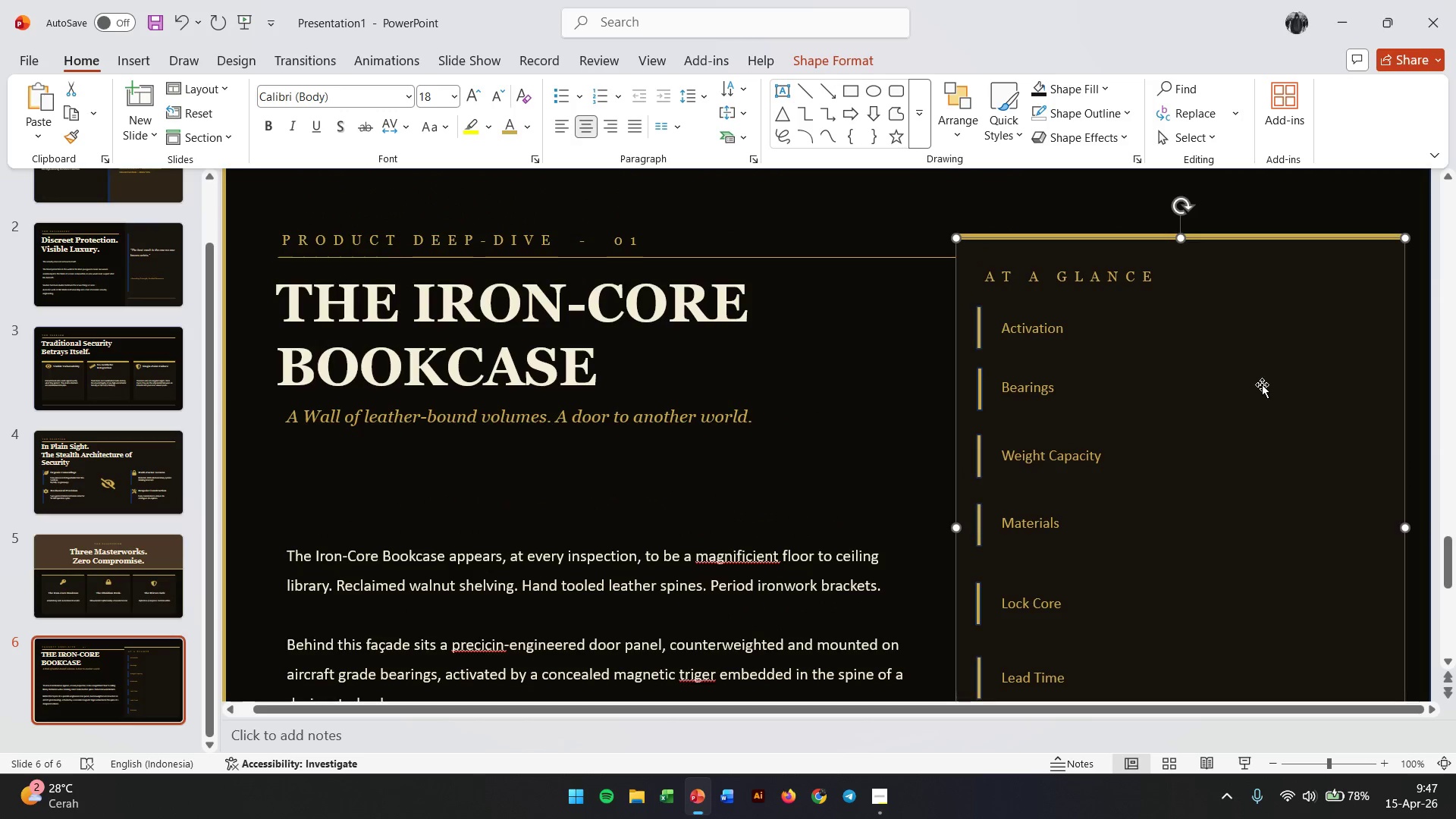 
scroll: coordinate [1262, 384], scroll_direction: down, amount: 1.0
 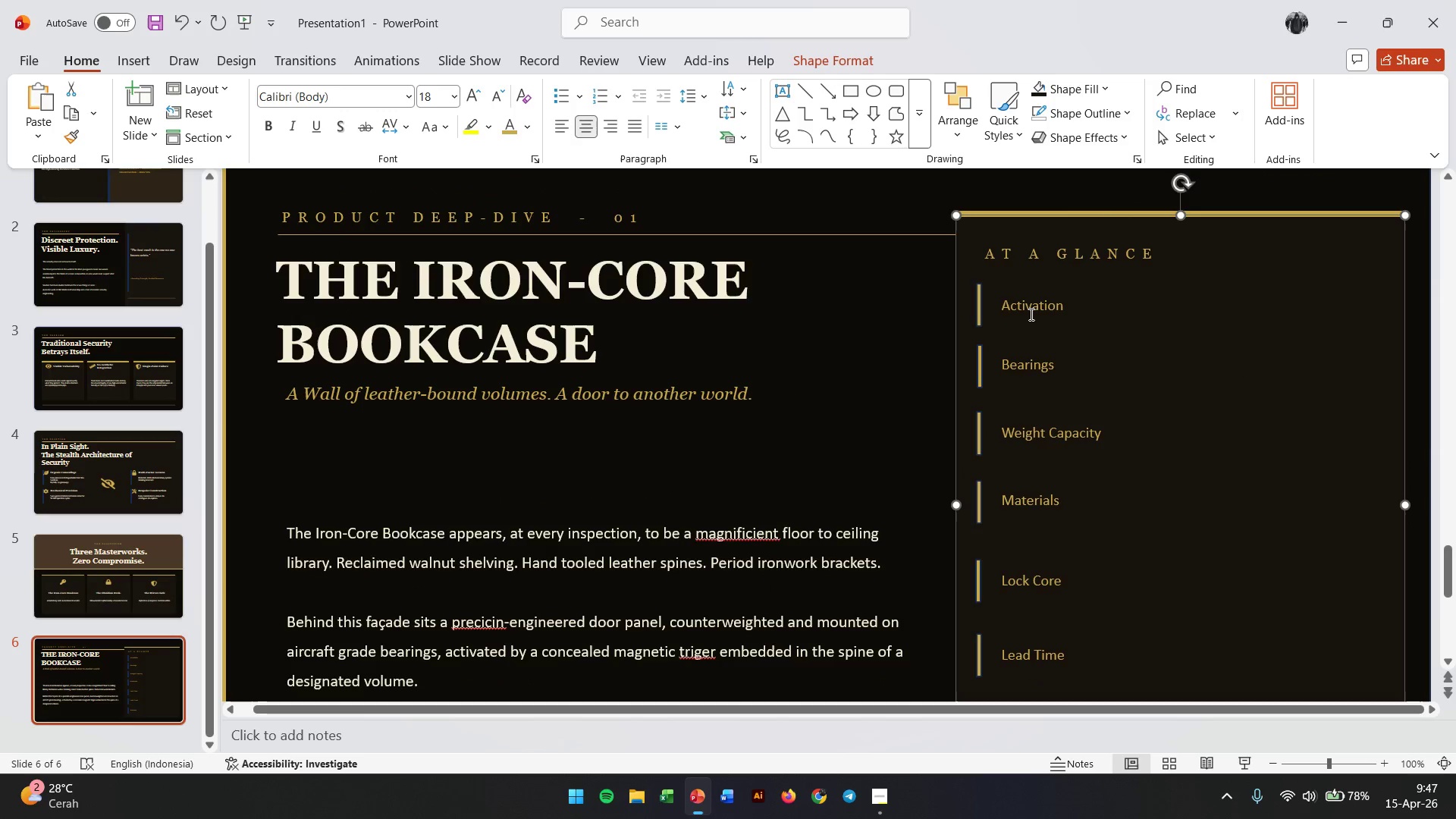 
left_click([1030, 314])
 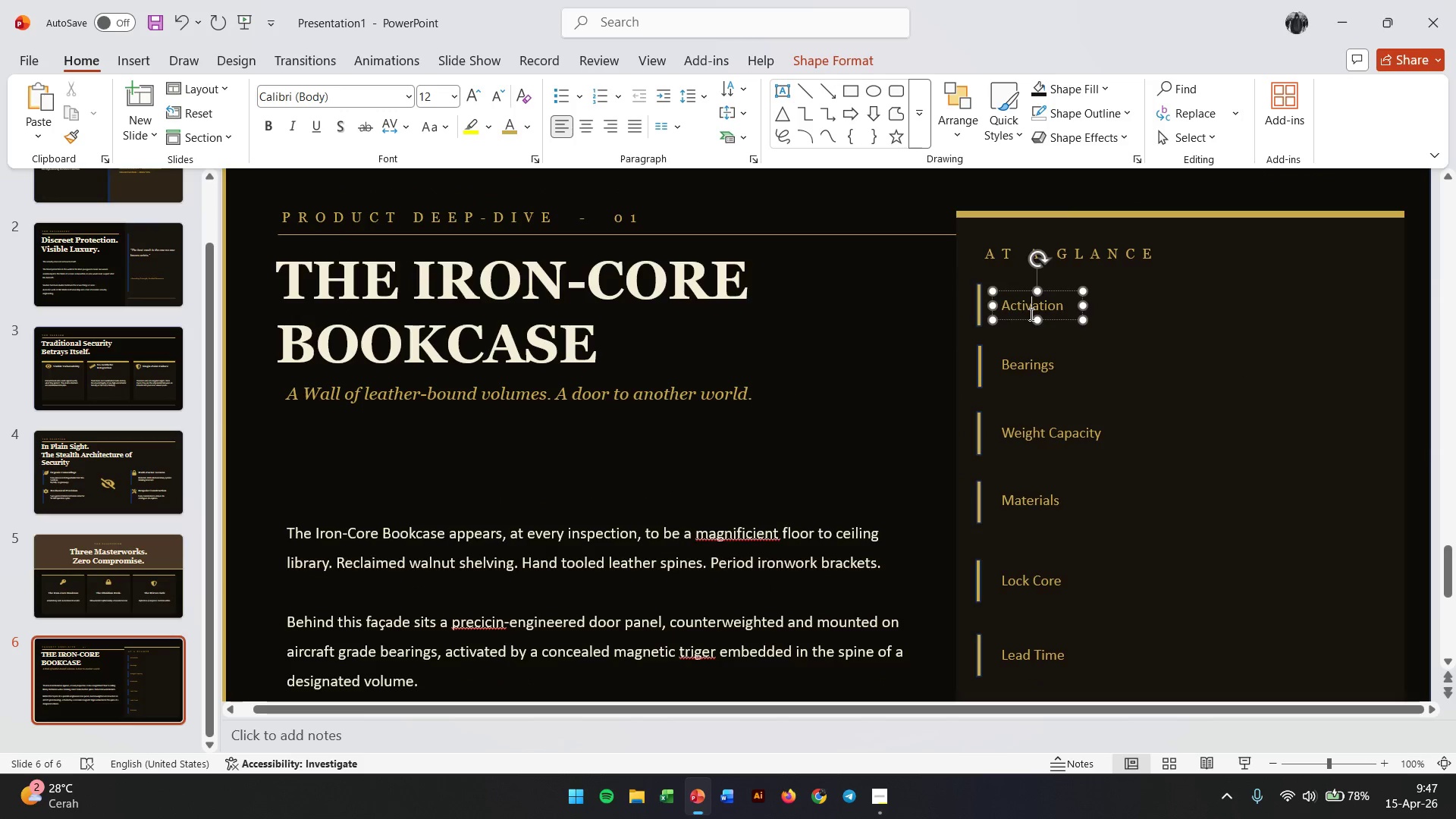 
hold_key(key=ShiftLeft, duration=2.69)
left_click([1031, 362])
 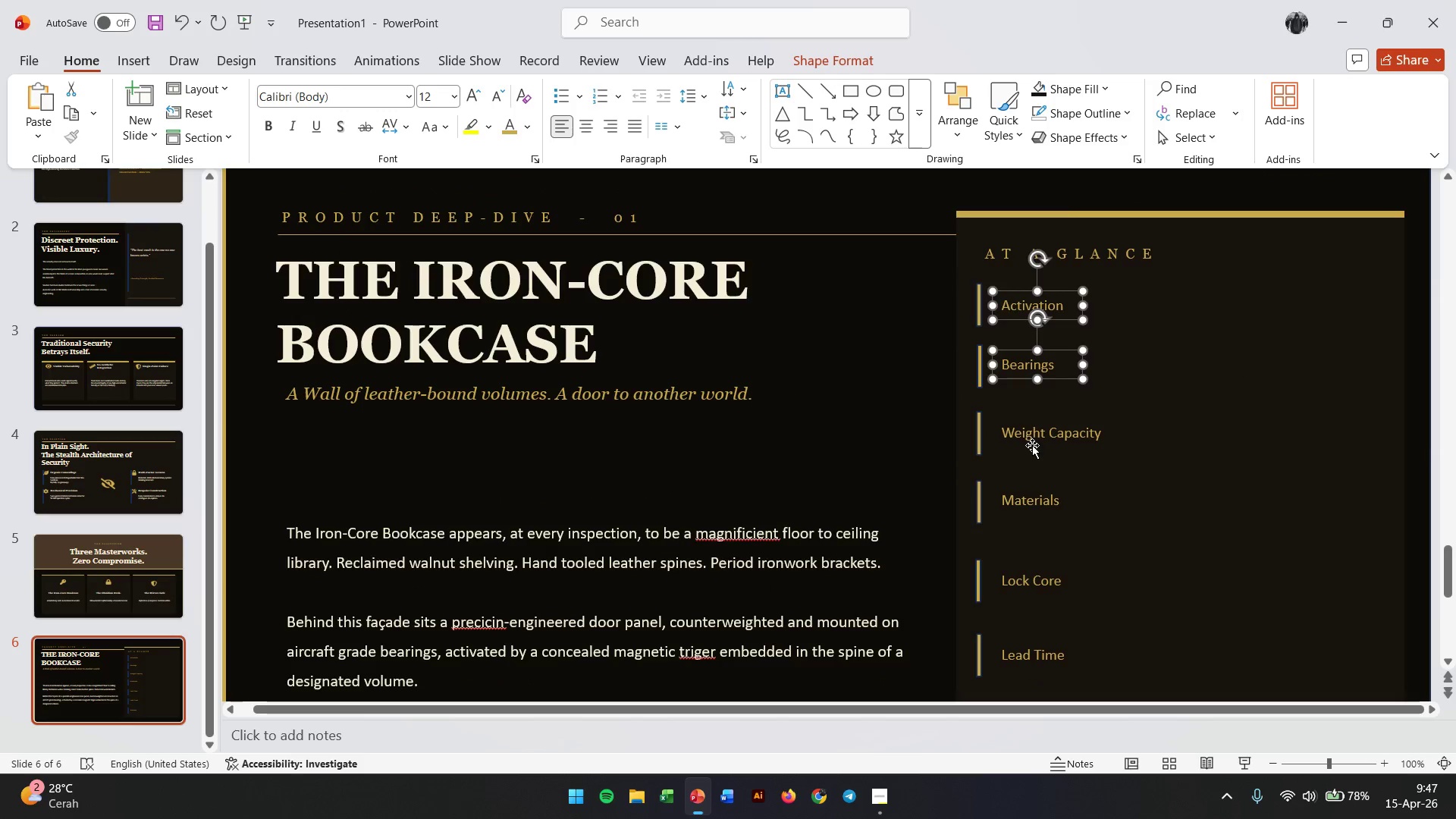 
left_click([1035, 439])
 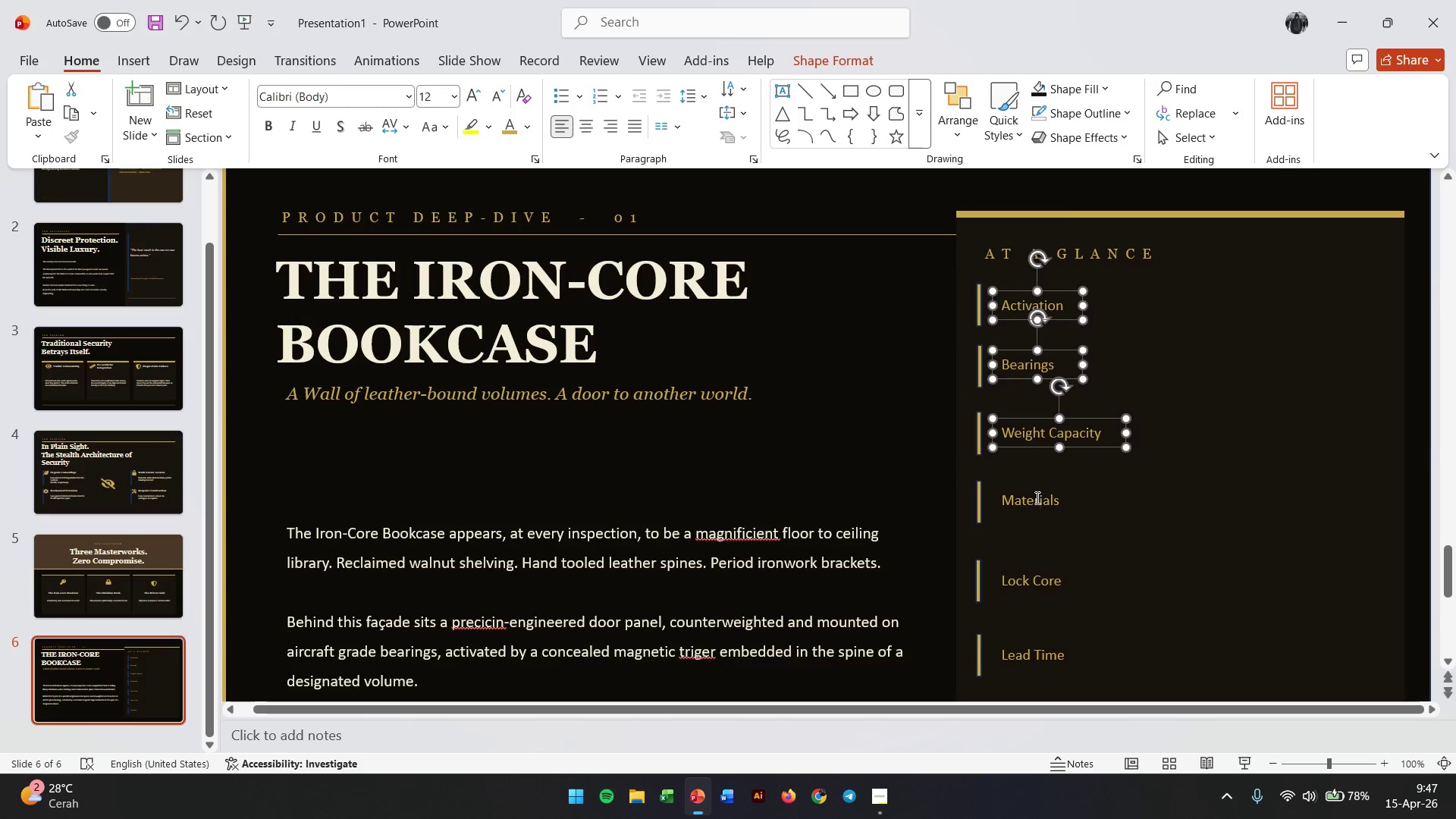 
left_click([1036, 497])
 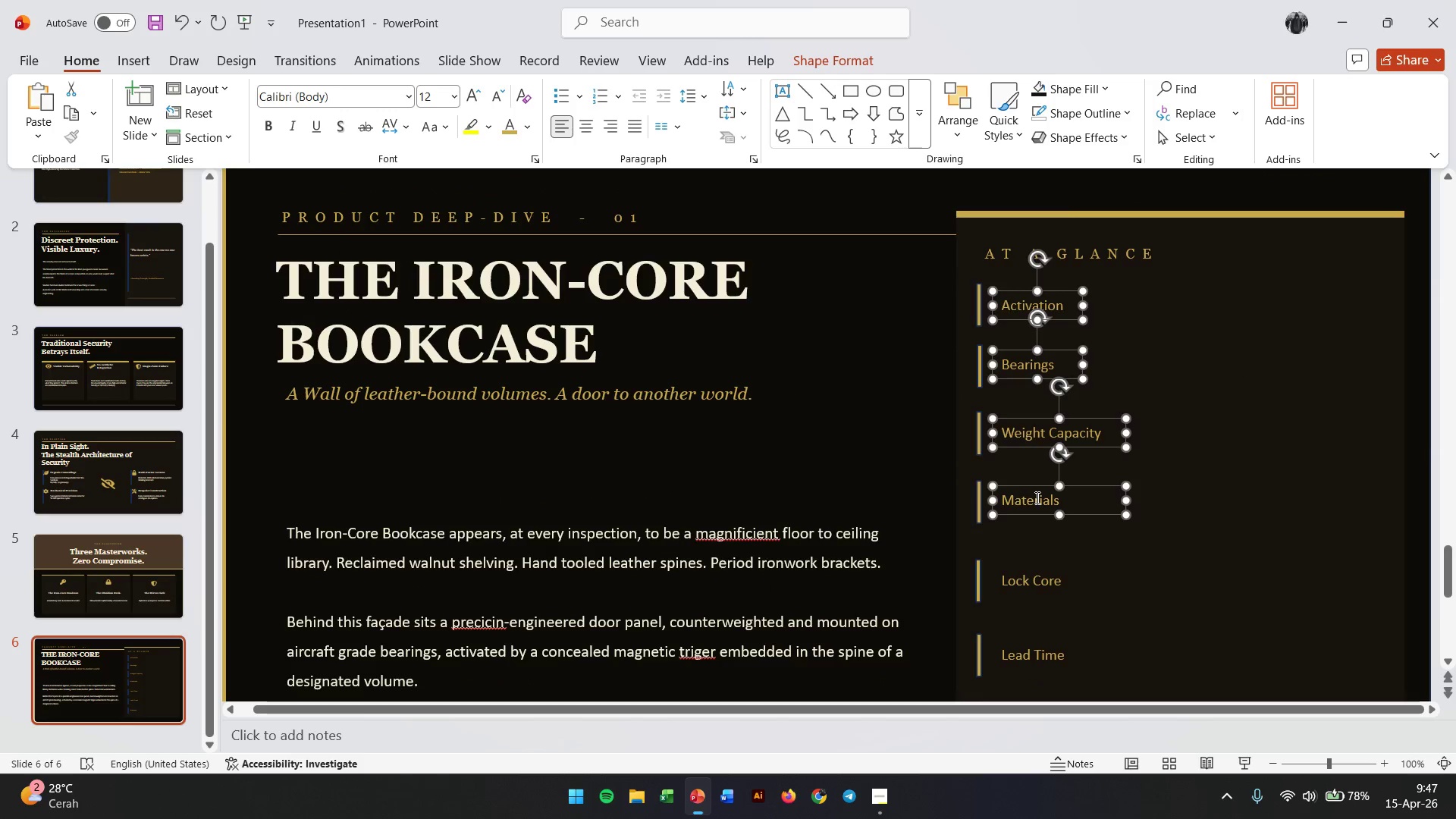 
hold_key(key=ShiftLeft, duration=1.22)
 